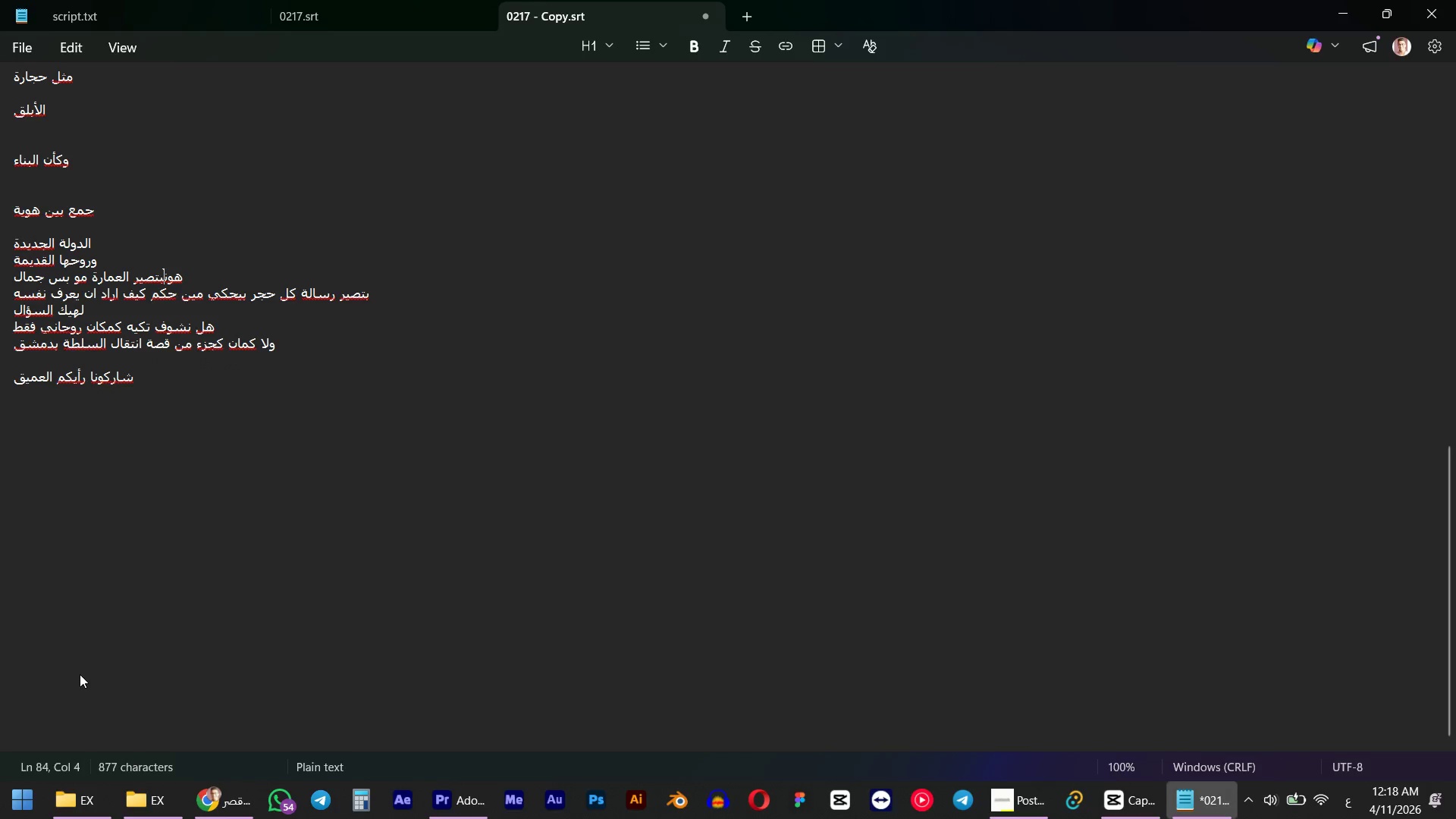 
key(Space)
 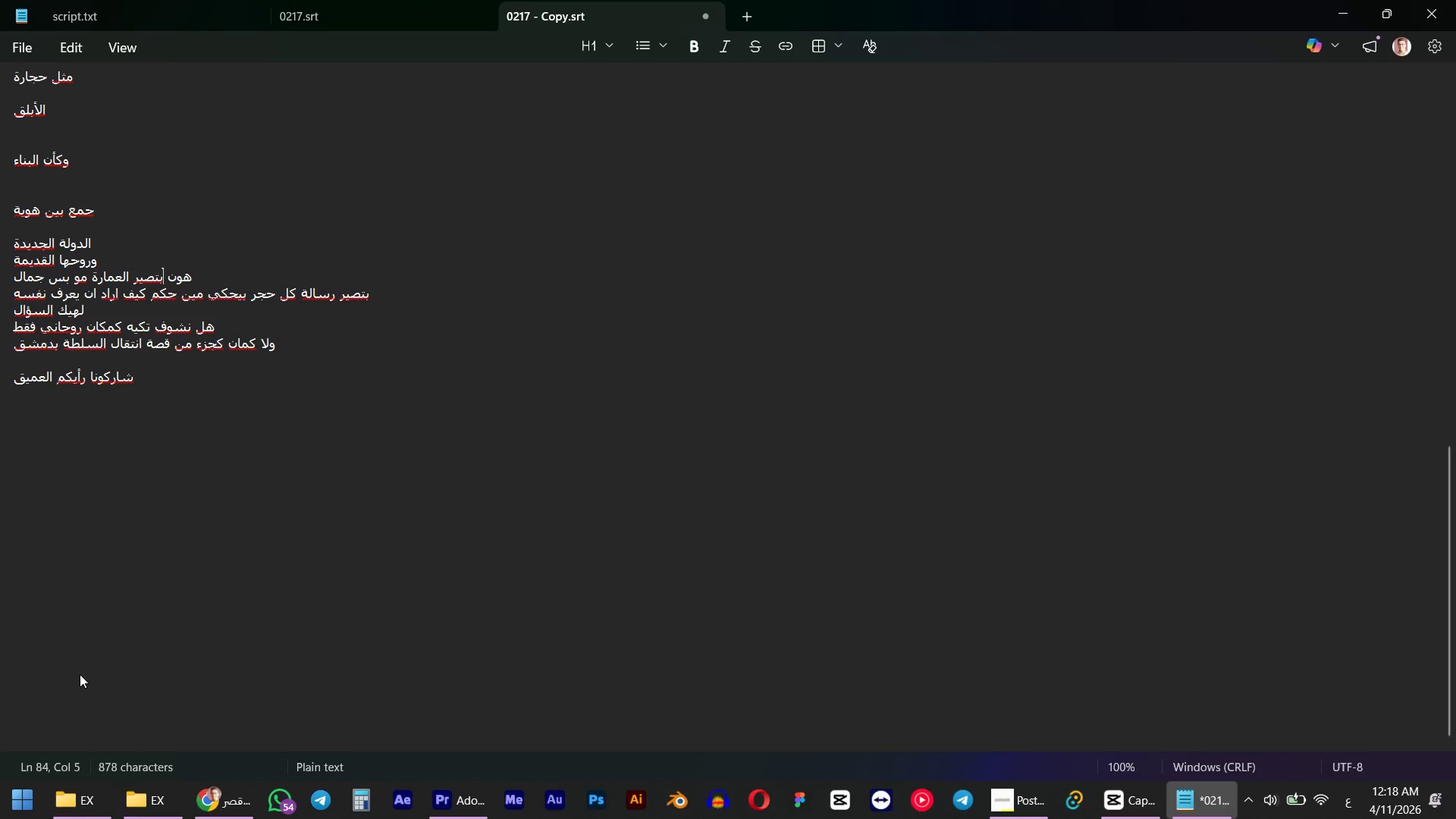 
key(ArrowUp)
 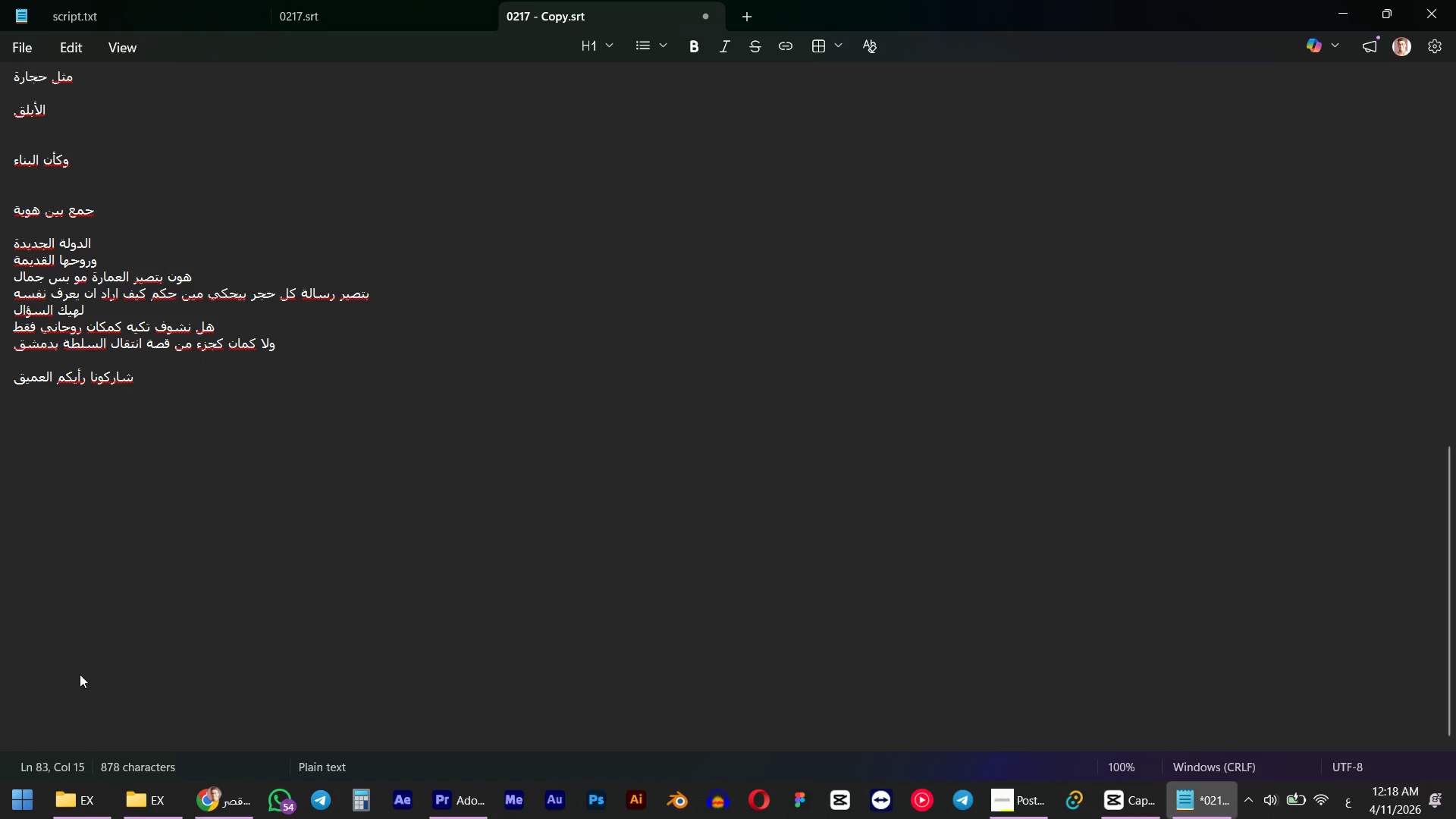 
key(ArrowLeft)
 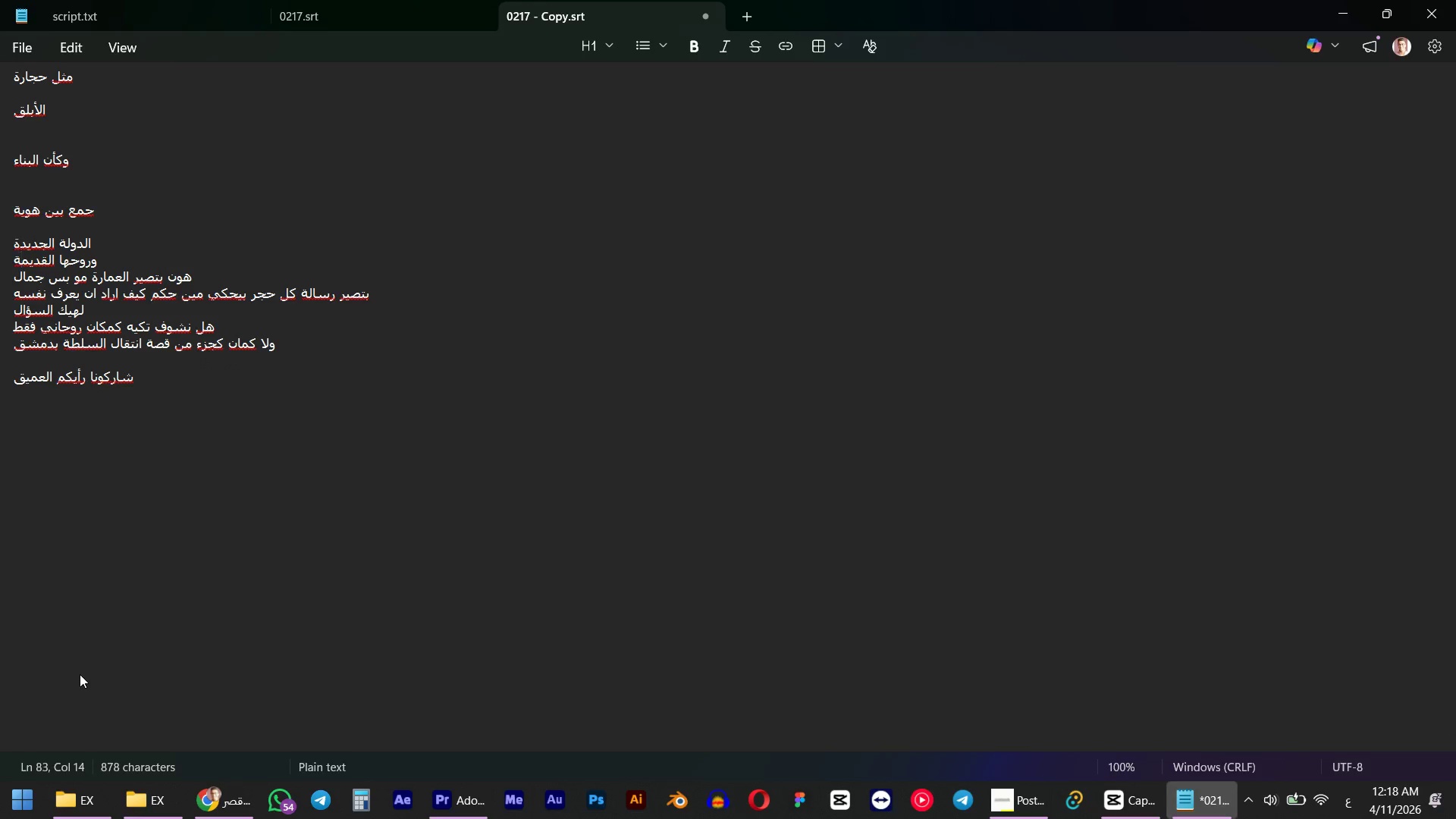 
key(ArrowRight)
 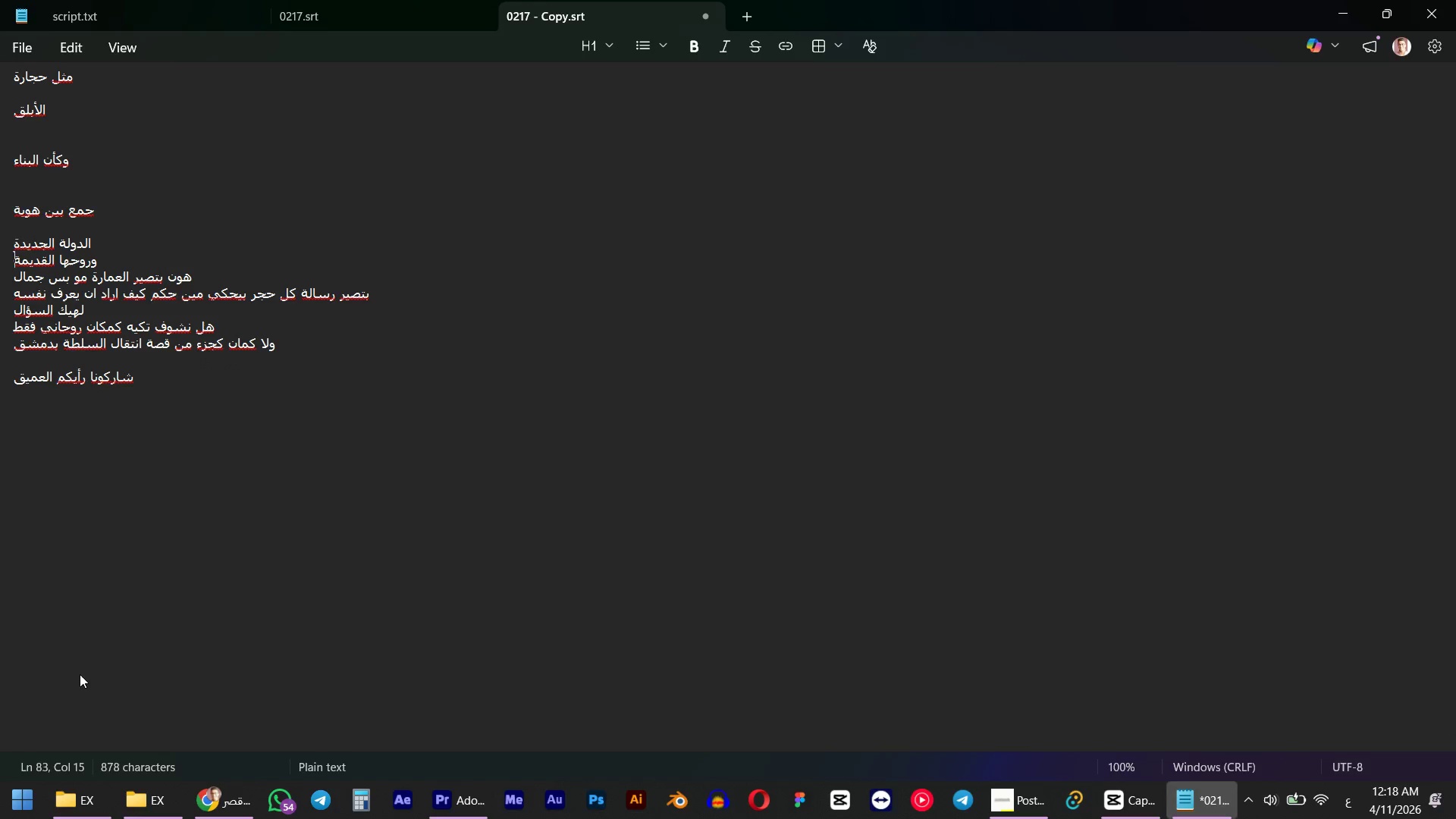 
key(ArrowRight)
 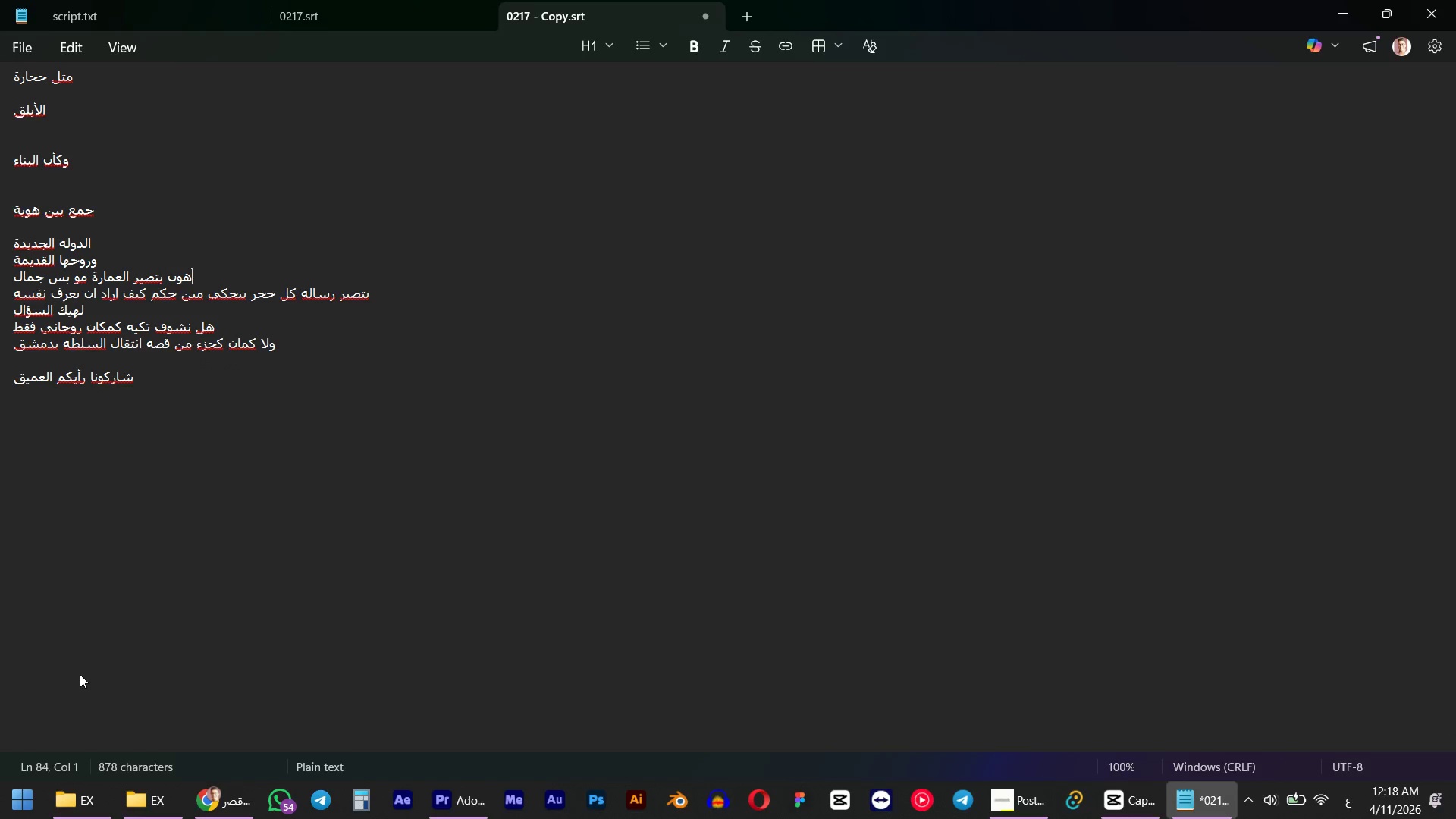 
key(Backspace)
 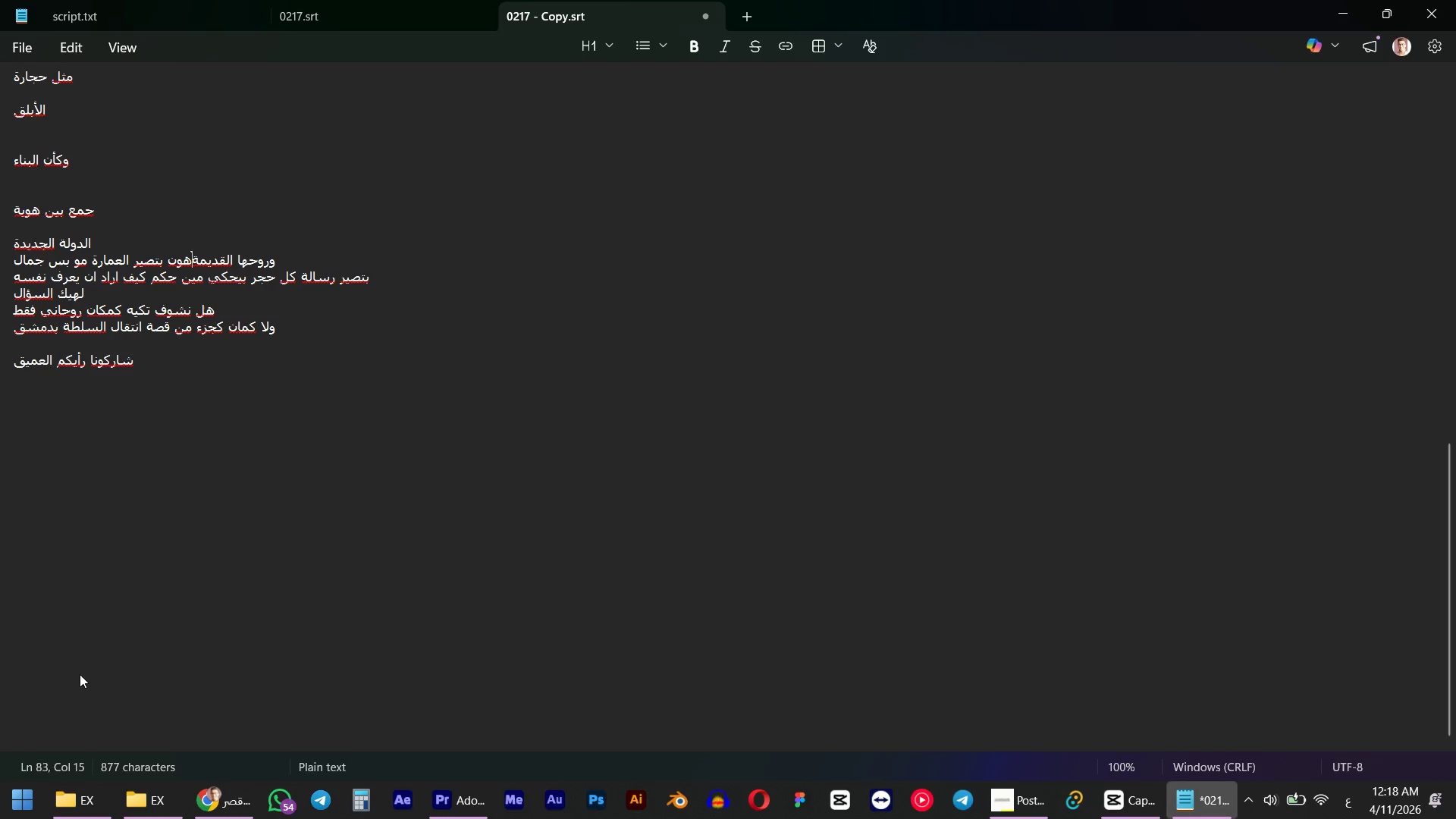 
key(Space)
 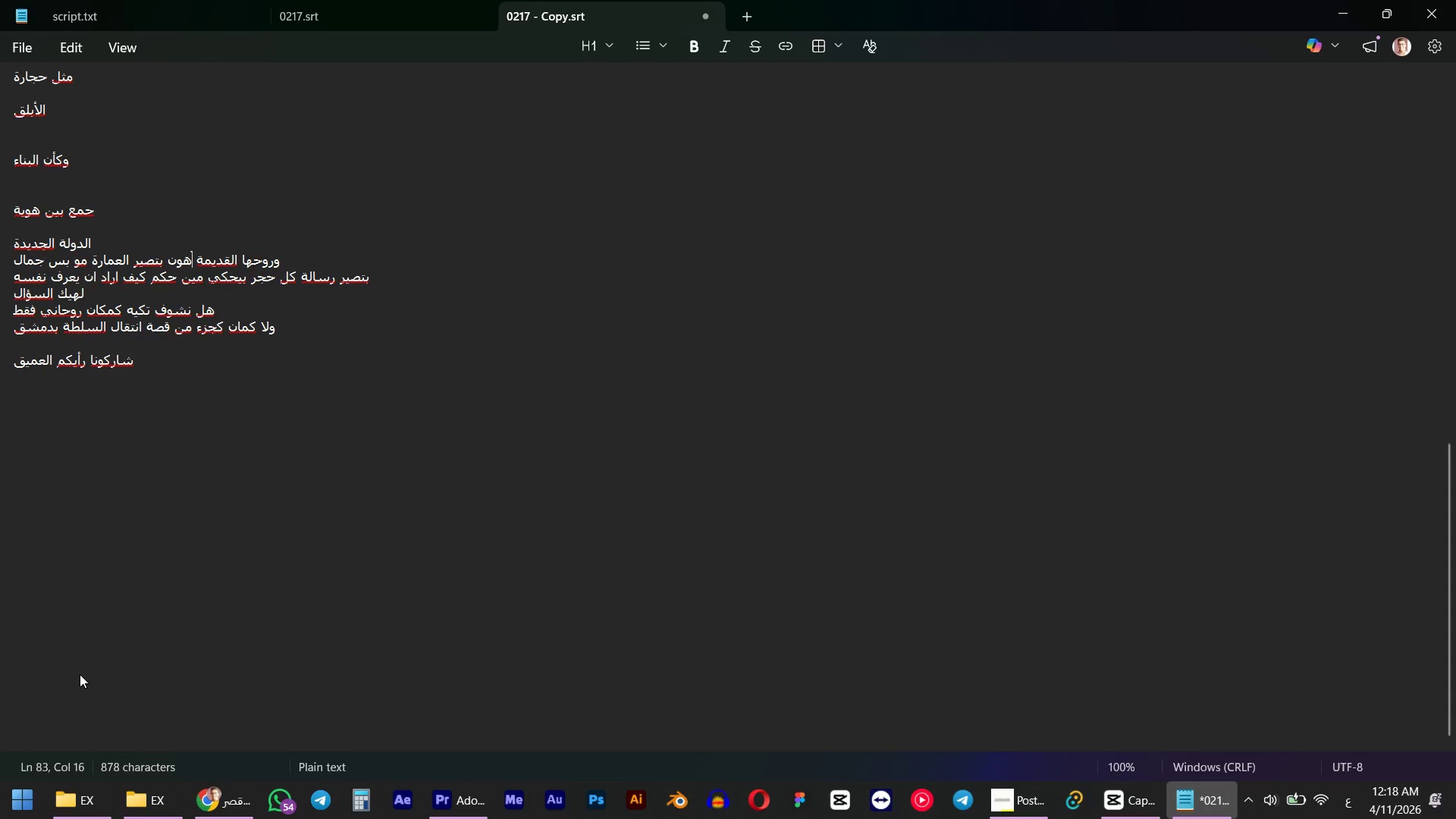 
key(ArrowRight)
 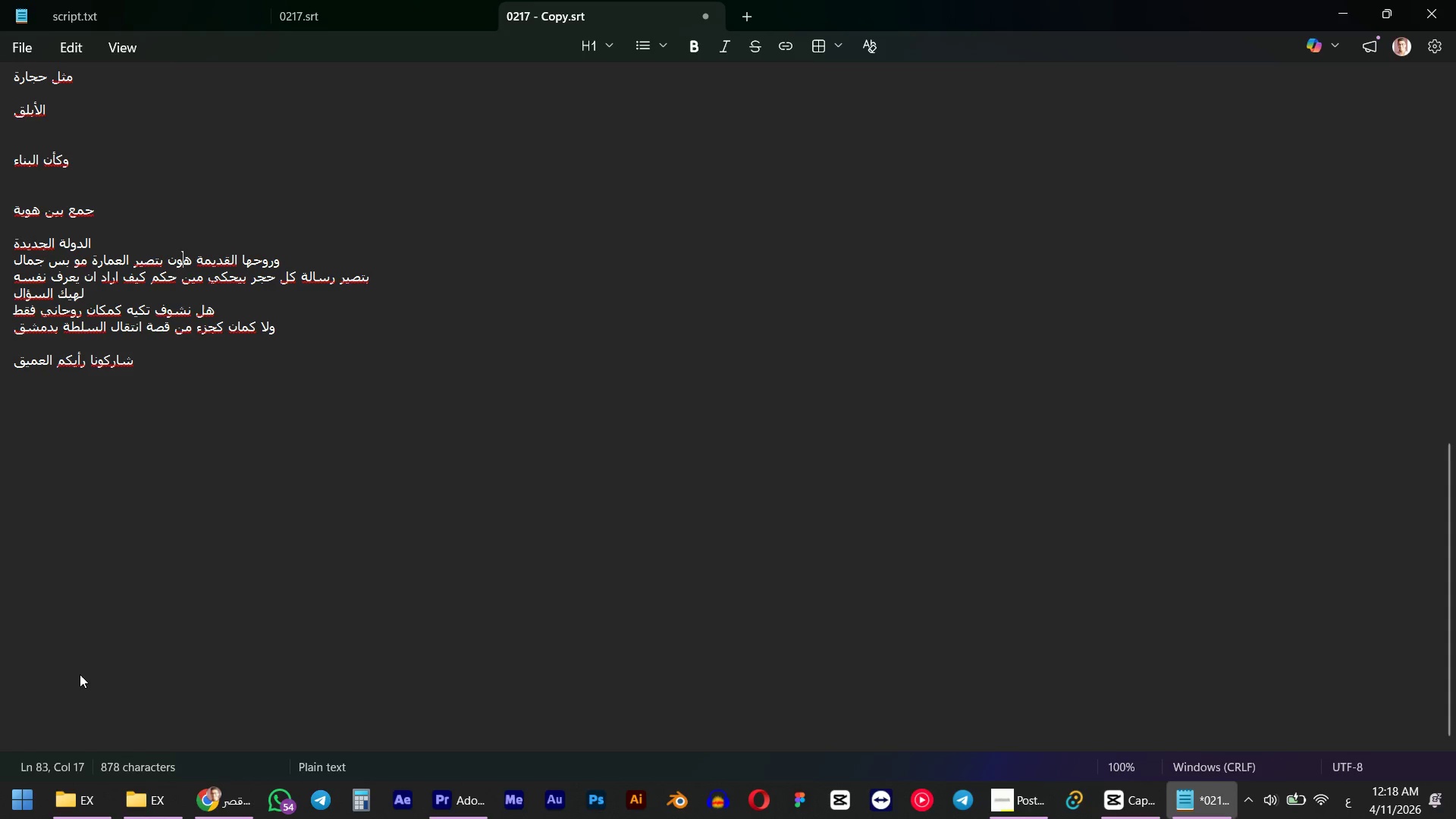 
key(ArrowRight)
 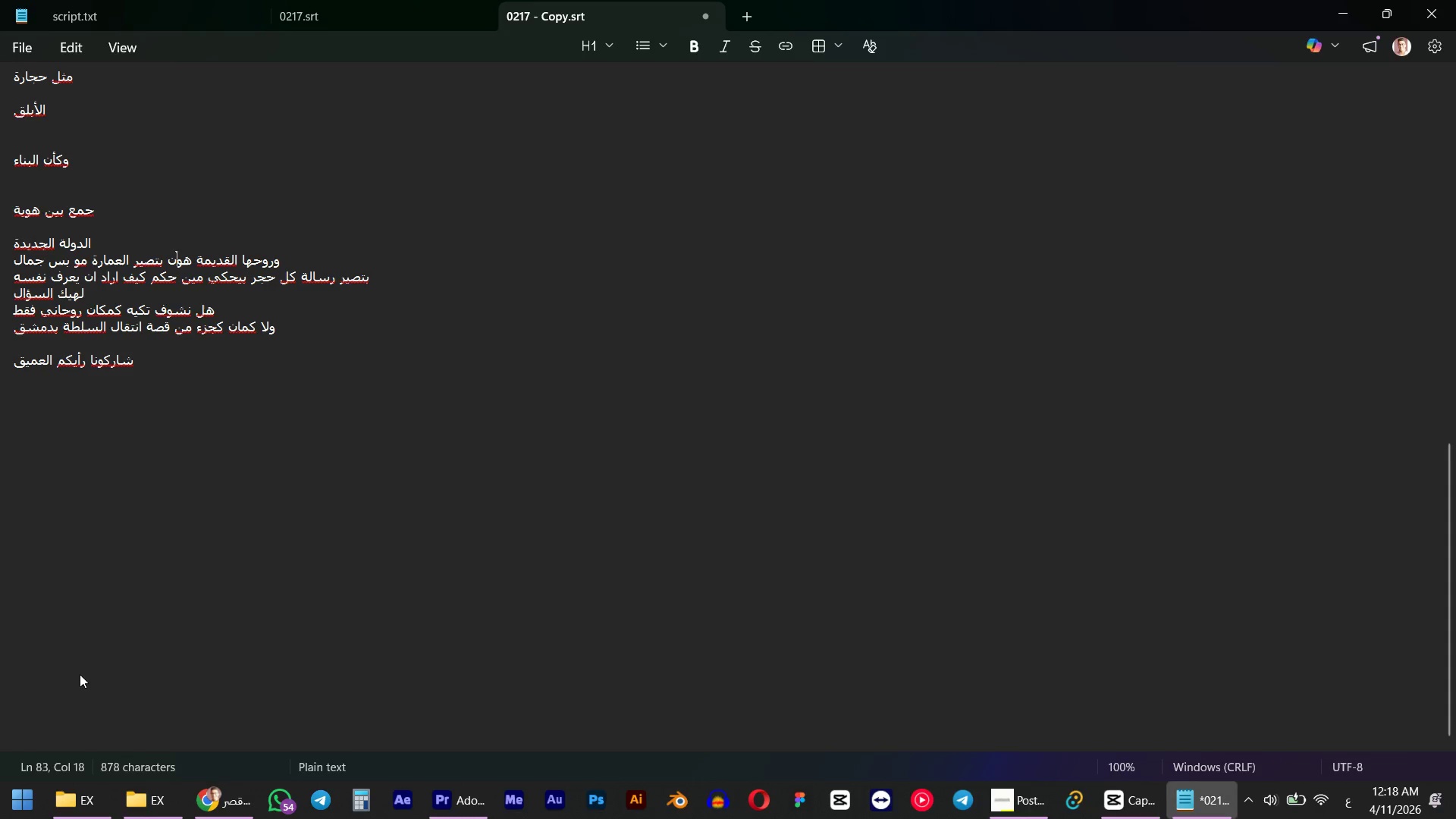 
key(ArrowRight)
 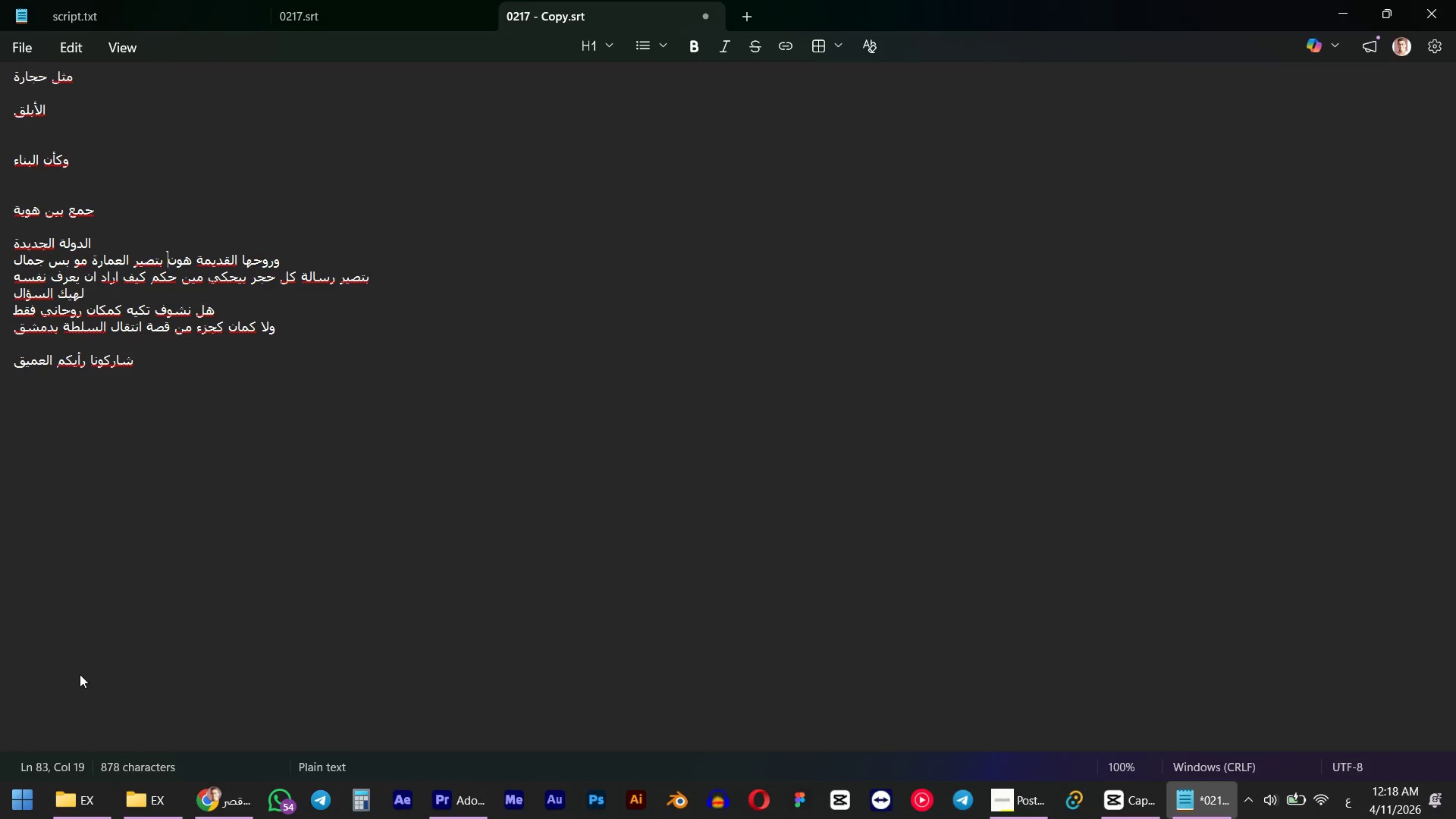 
key(ArrowUp)
 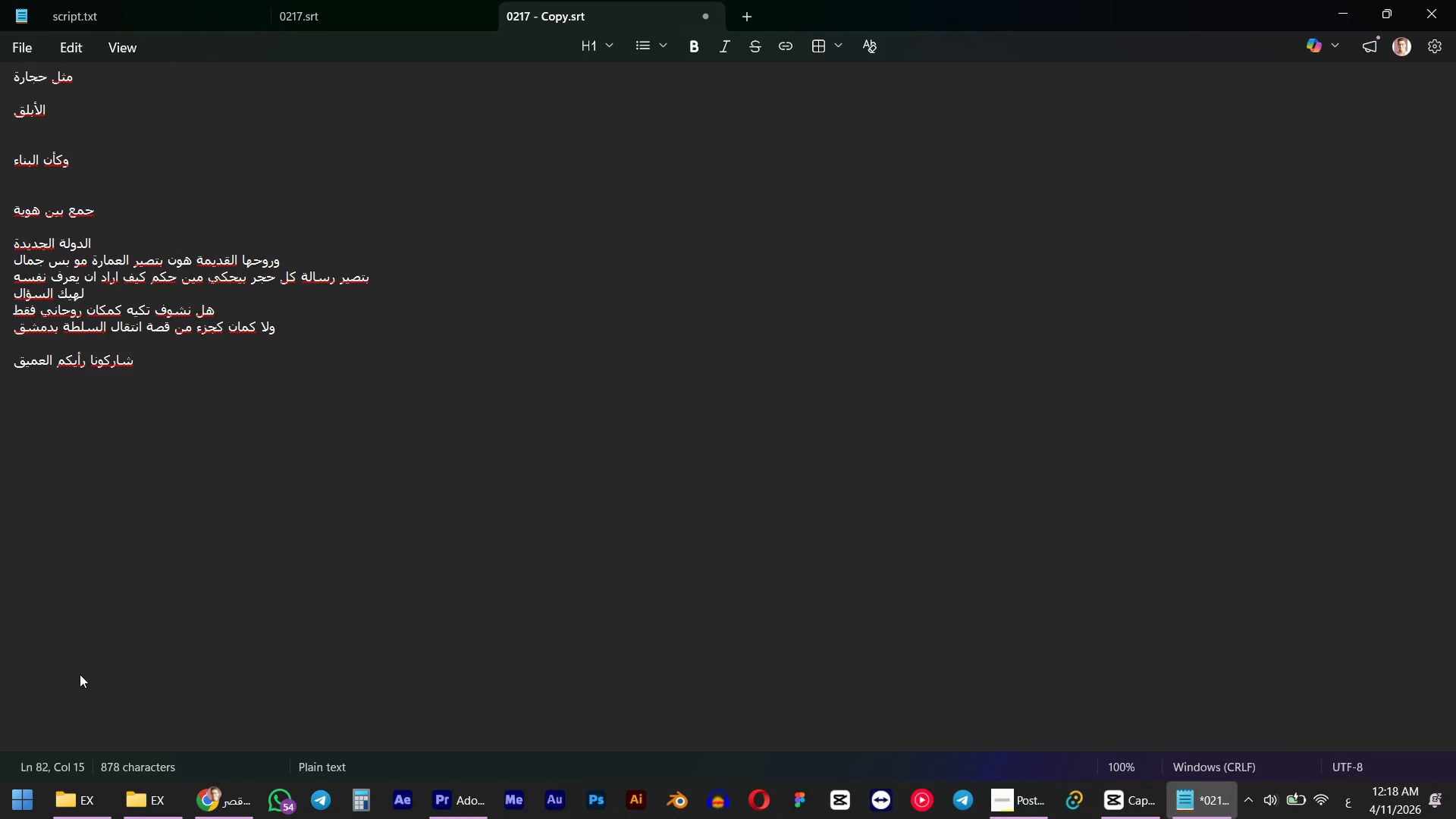 
key(ArrowLeft)
 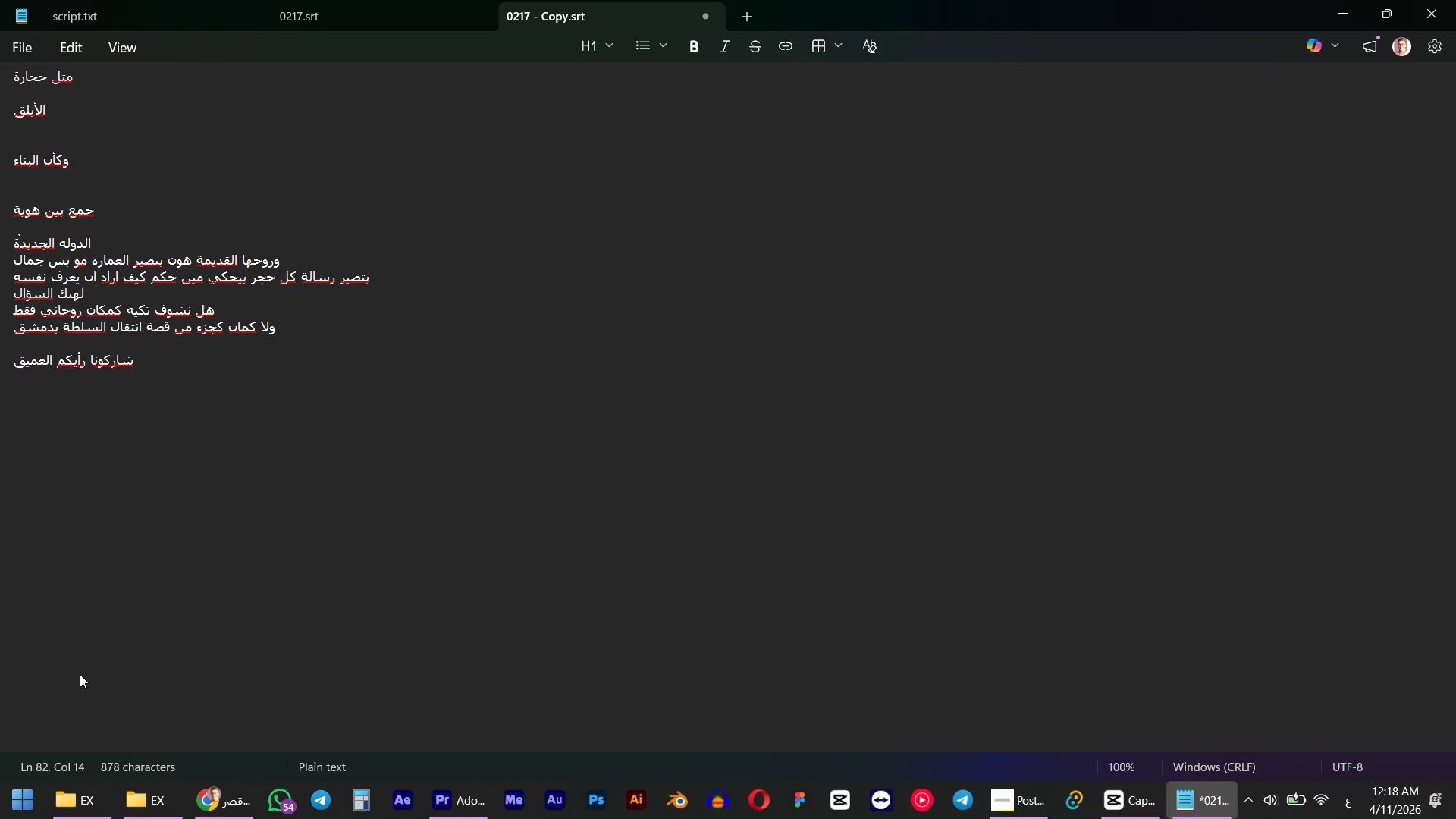 
key(ArrowRight)
 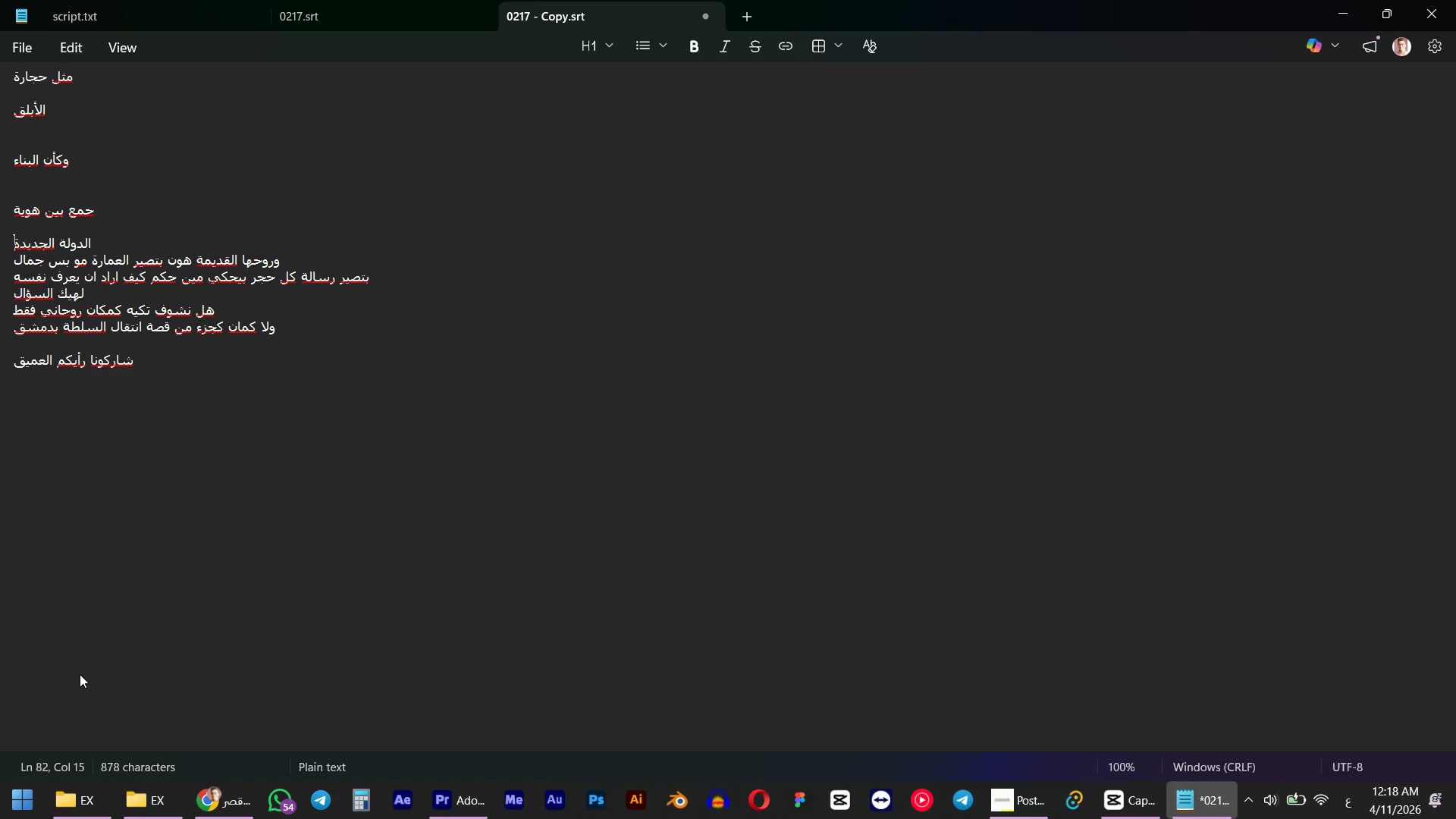 
key(ArrowRight)
 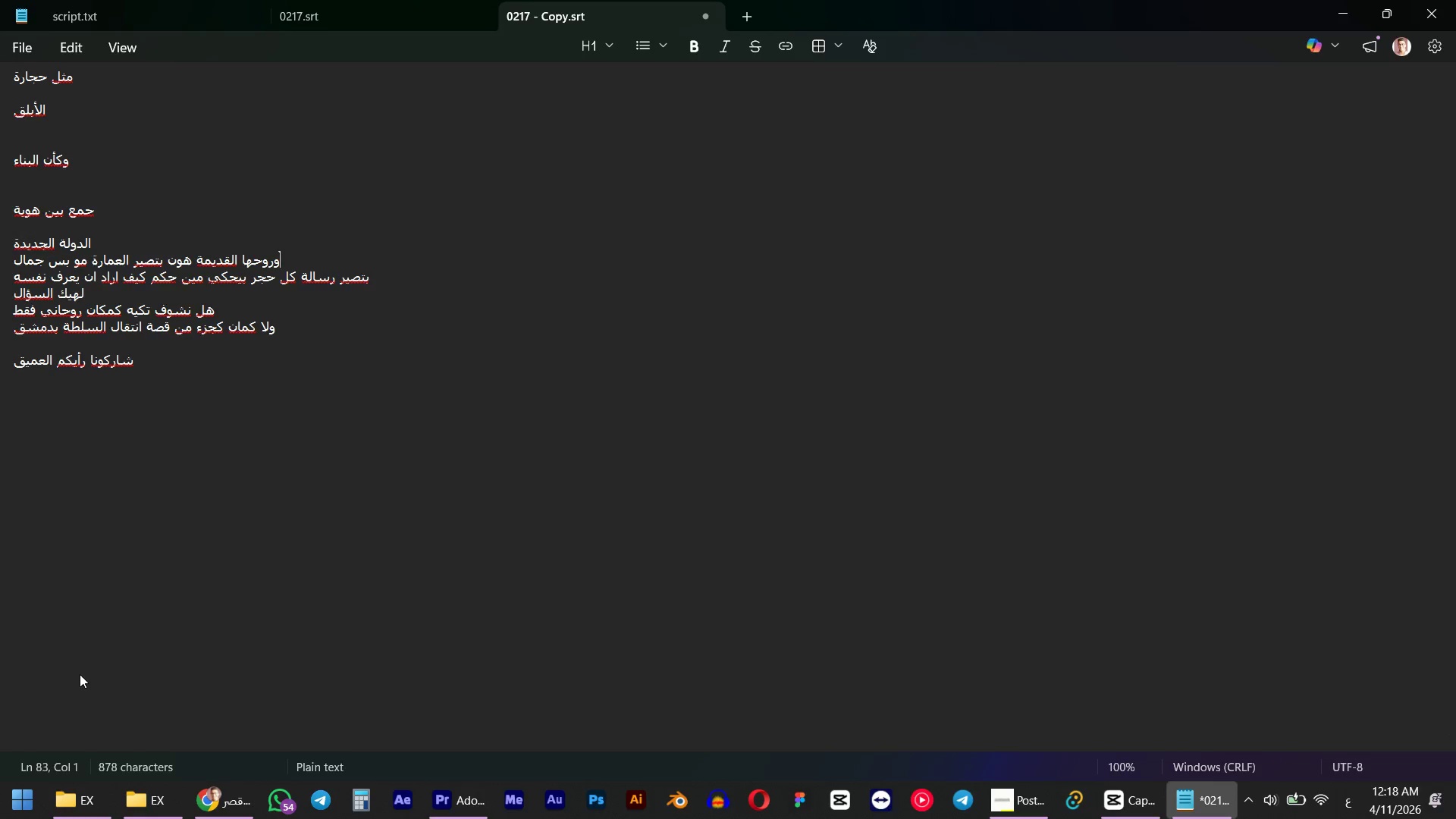 
key(Backspace)
 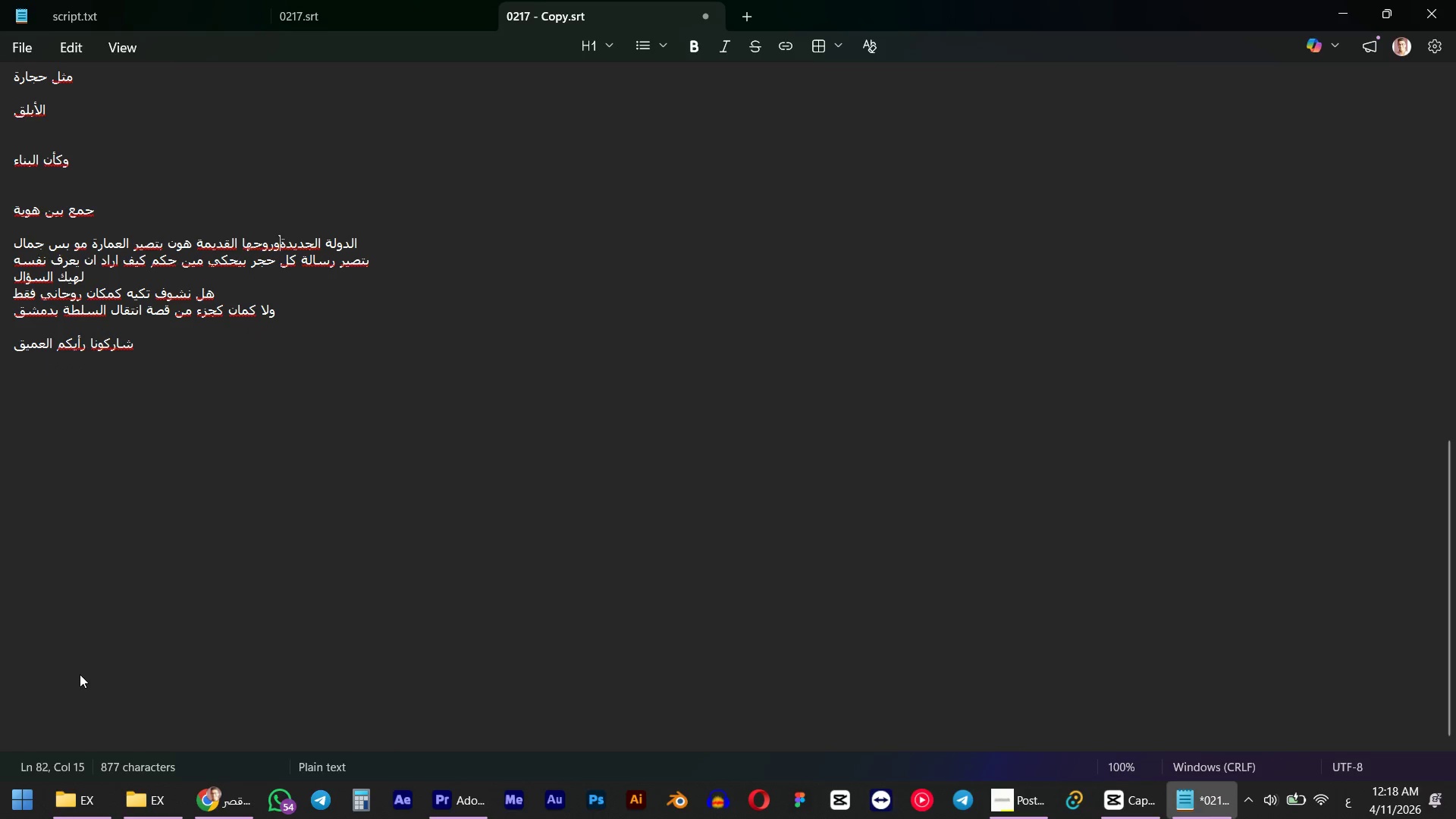 
key(Space)
 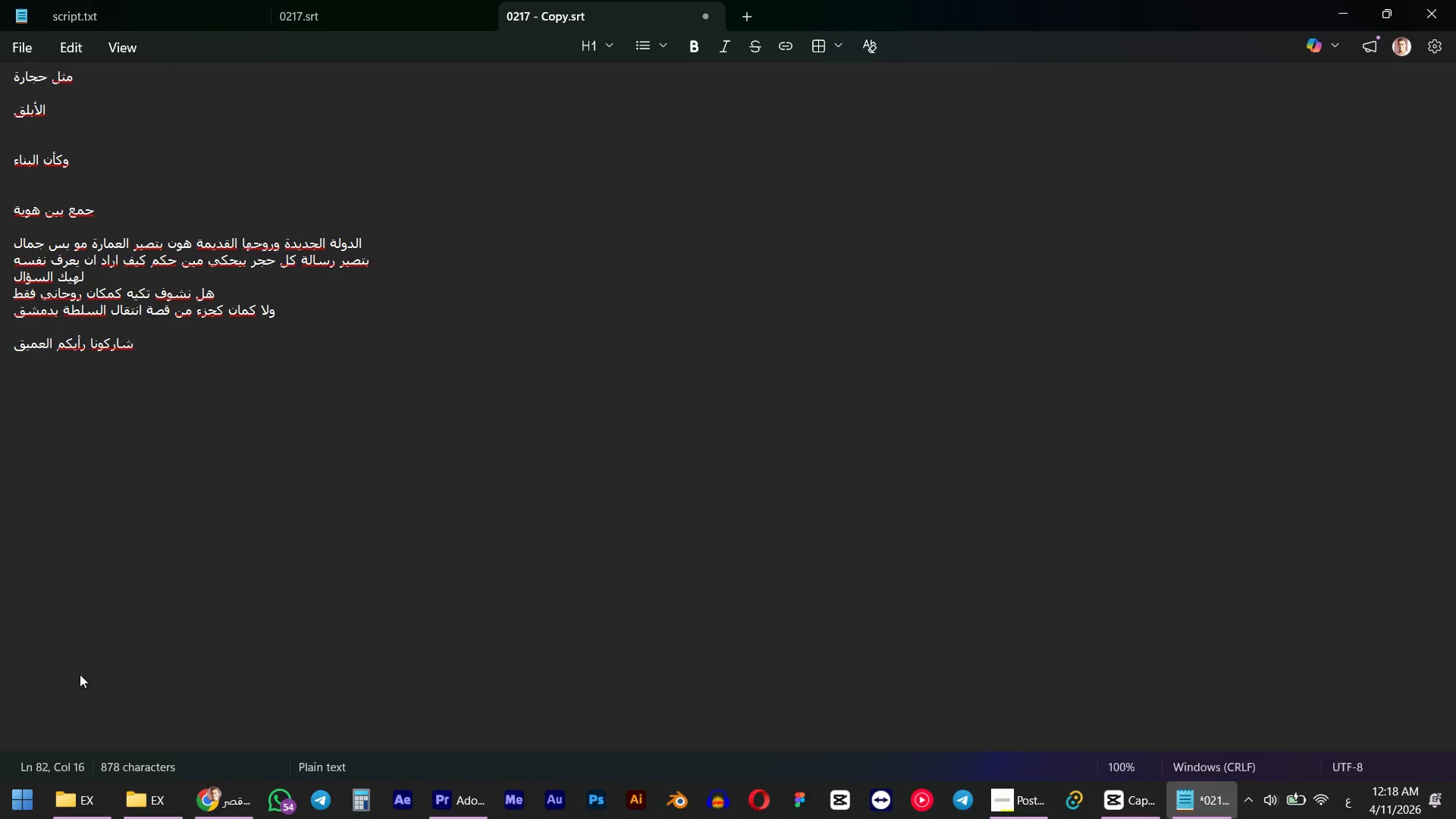 
wait(5.67)
 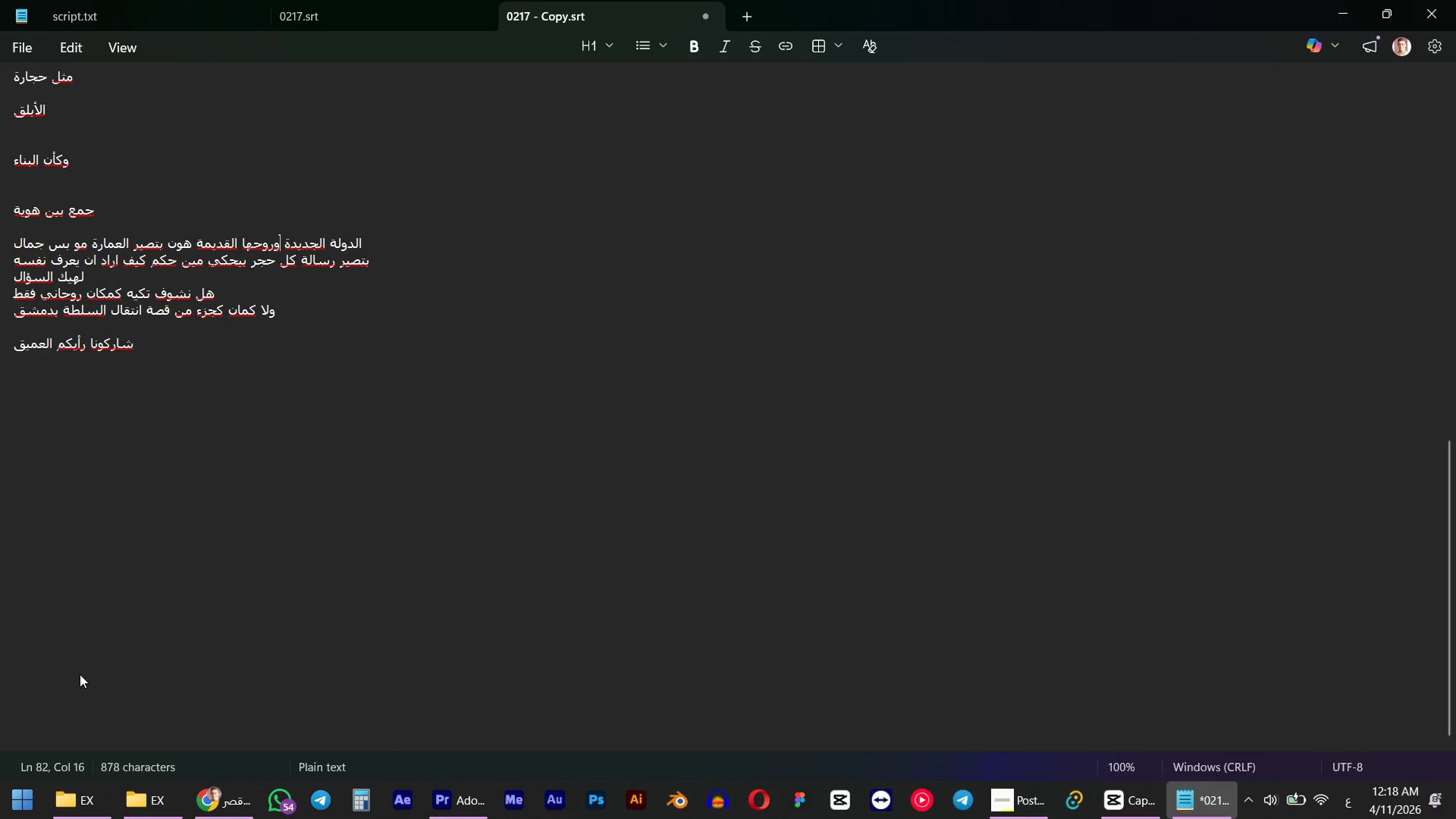 
key(ArrowUp)
 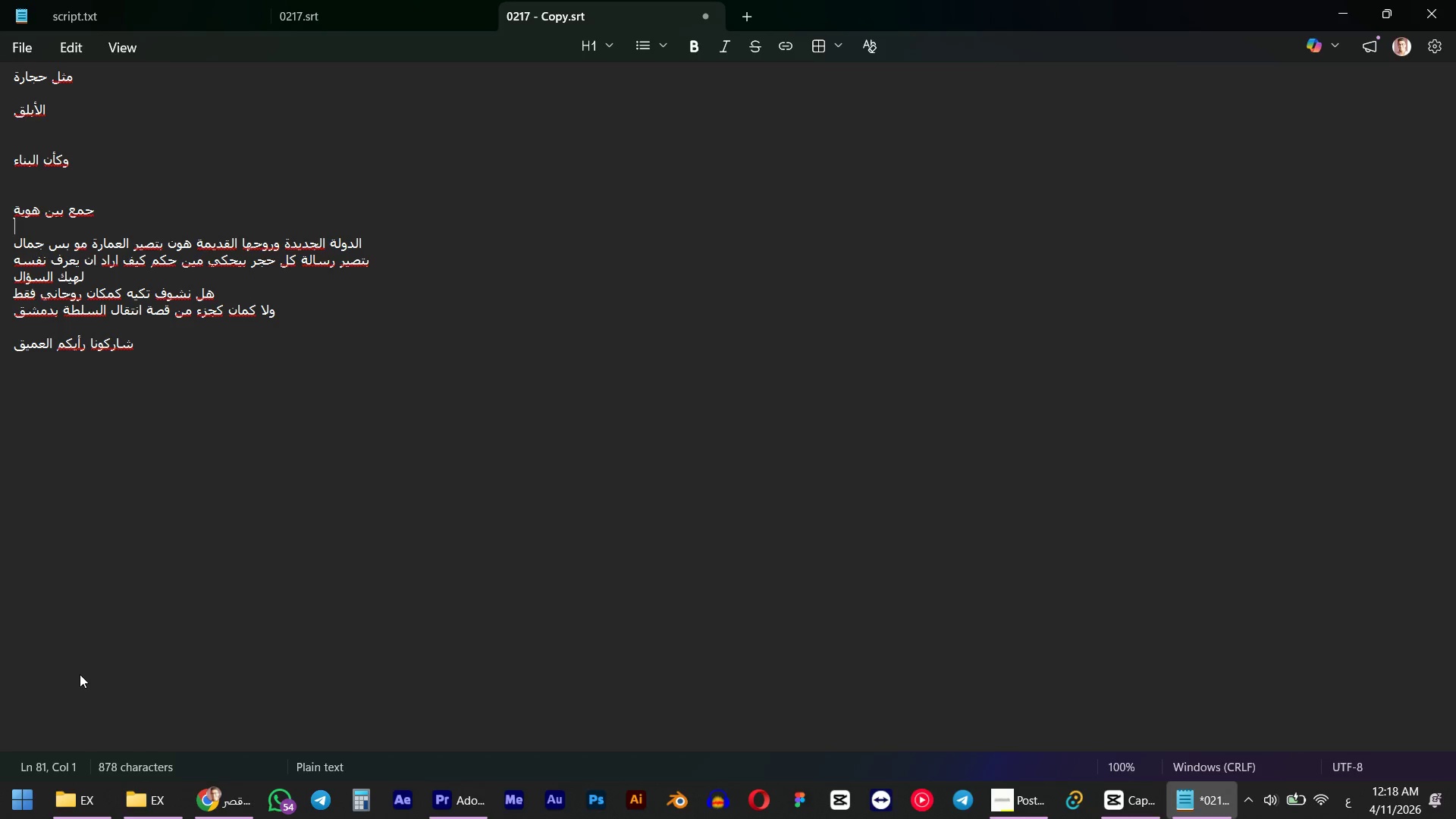 
key(Backspace)
 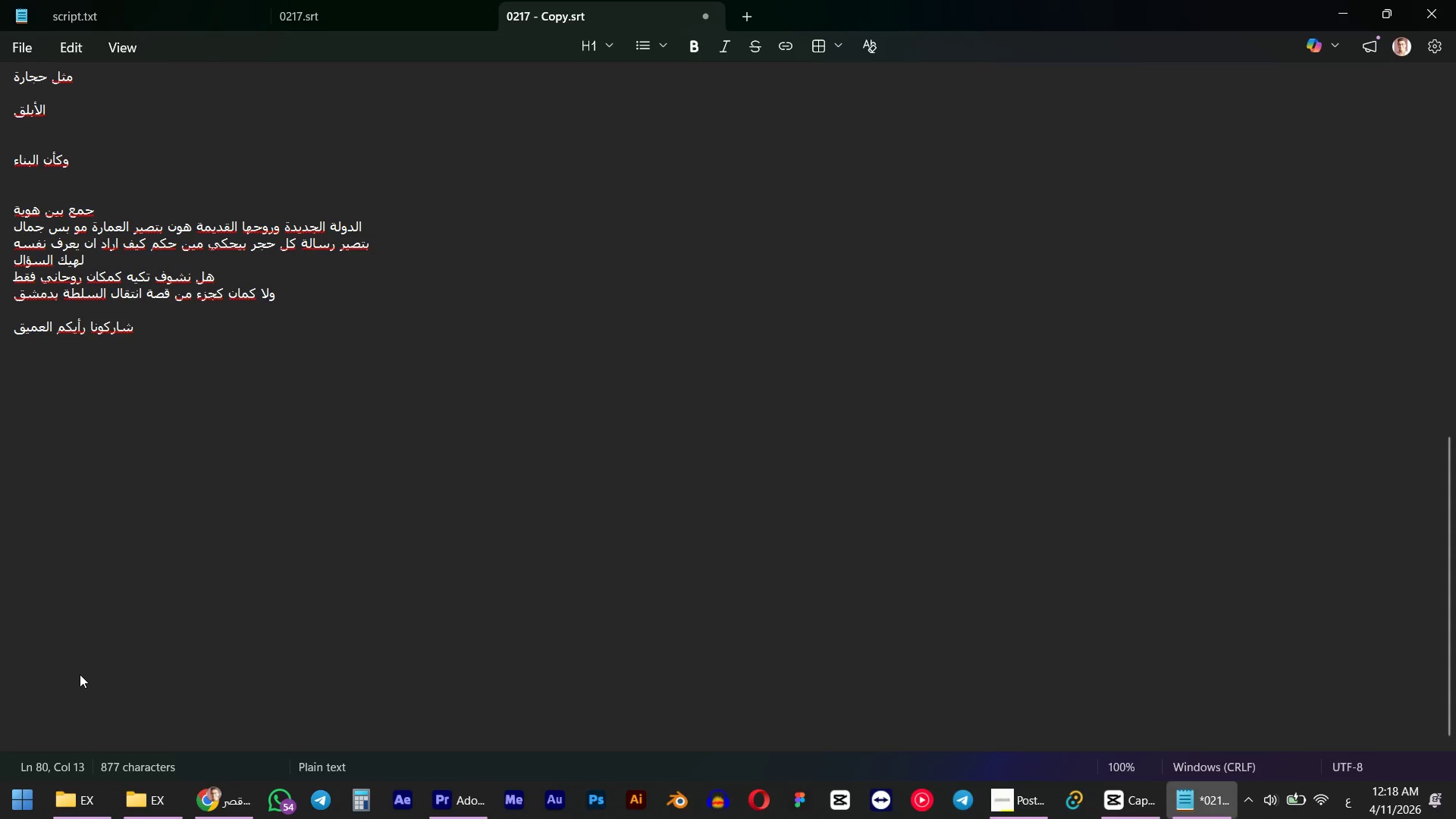 
key(ArrowRight)
 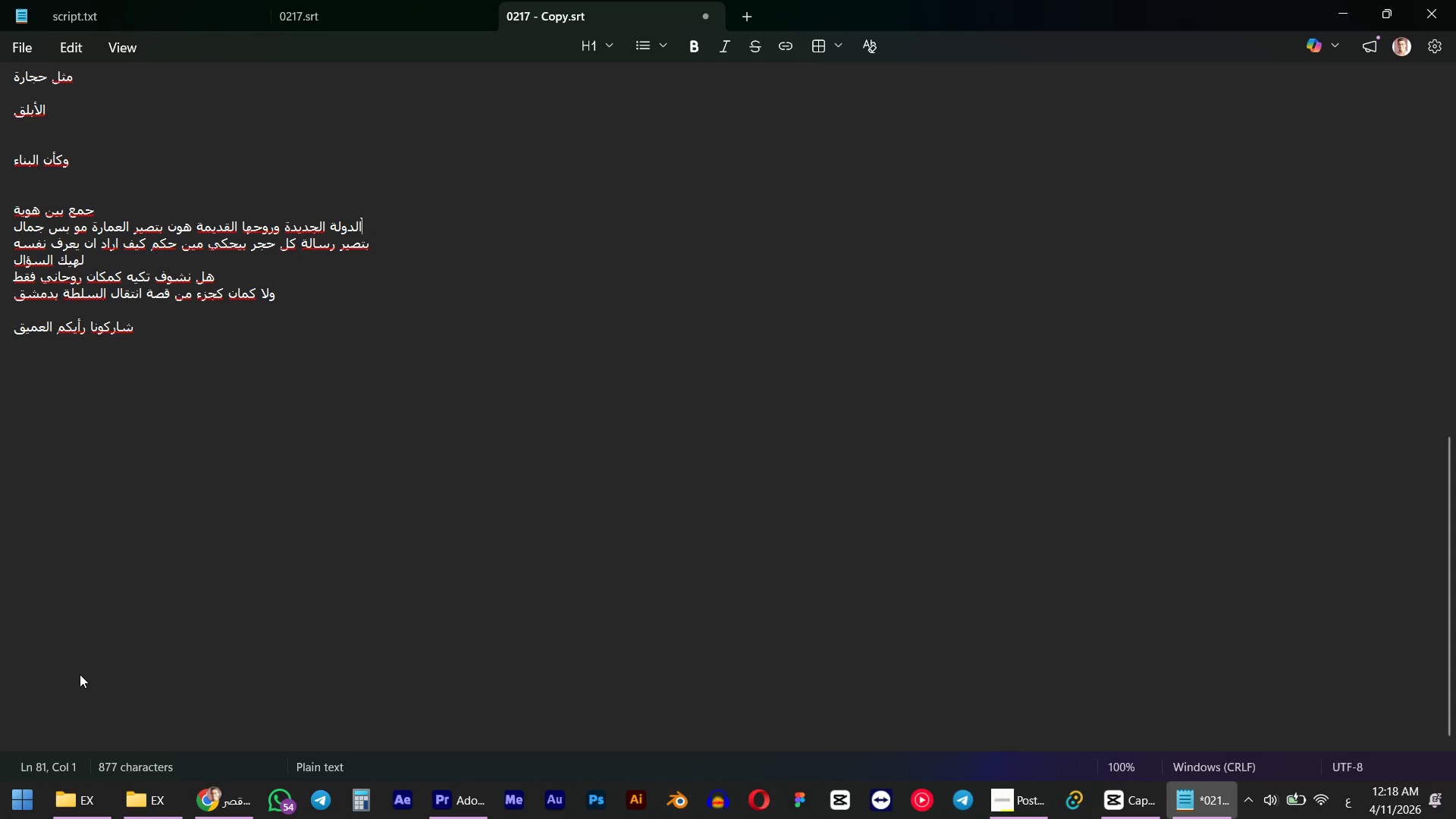 
key(Backspace)
 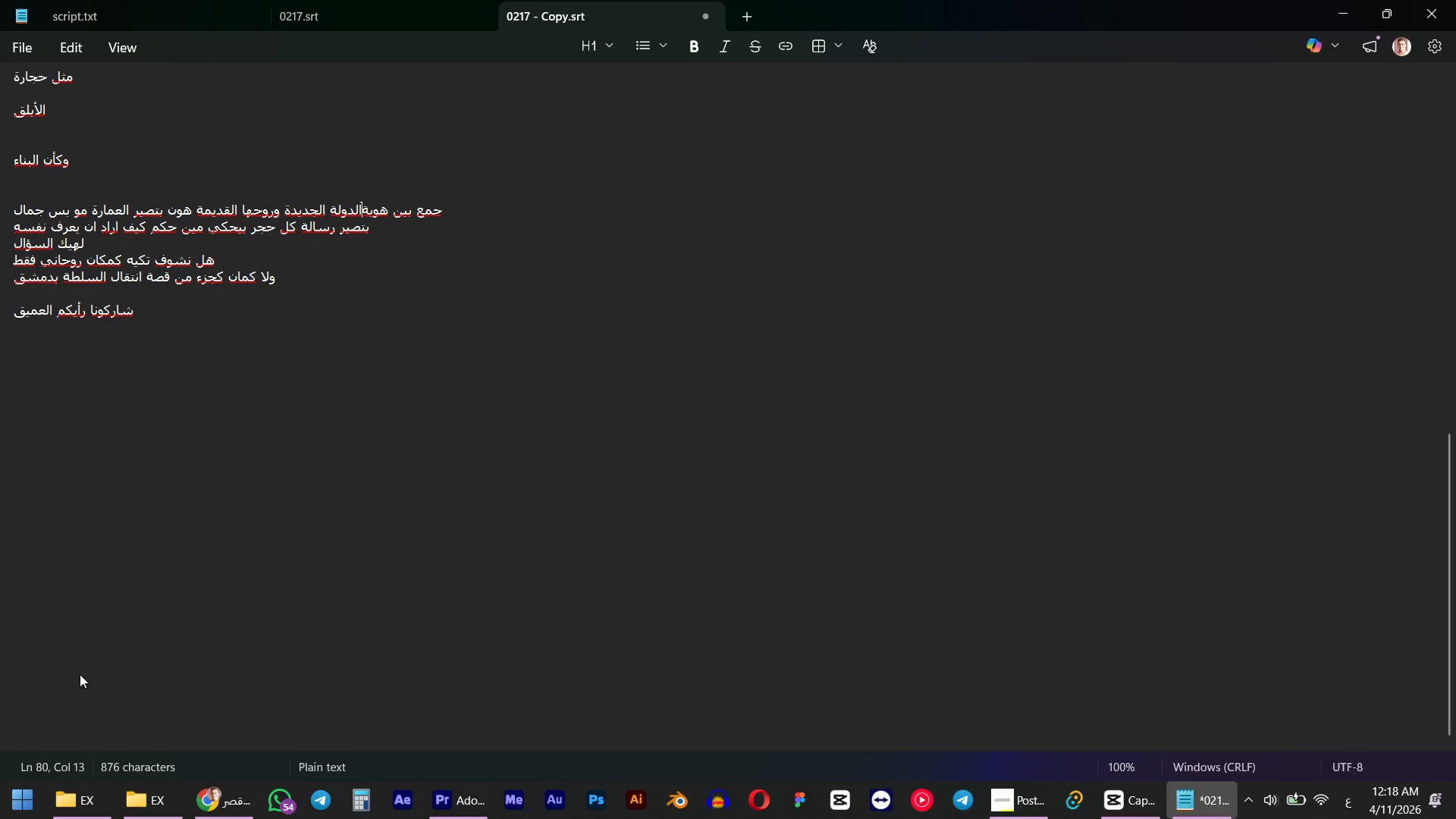 
key(Space)
 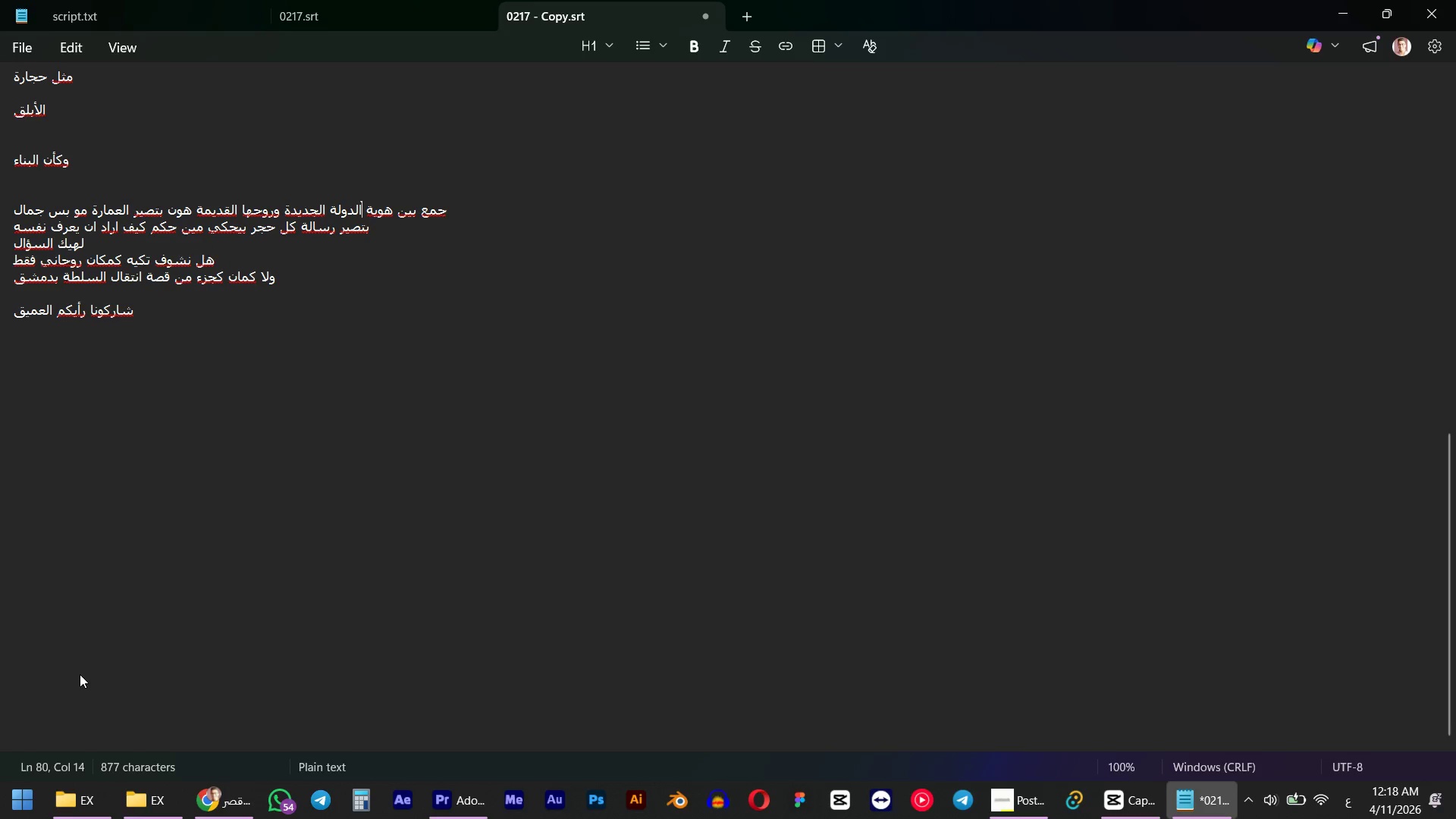 
key(ArrowUp)
 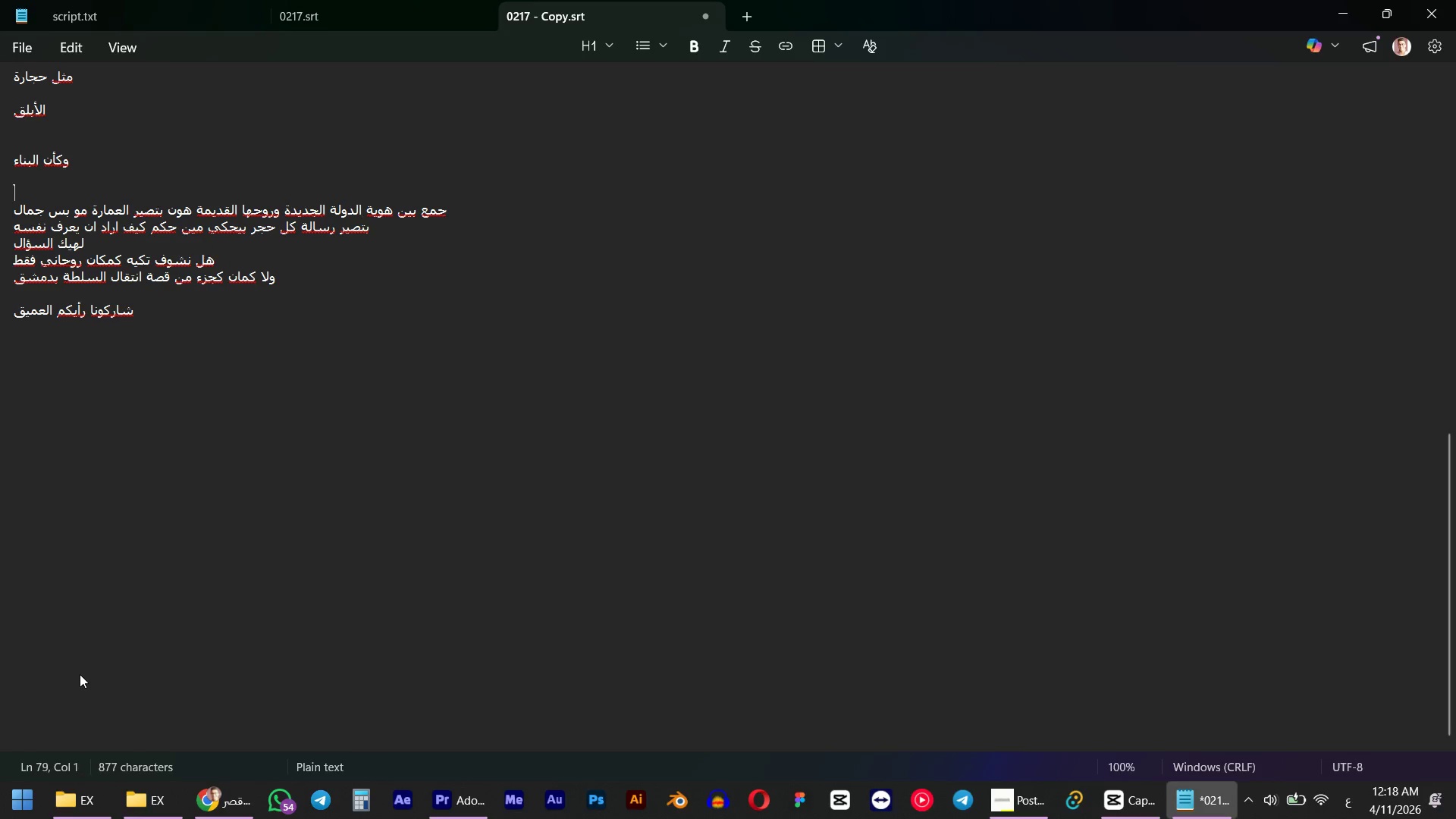 
key(ArrowUp)
 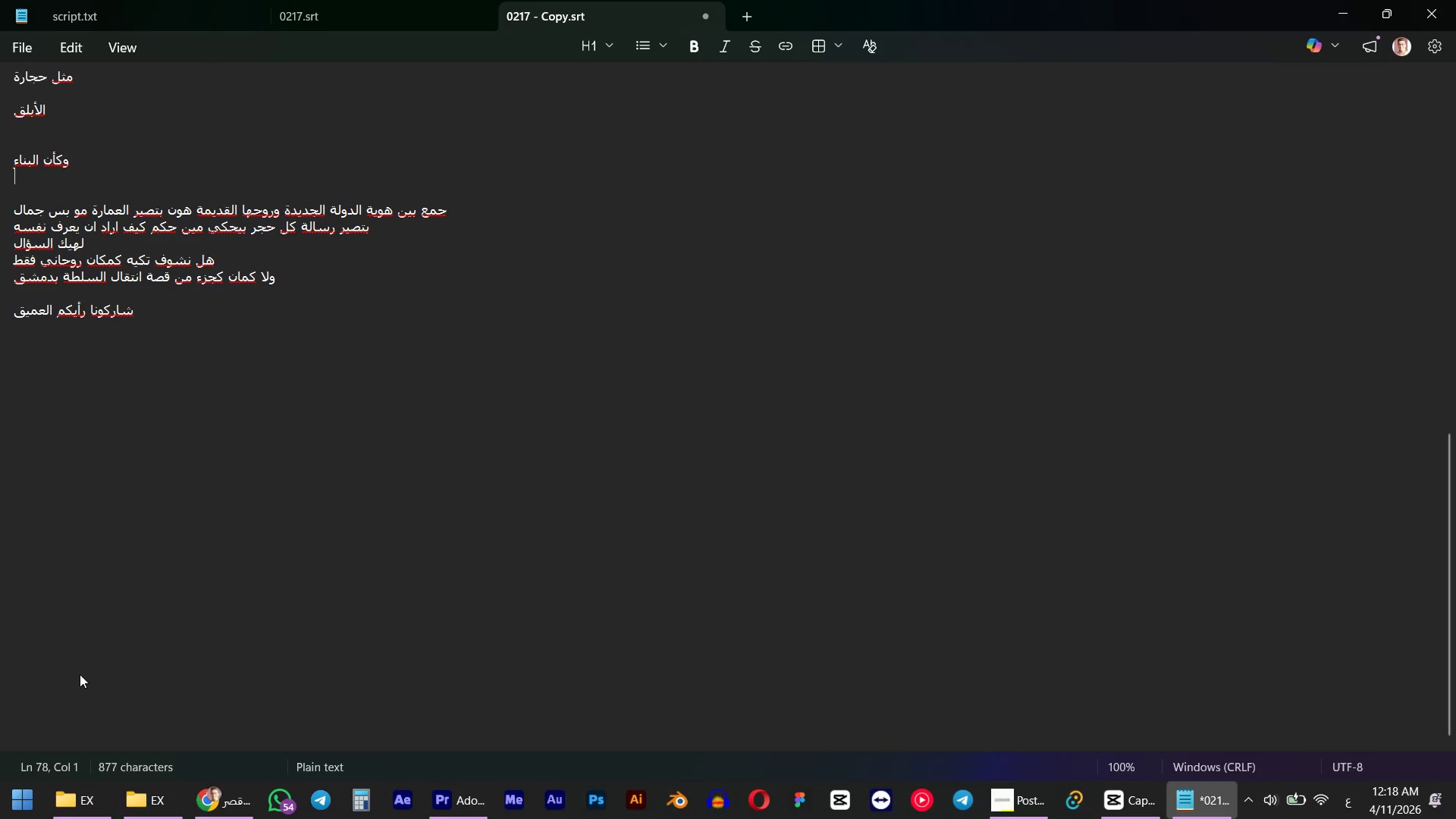 
key(ArrowDown)
 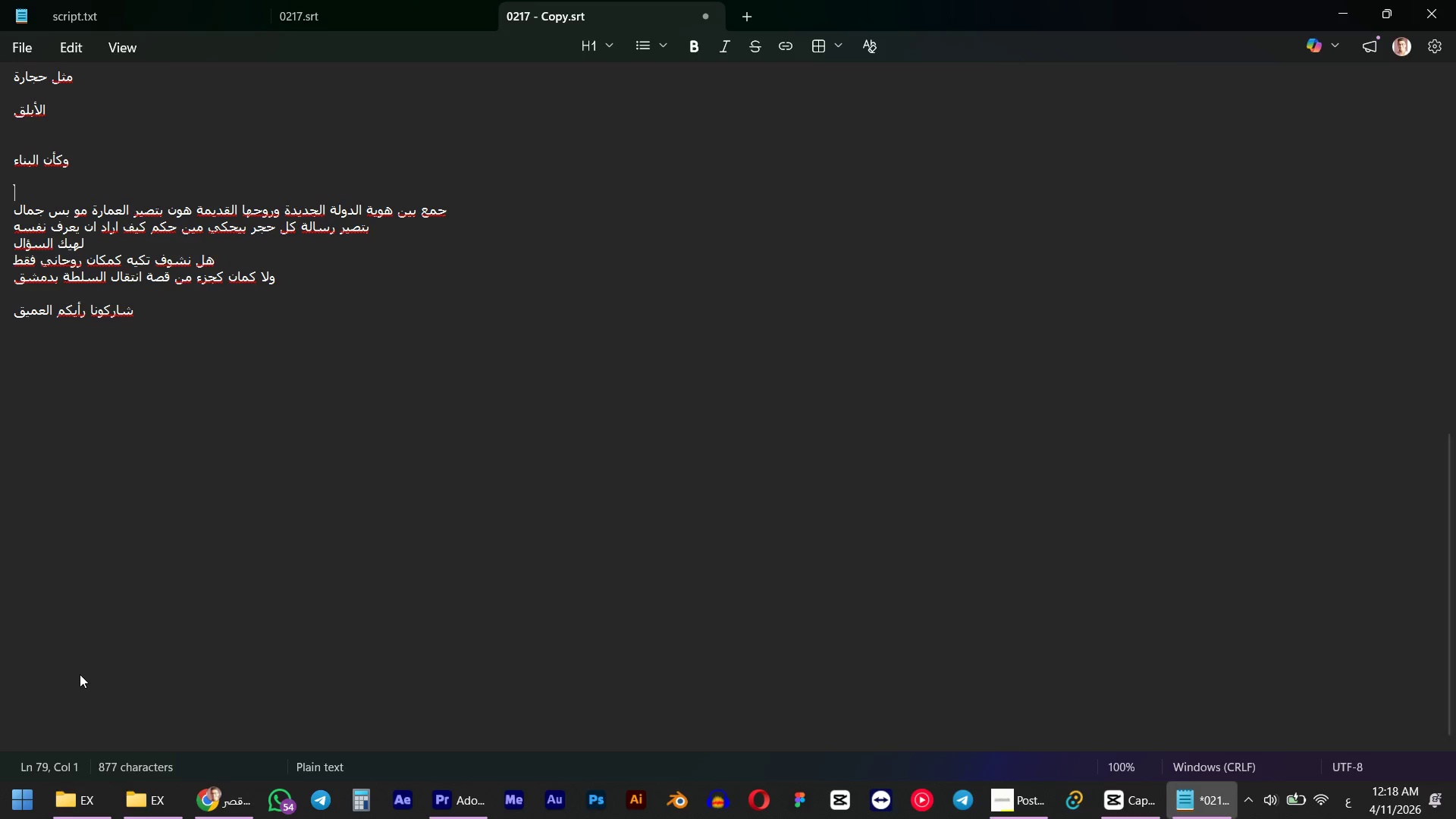 
key(Backspace)
 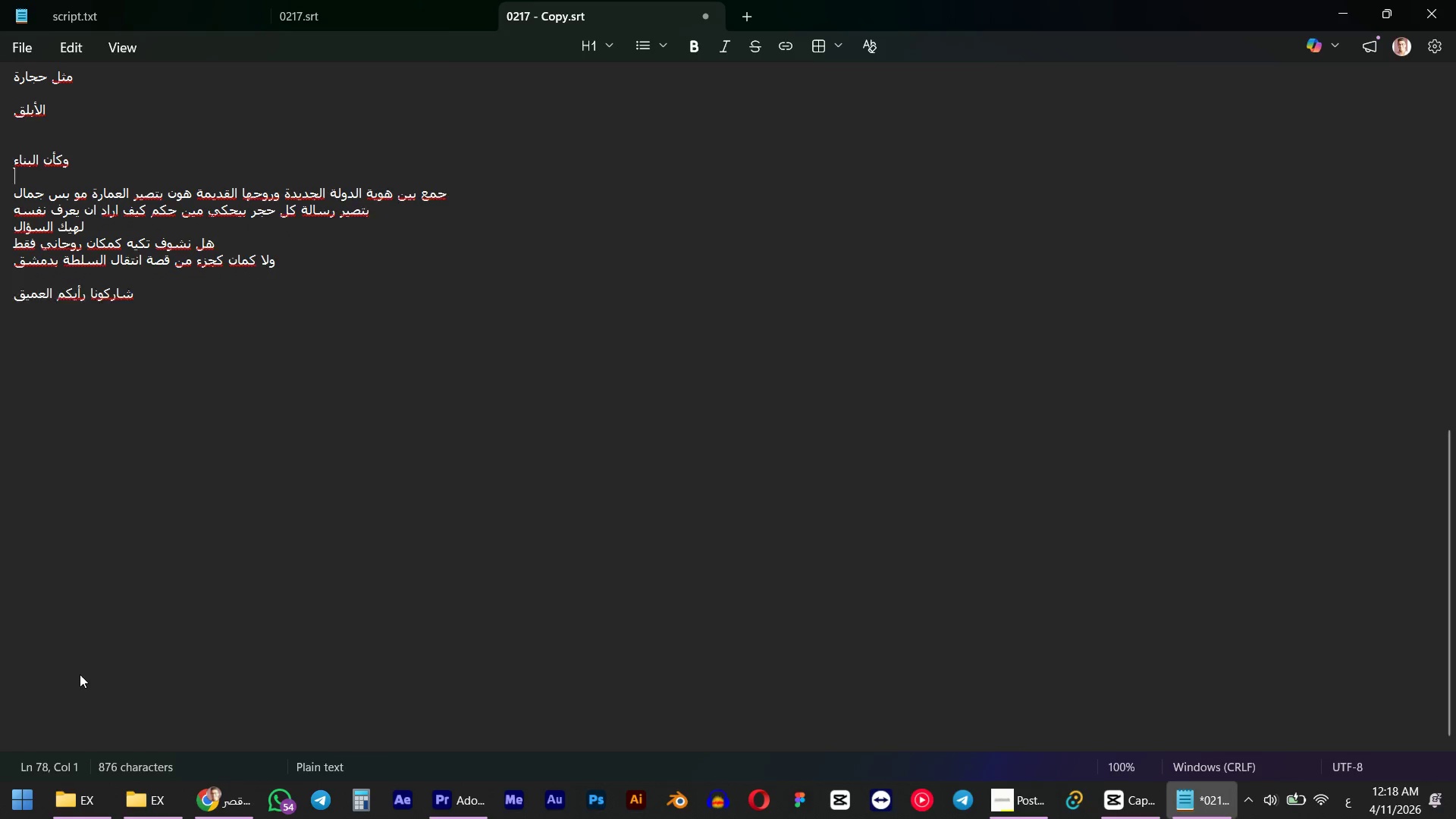 
key(Backspace)
 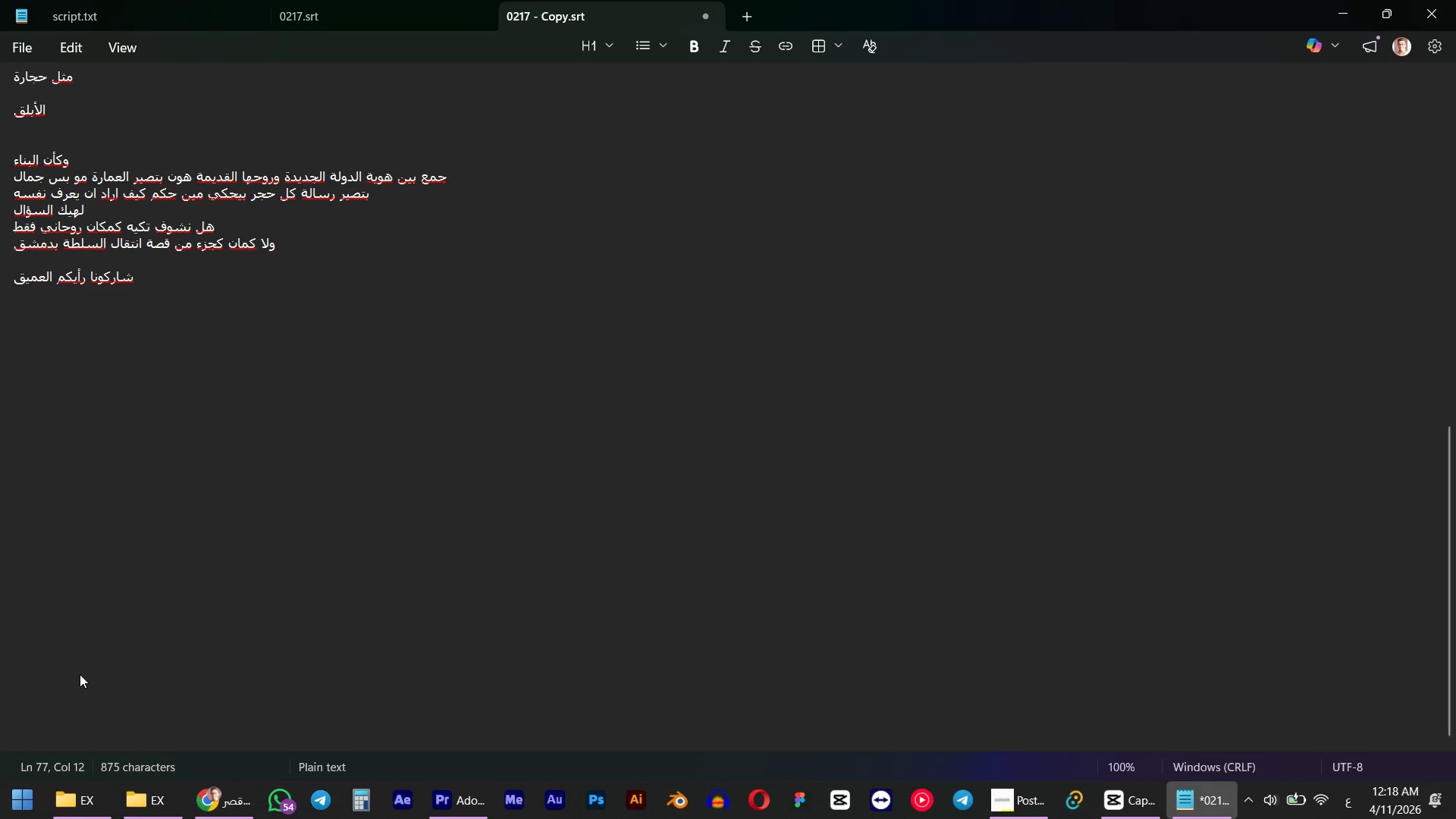 
key(ArrowRight)
 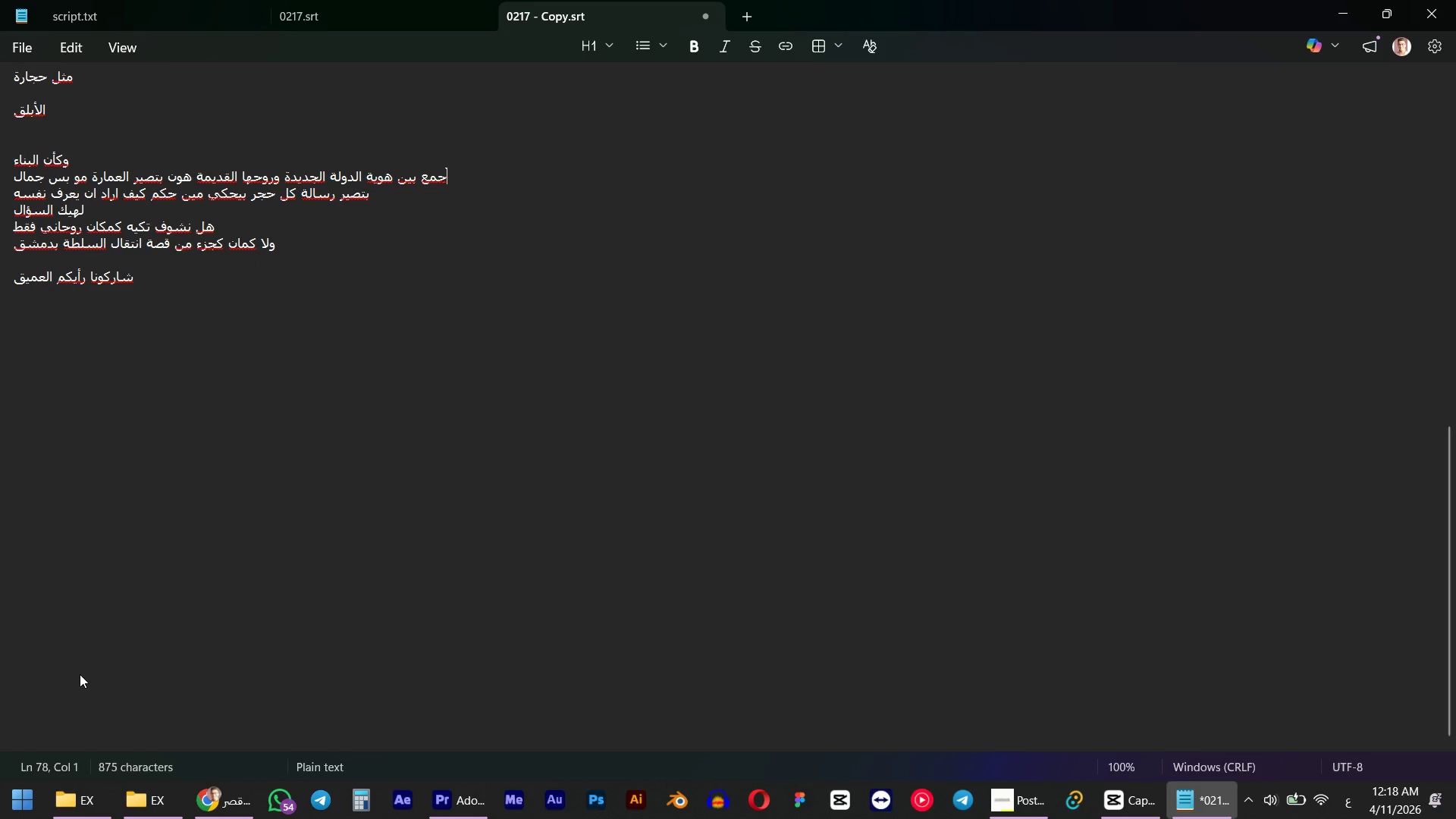 
key(Backspace)
 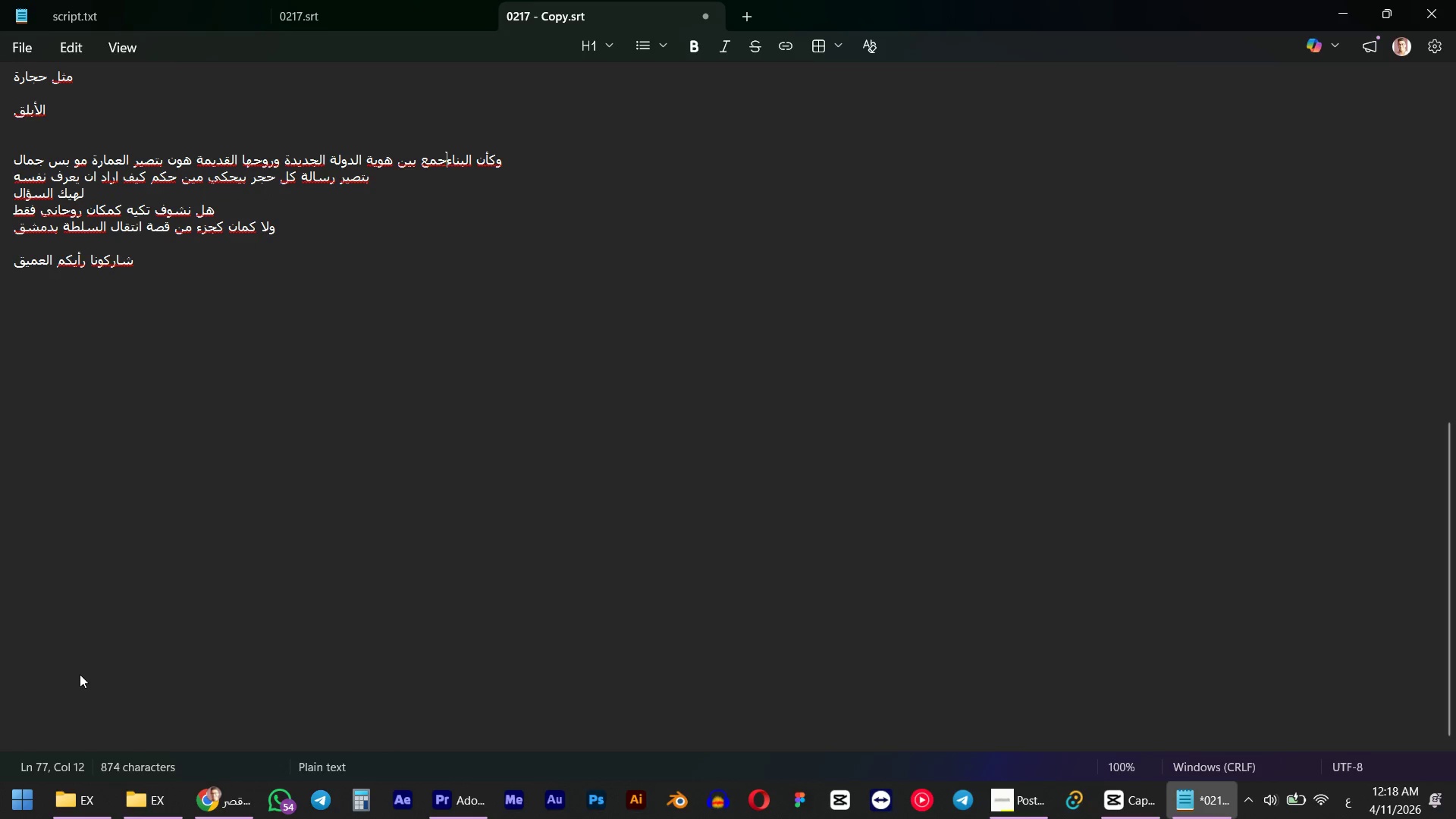 
key(Space)
 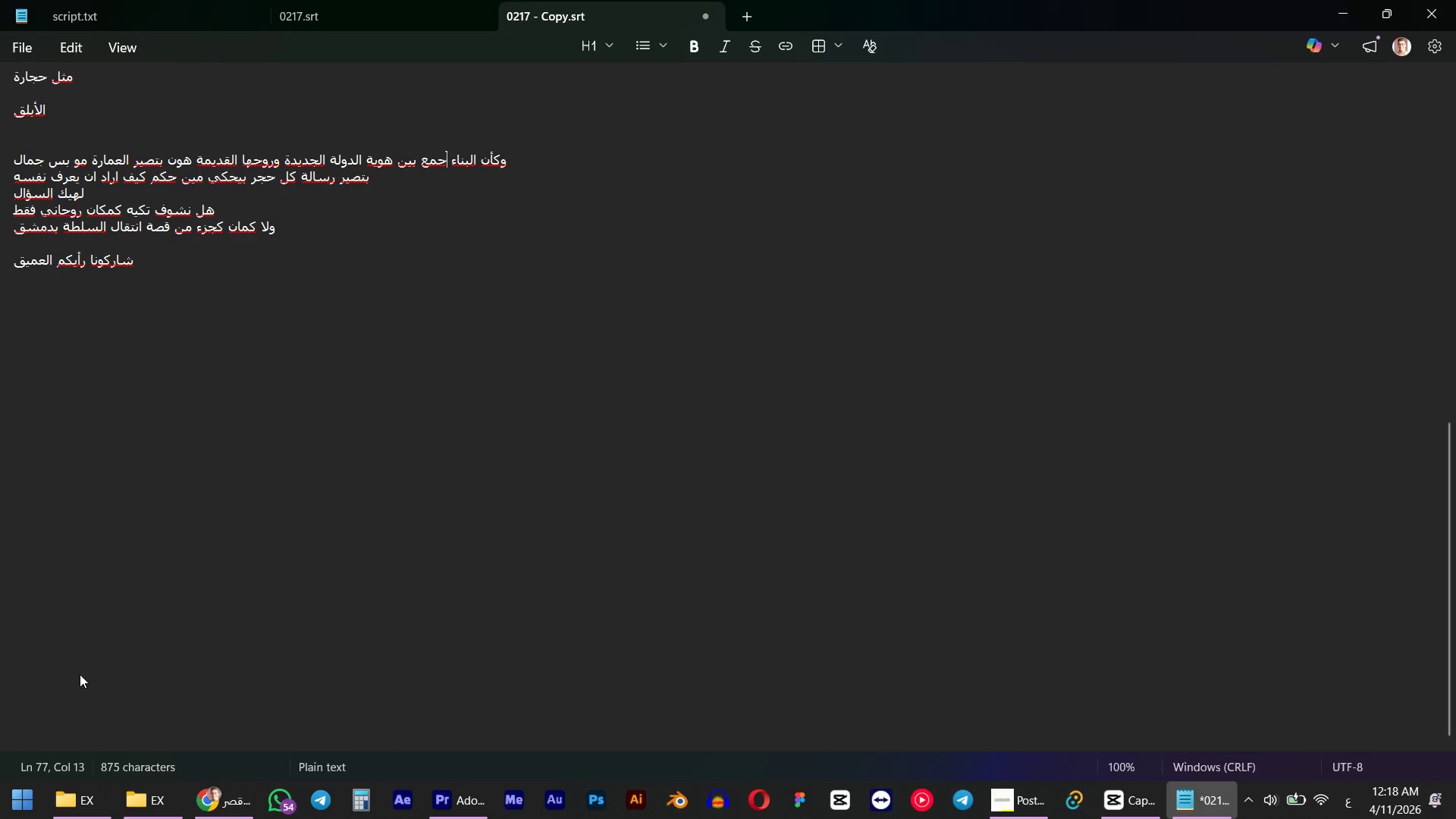 
key(ArrowUp)
 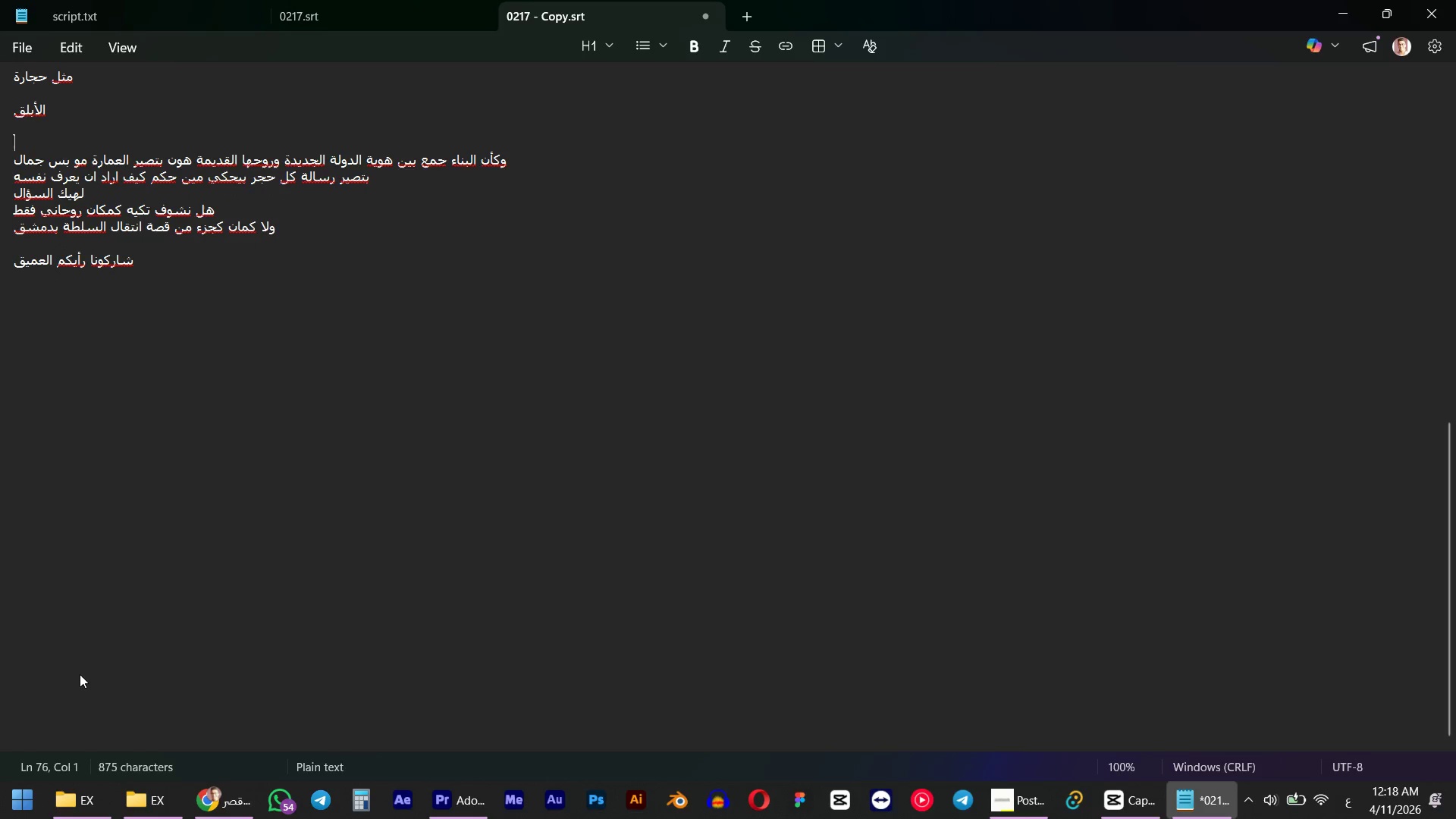 
key(Backspace)
 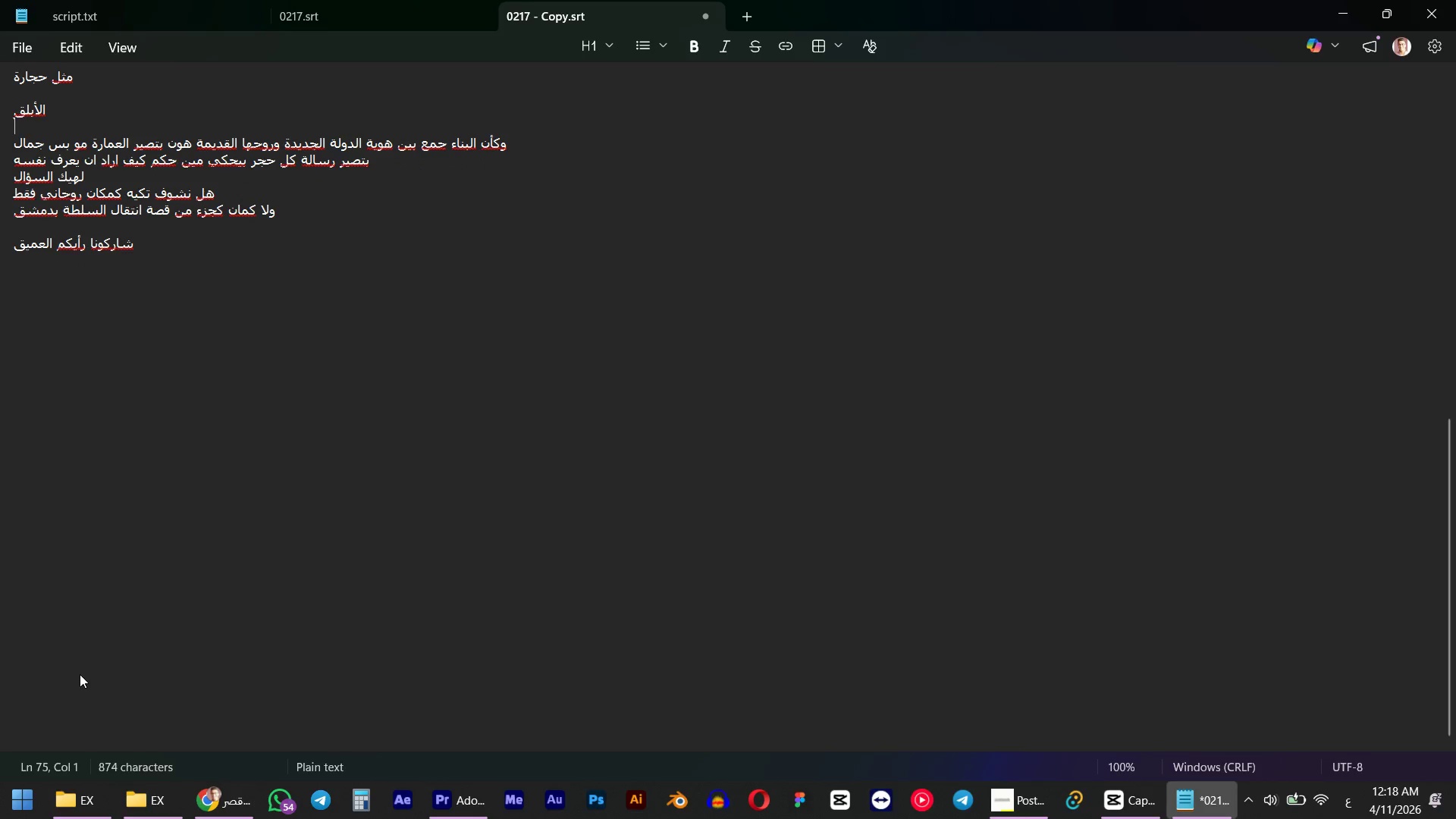 
key(Backspace)
 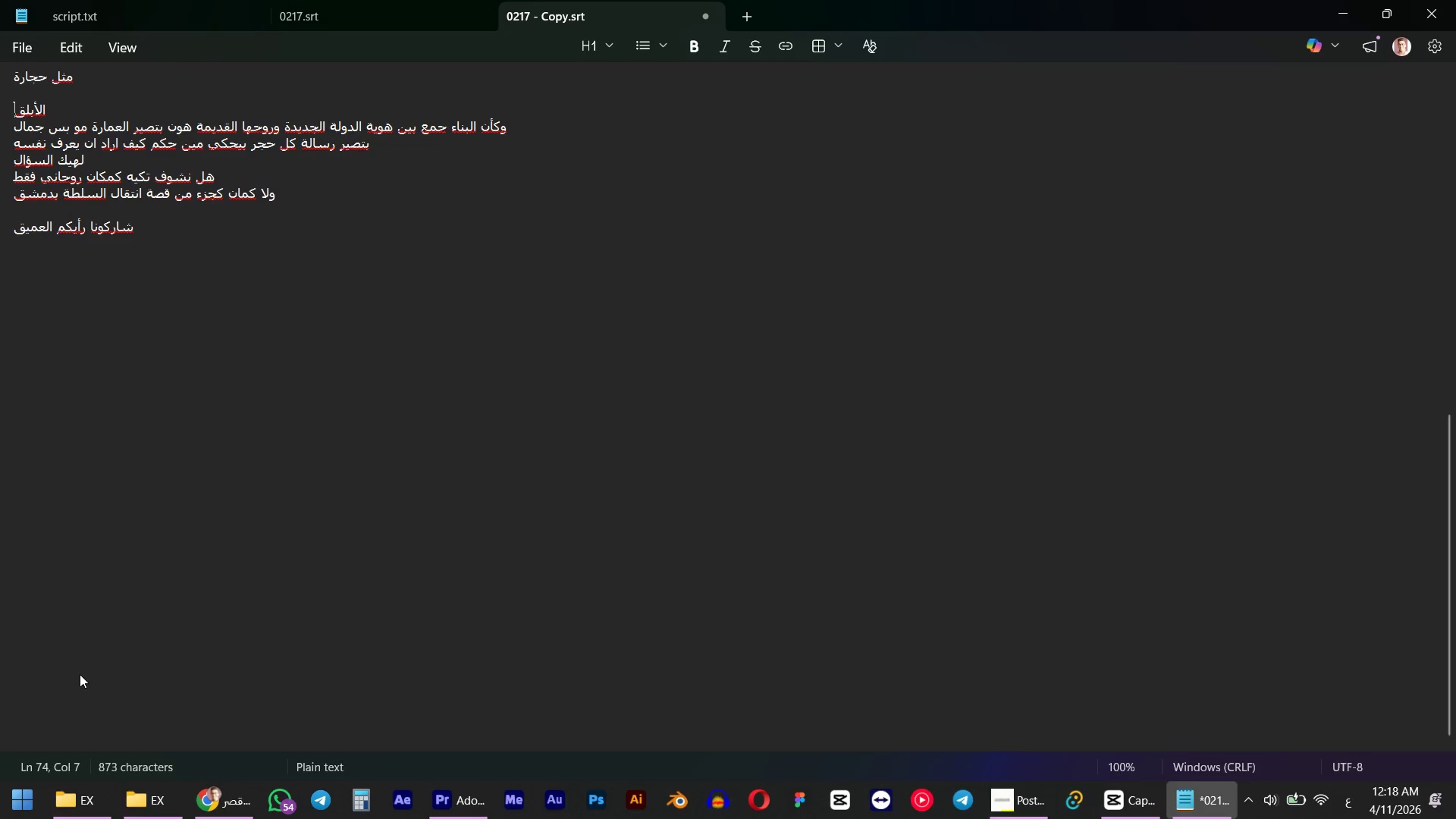 
key(ArrowUp)
 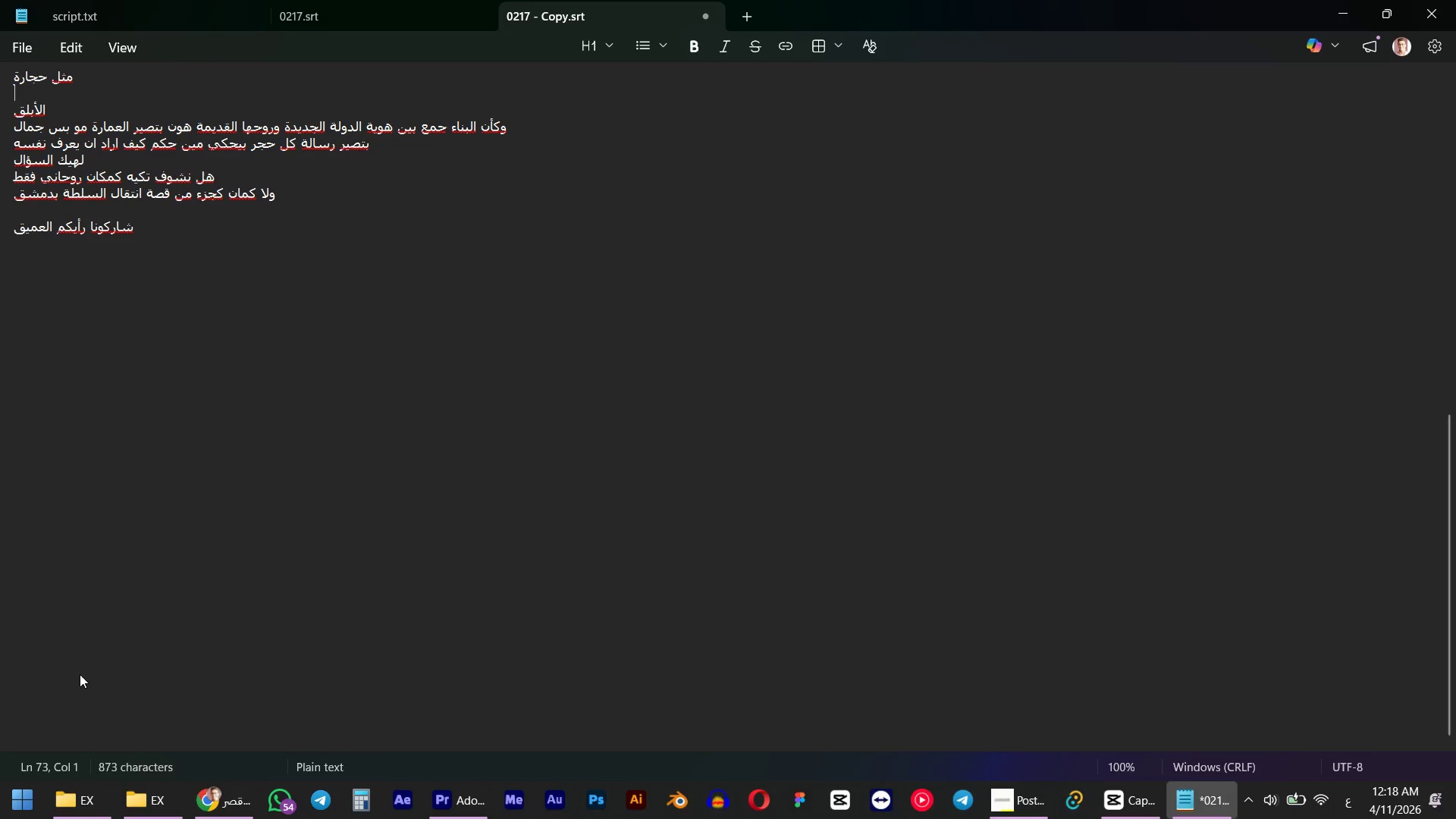 
key(ArrowLeft)
 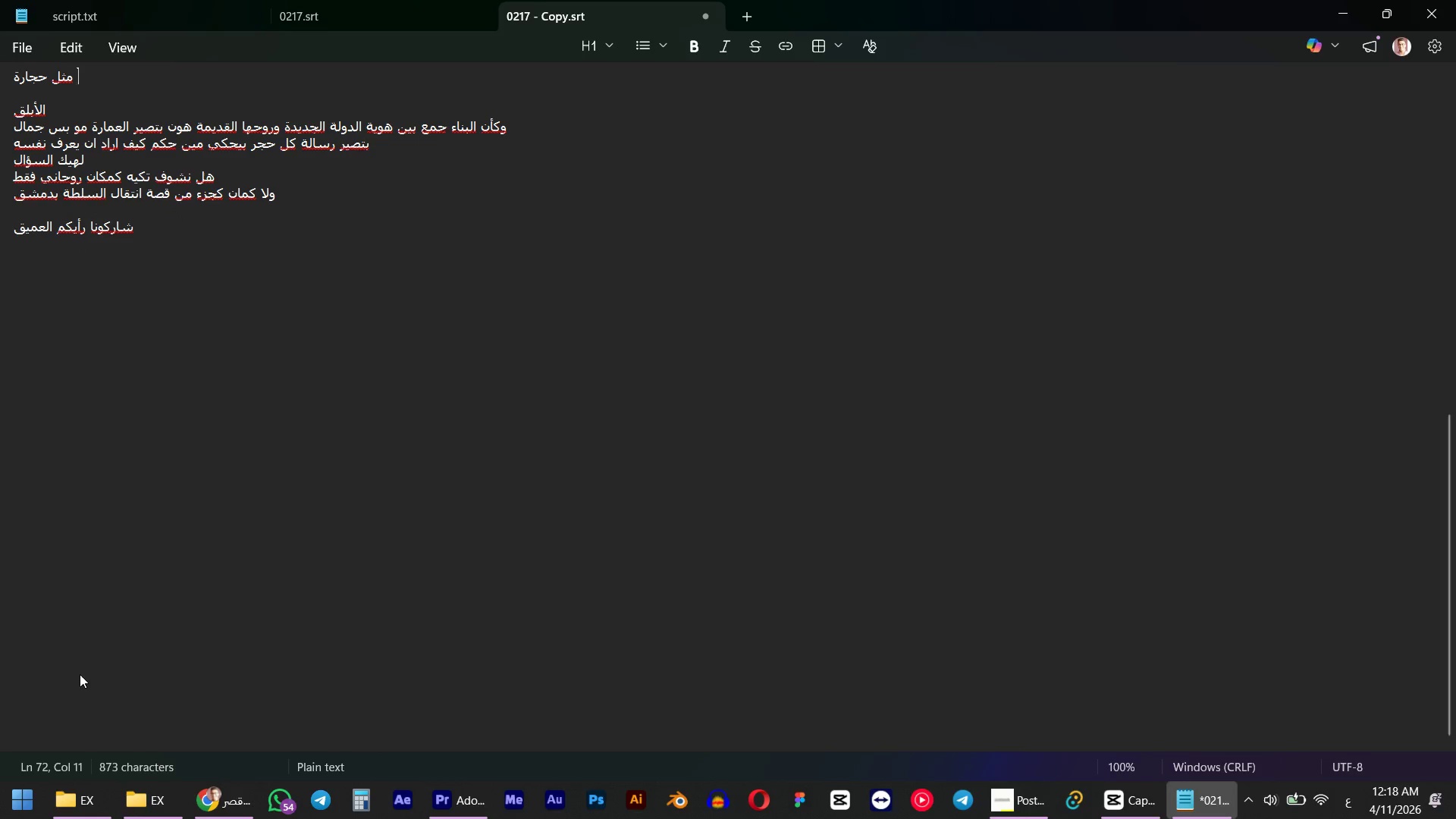 
key(ArrowDown)
 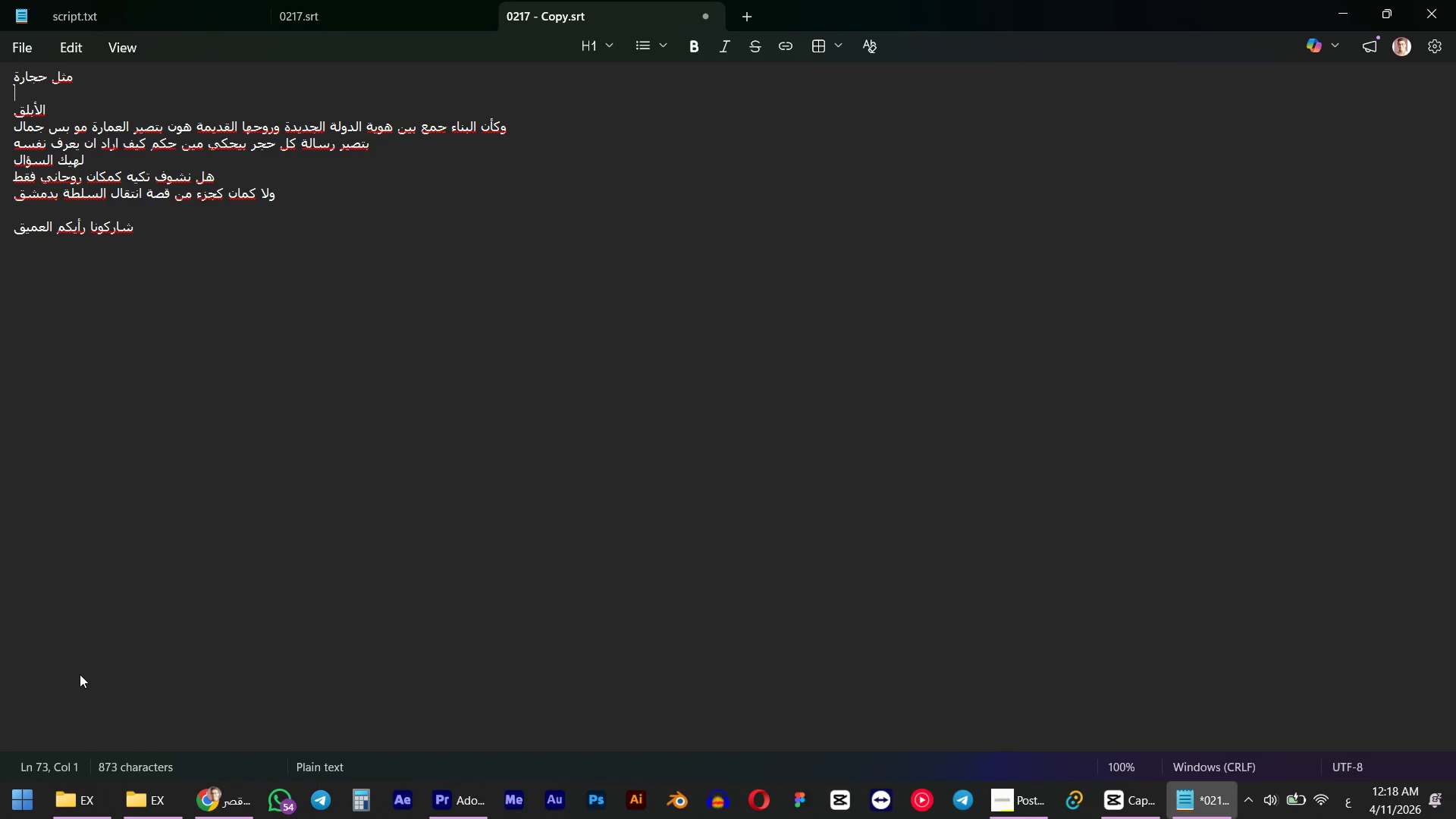 
key(Backspace)
 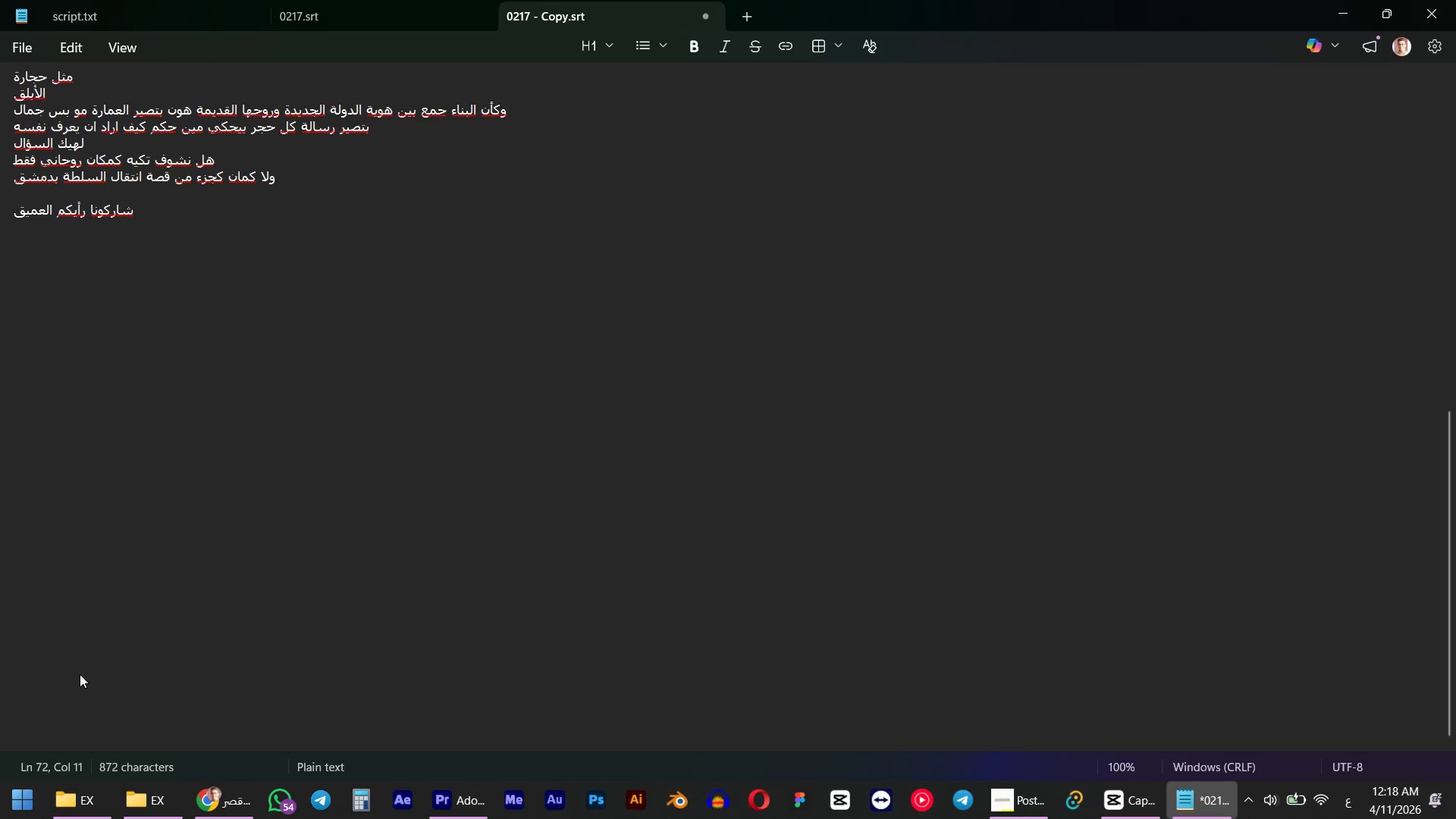 
key(ArrowDown)
 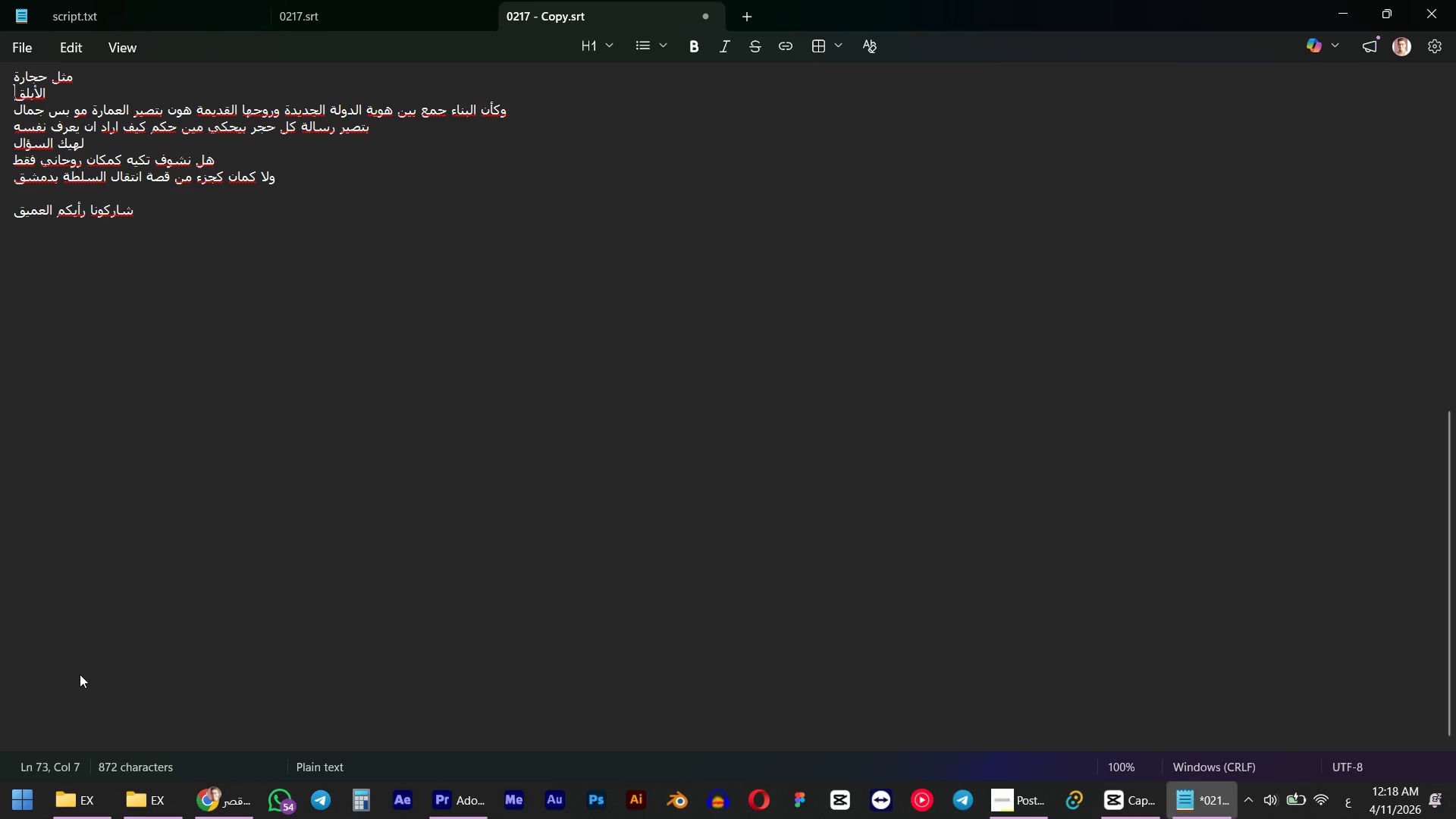 
key(ArrowLeft)
 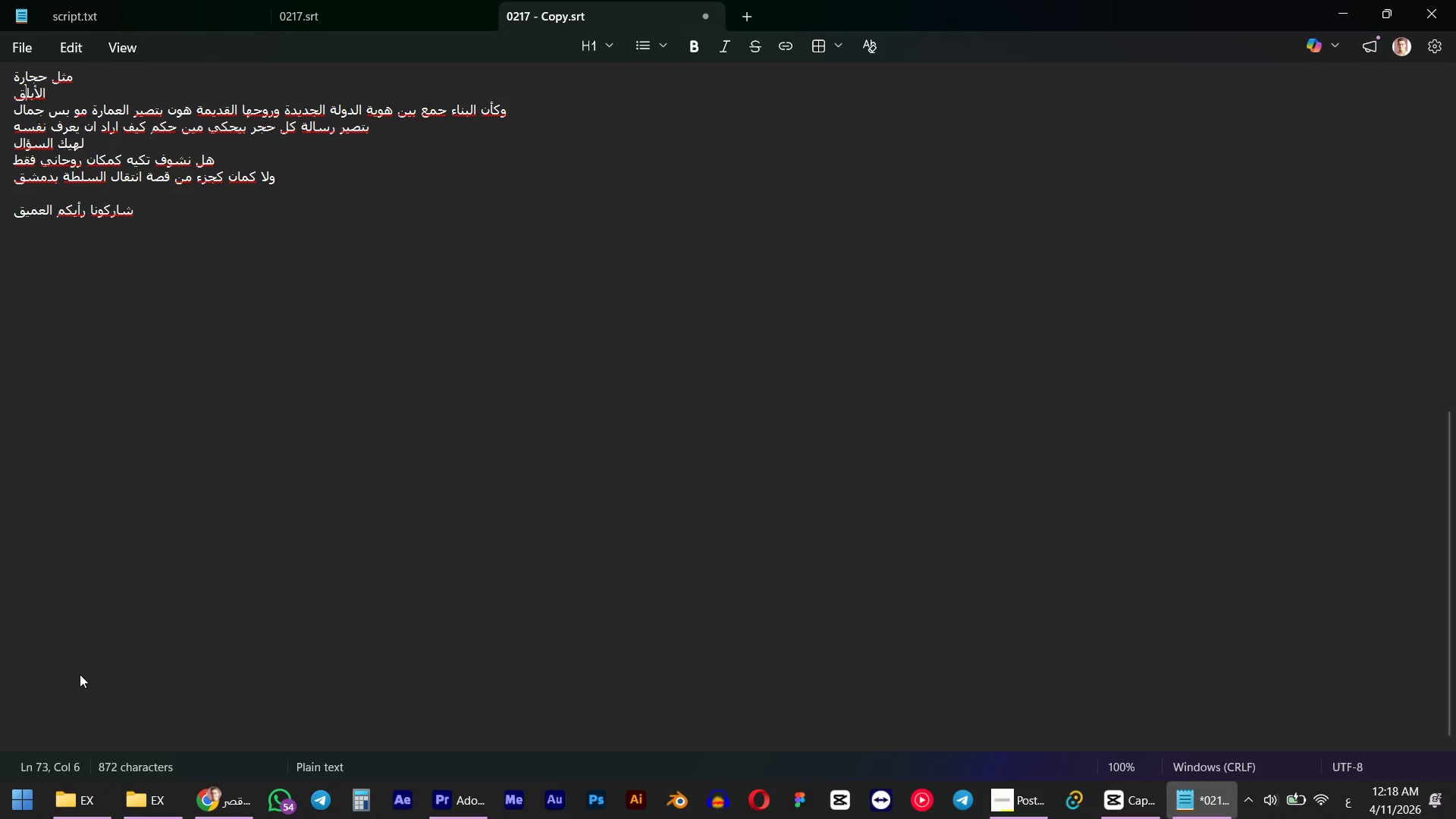 
key(ArrowRight)
 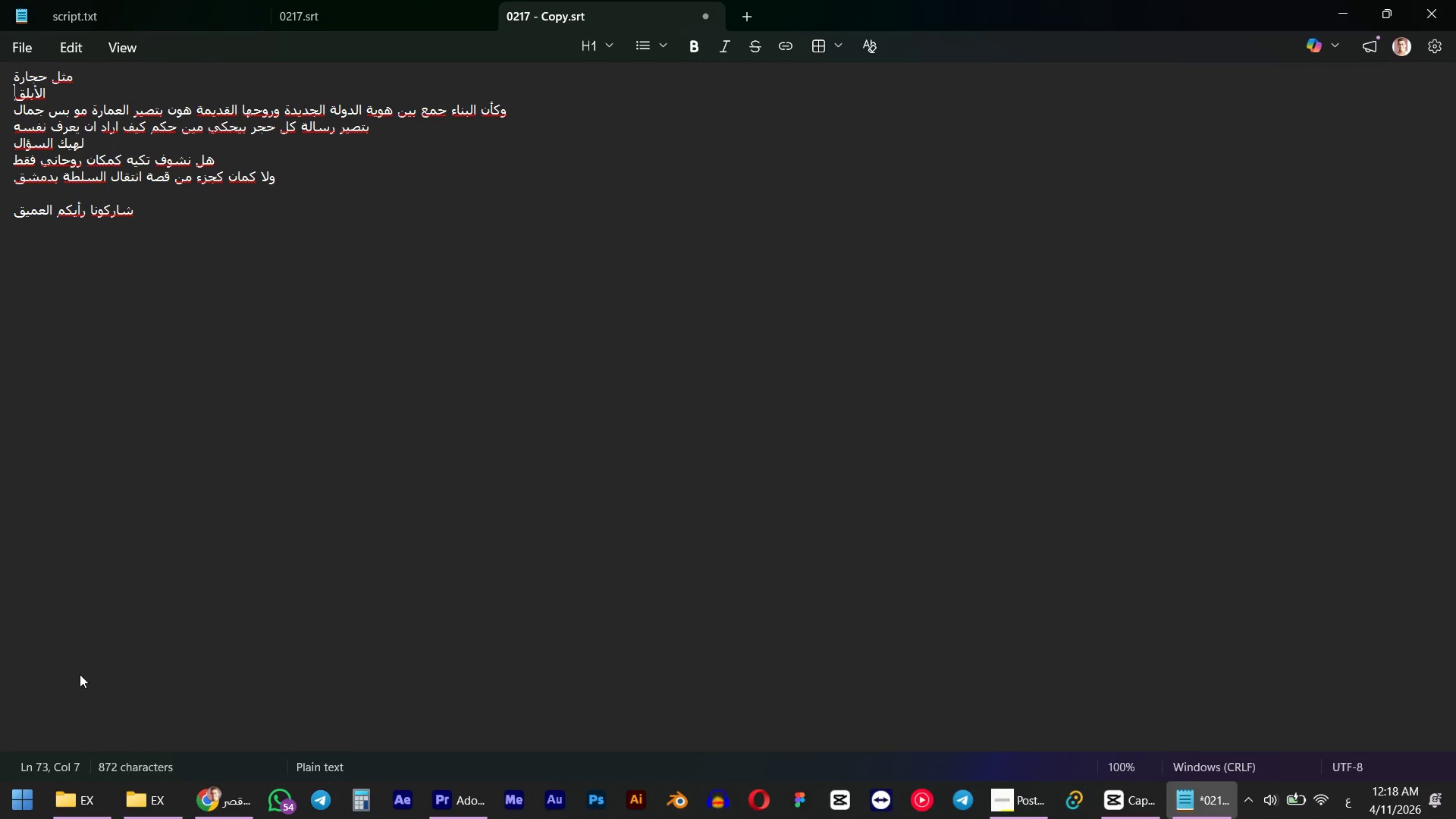 
key(ArrowRight)
 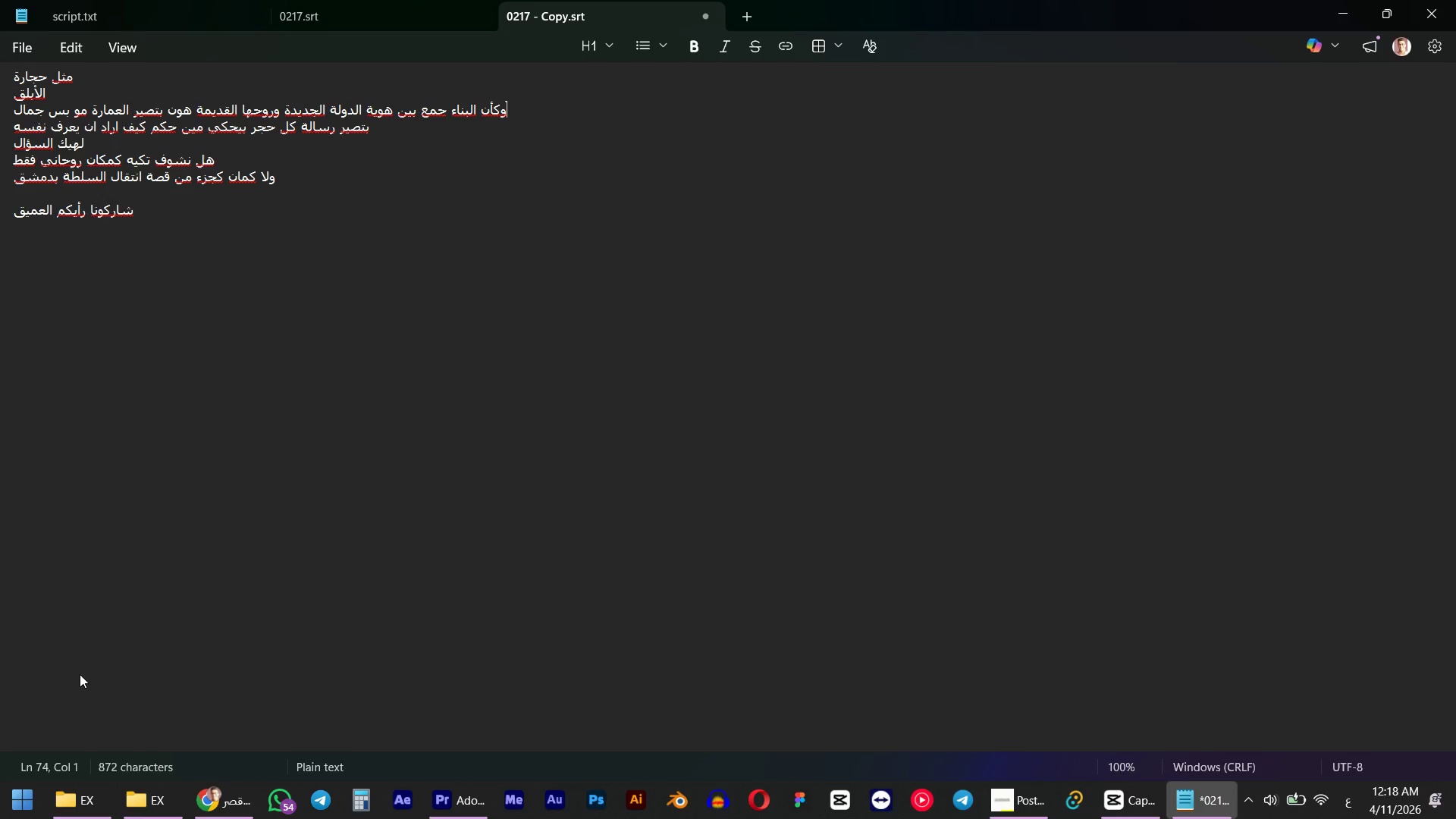 
key(ArrowLeft)
 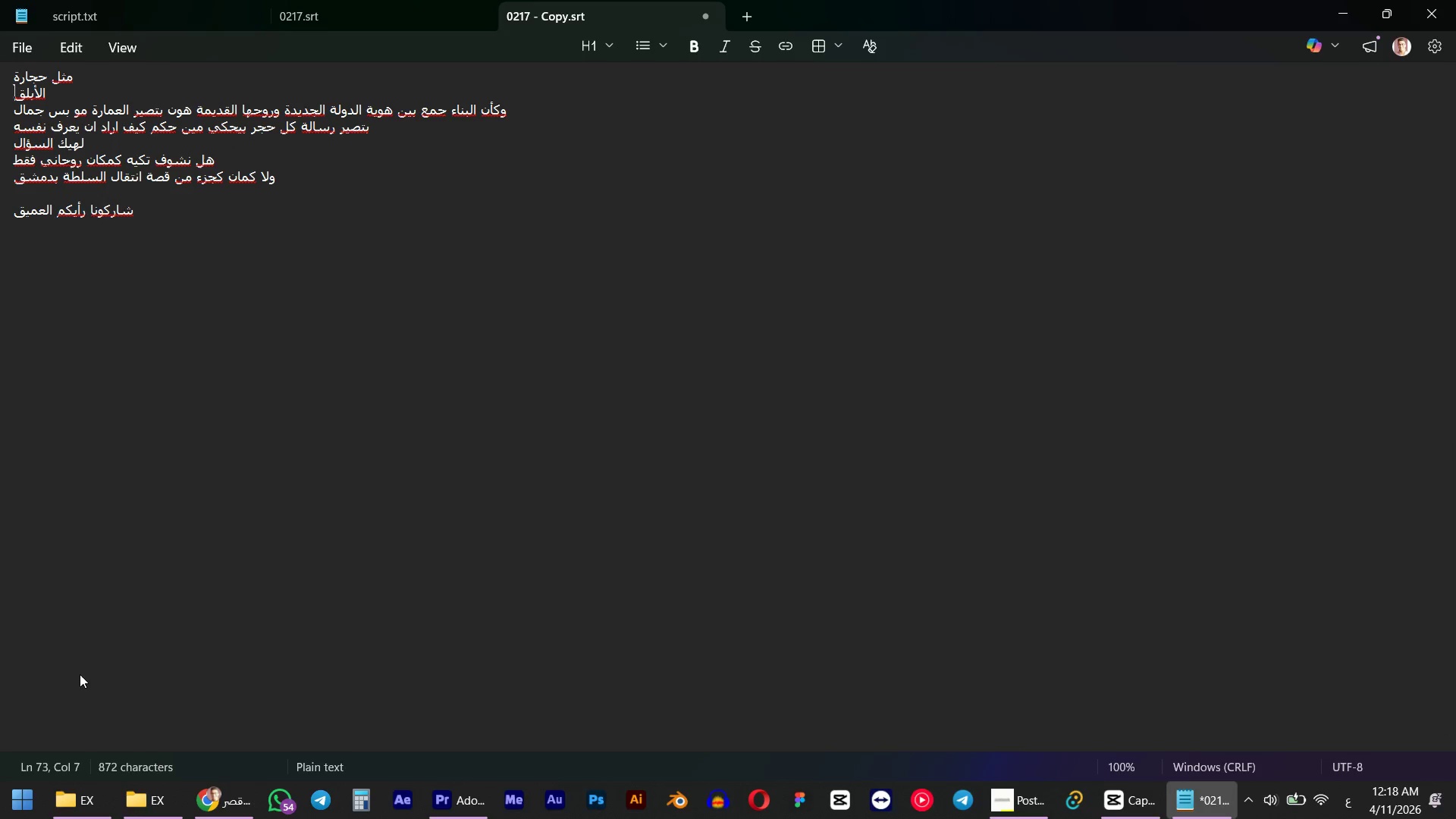 
key(ArrowLeft)
 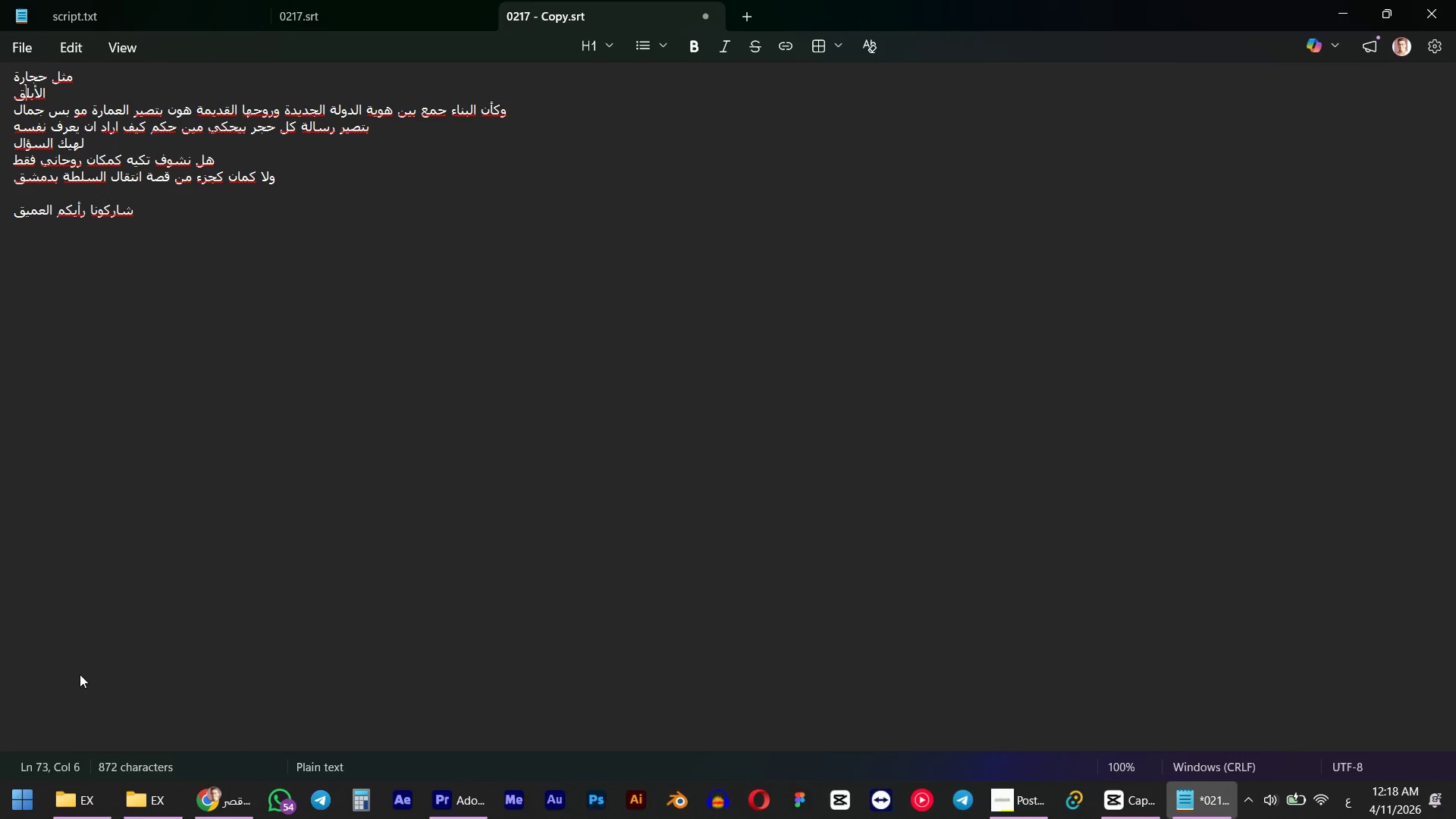 
key(ArrowLeft)
 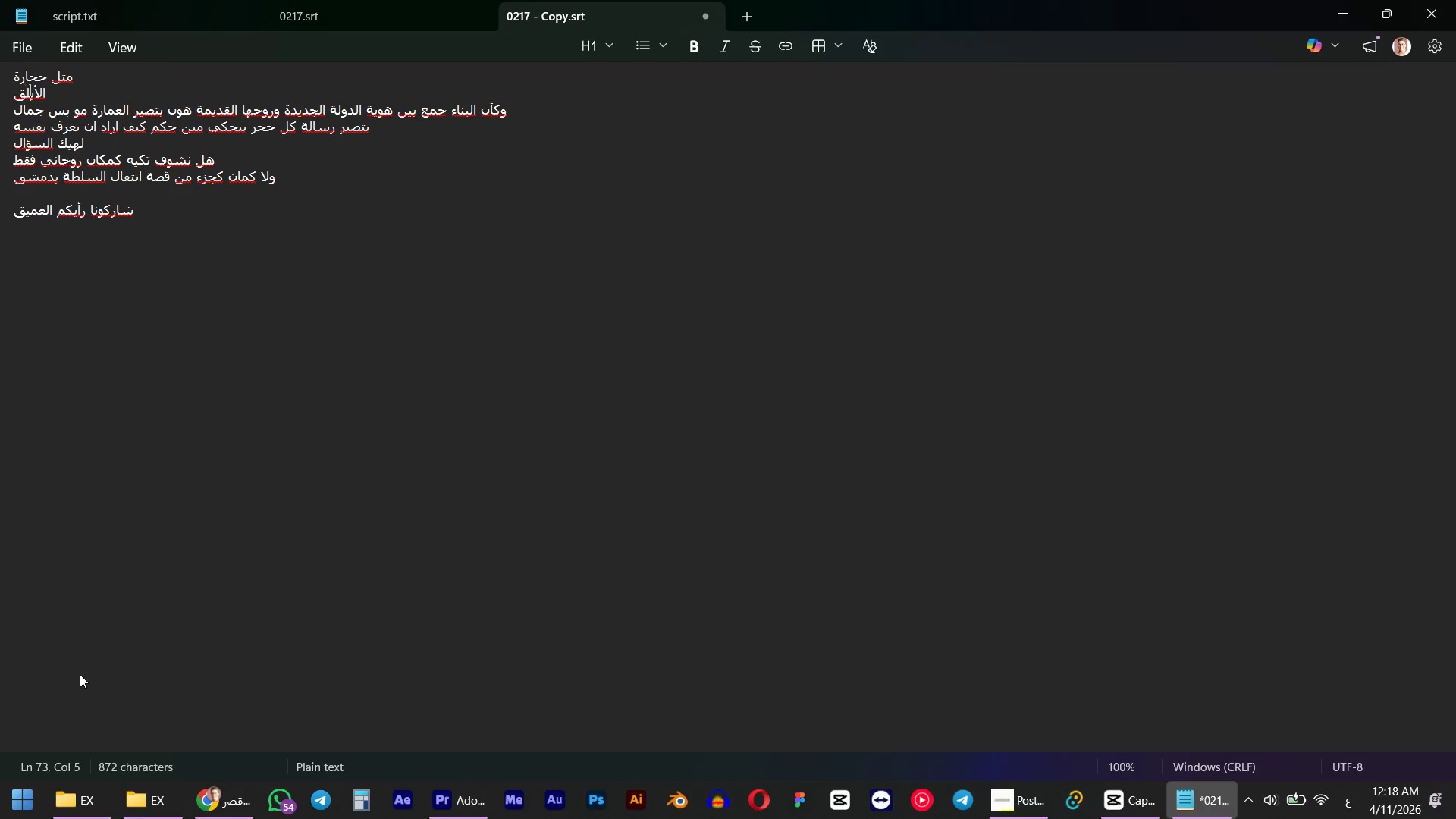 
key(ArrowLeft)
 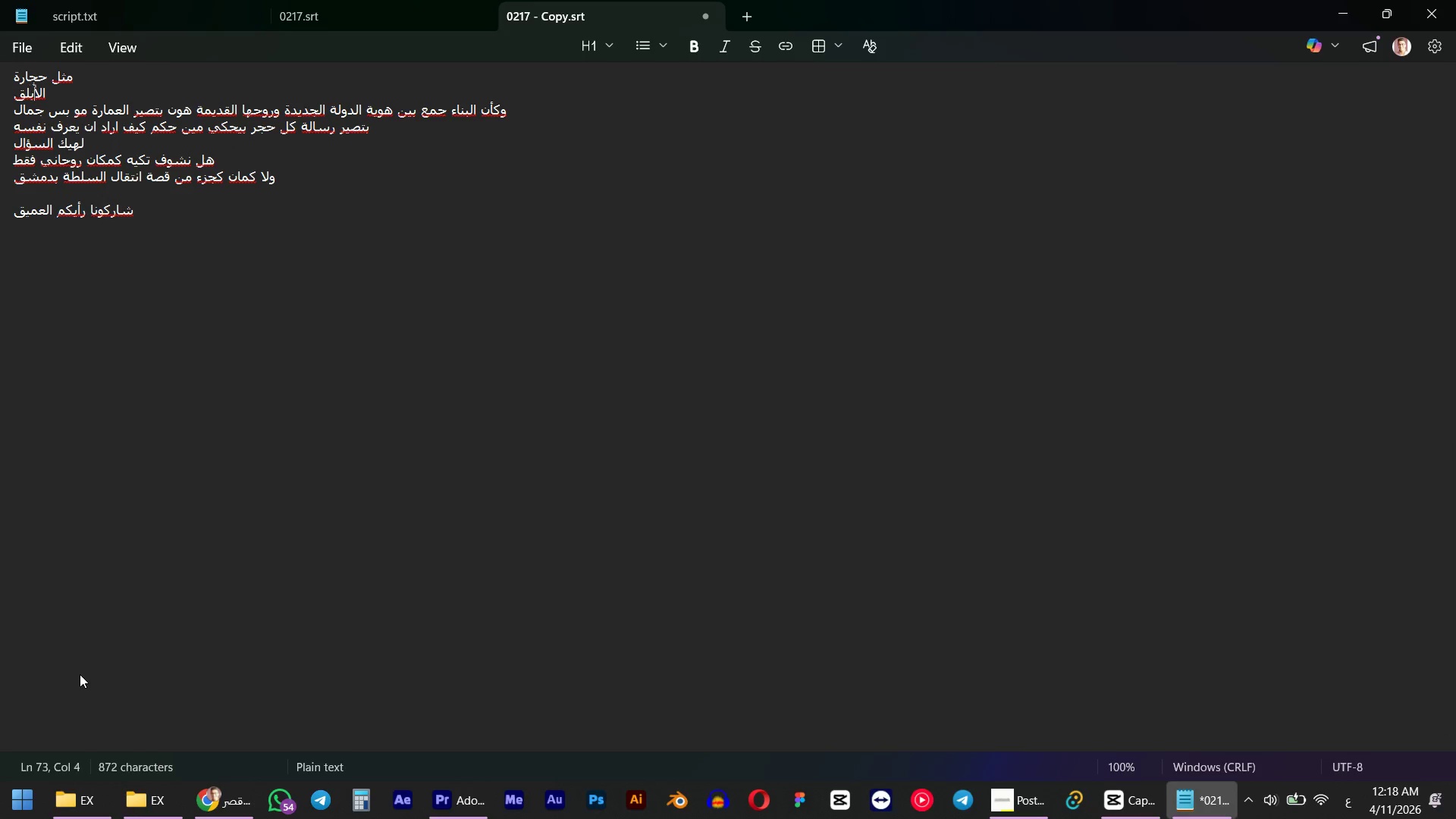 
key(ArrowLeft)
 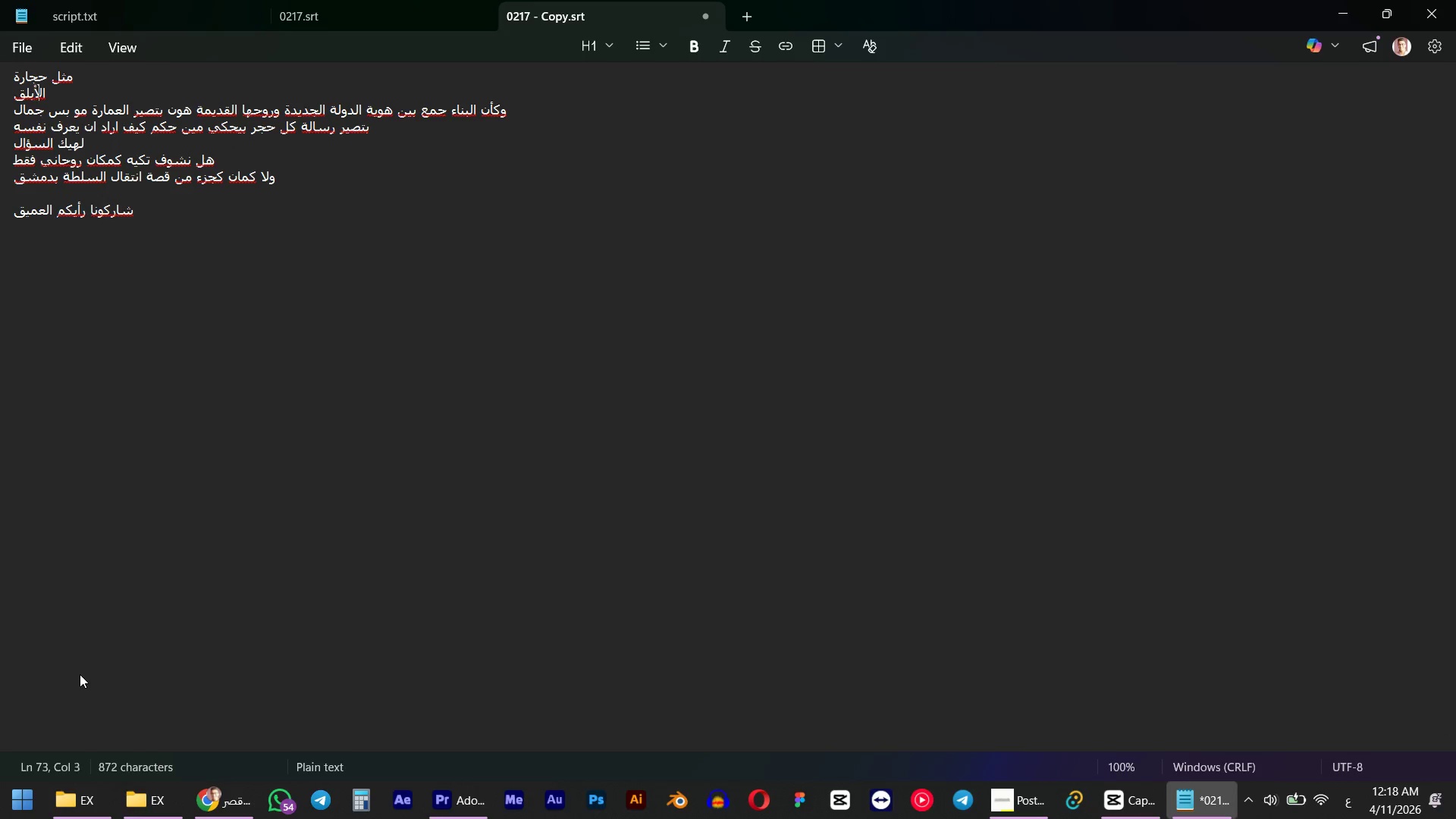 
key(ArrowLeft)
 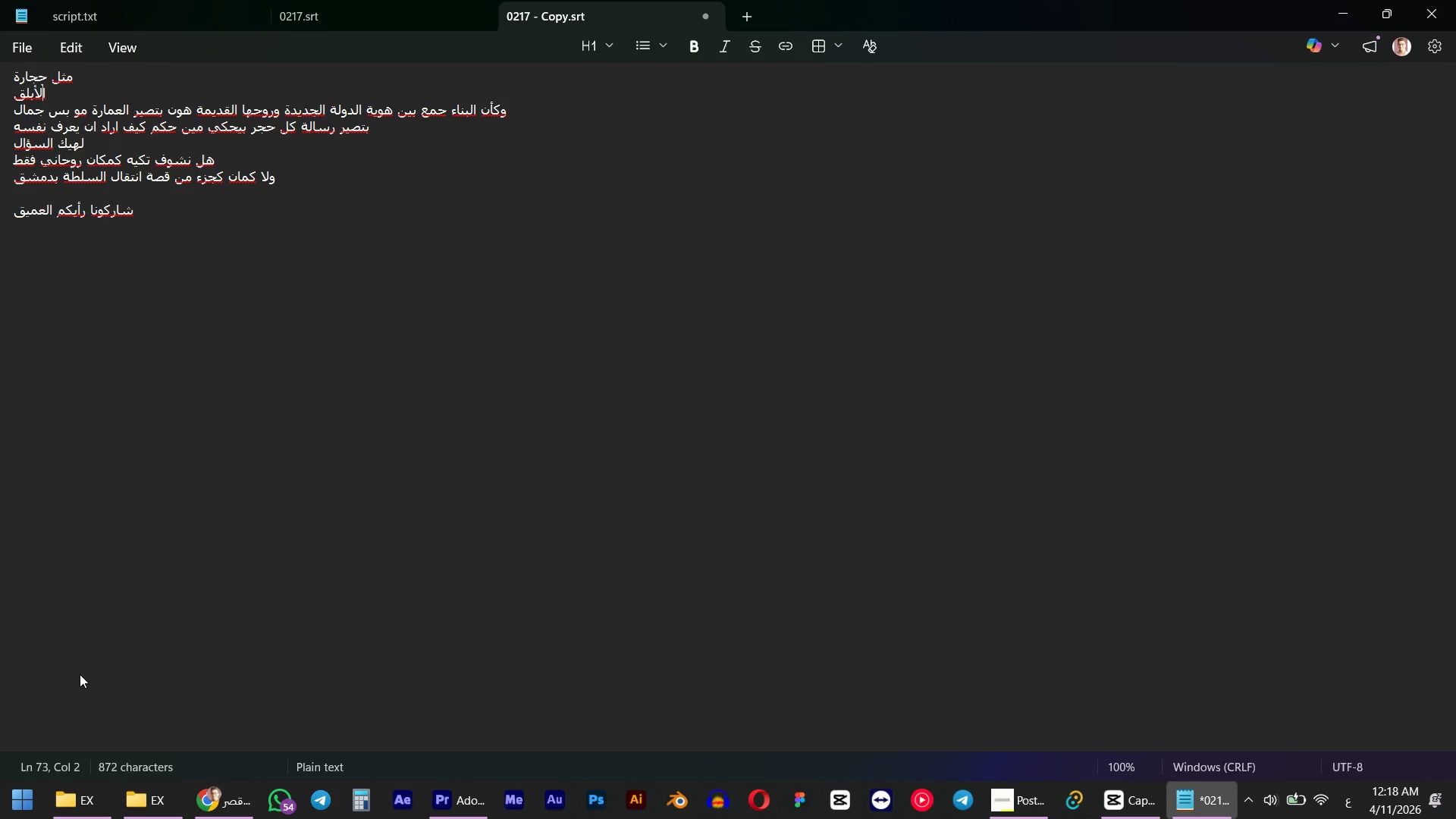 
key(ArrowLeft)
 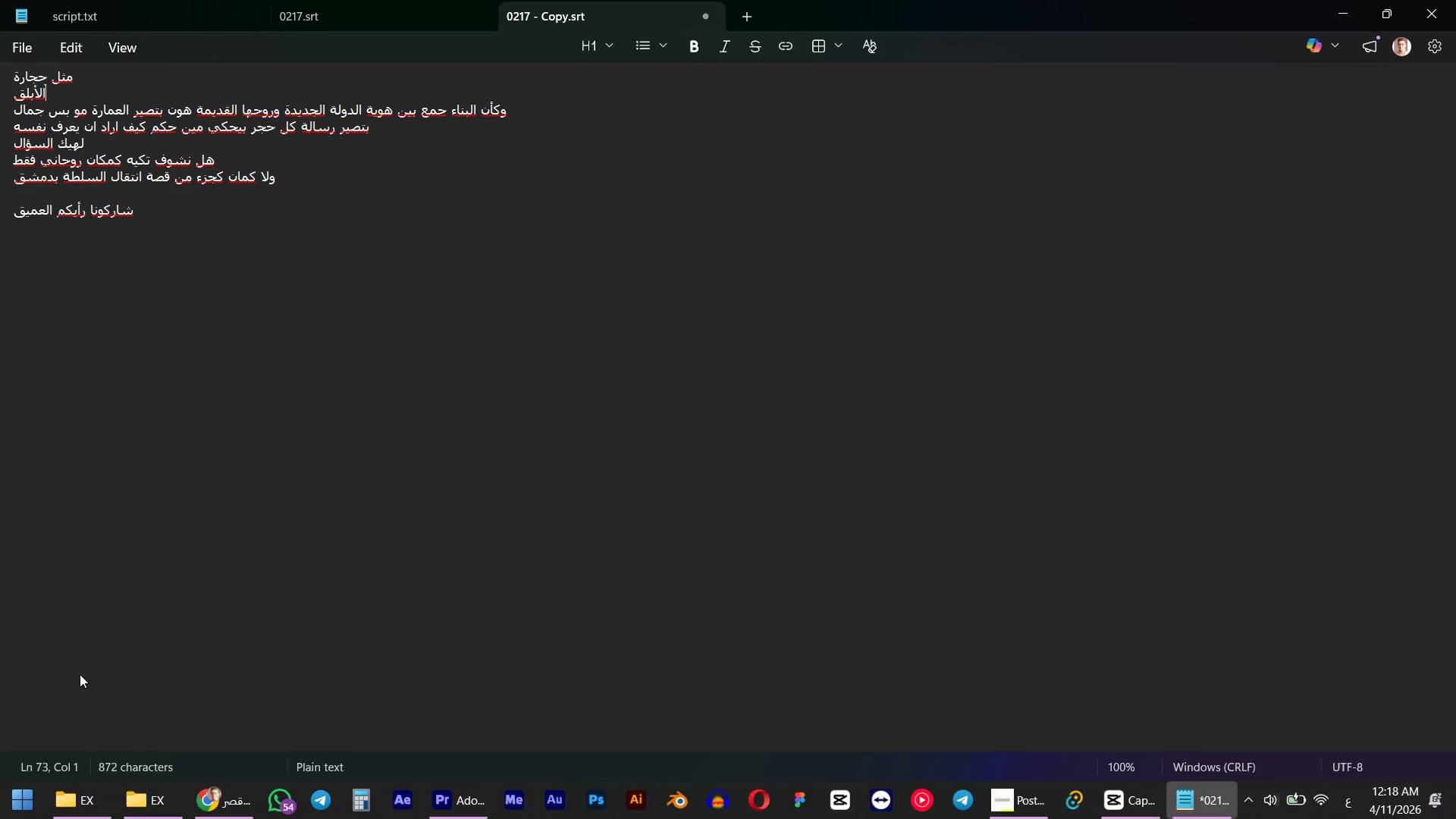 
key(Backspace)
 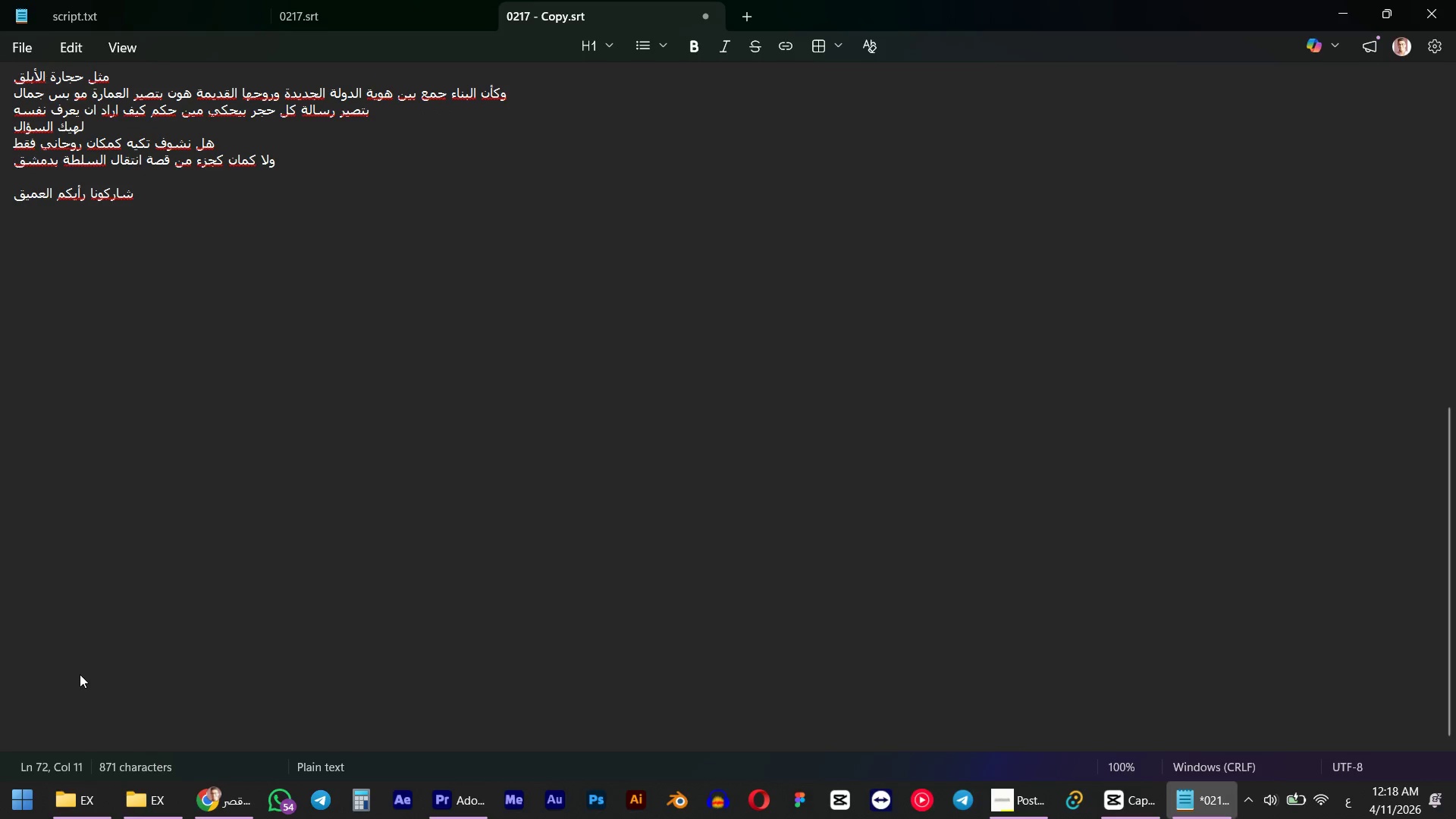 
key(ArrowUp)
 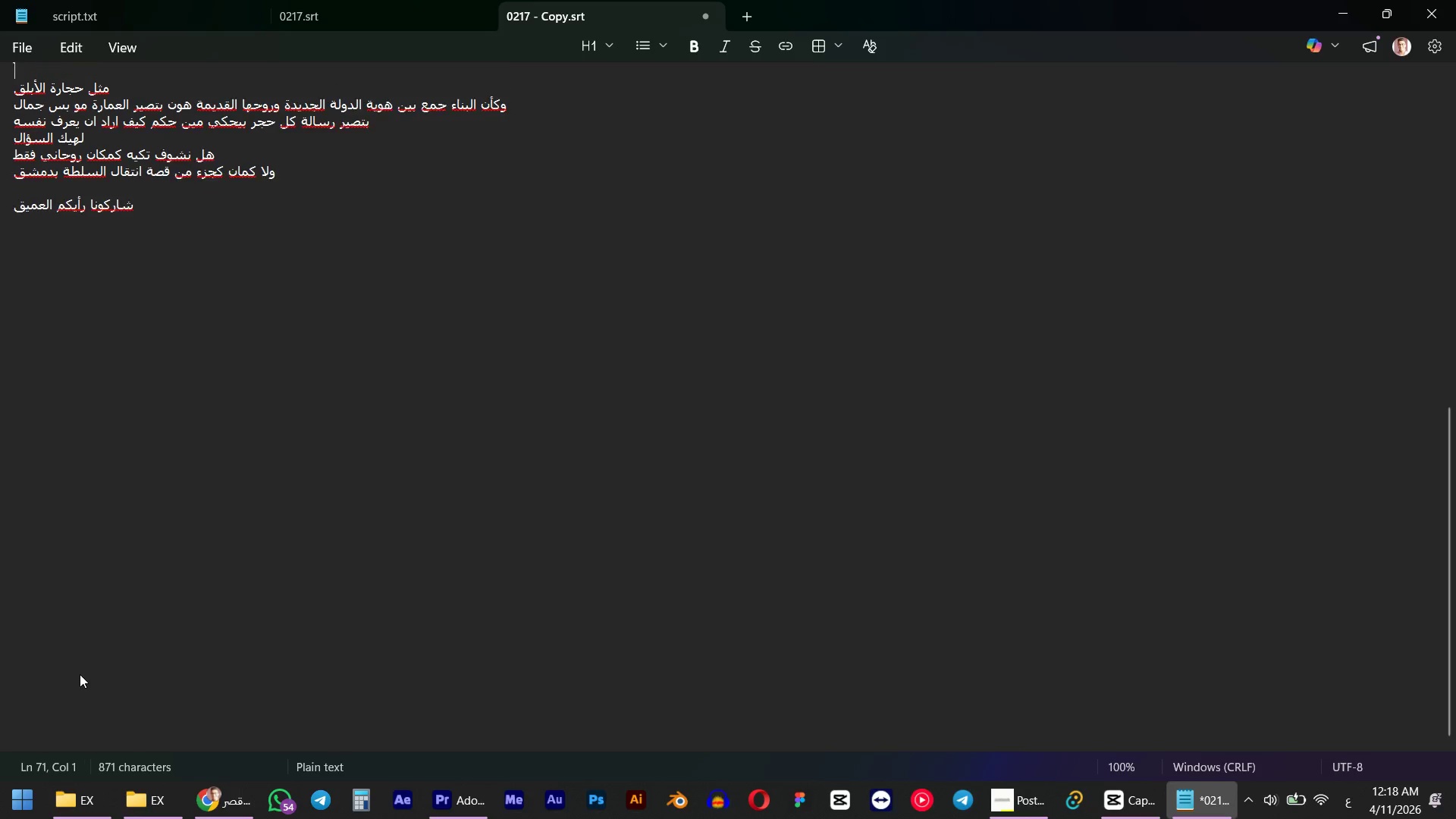 
key(ArrowUp)
 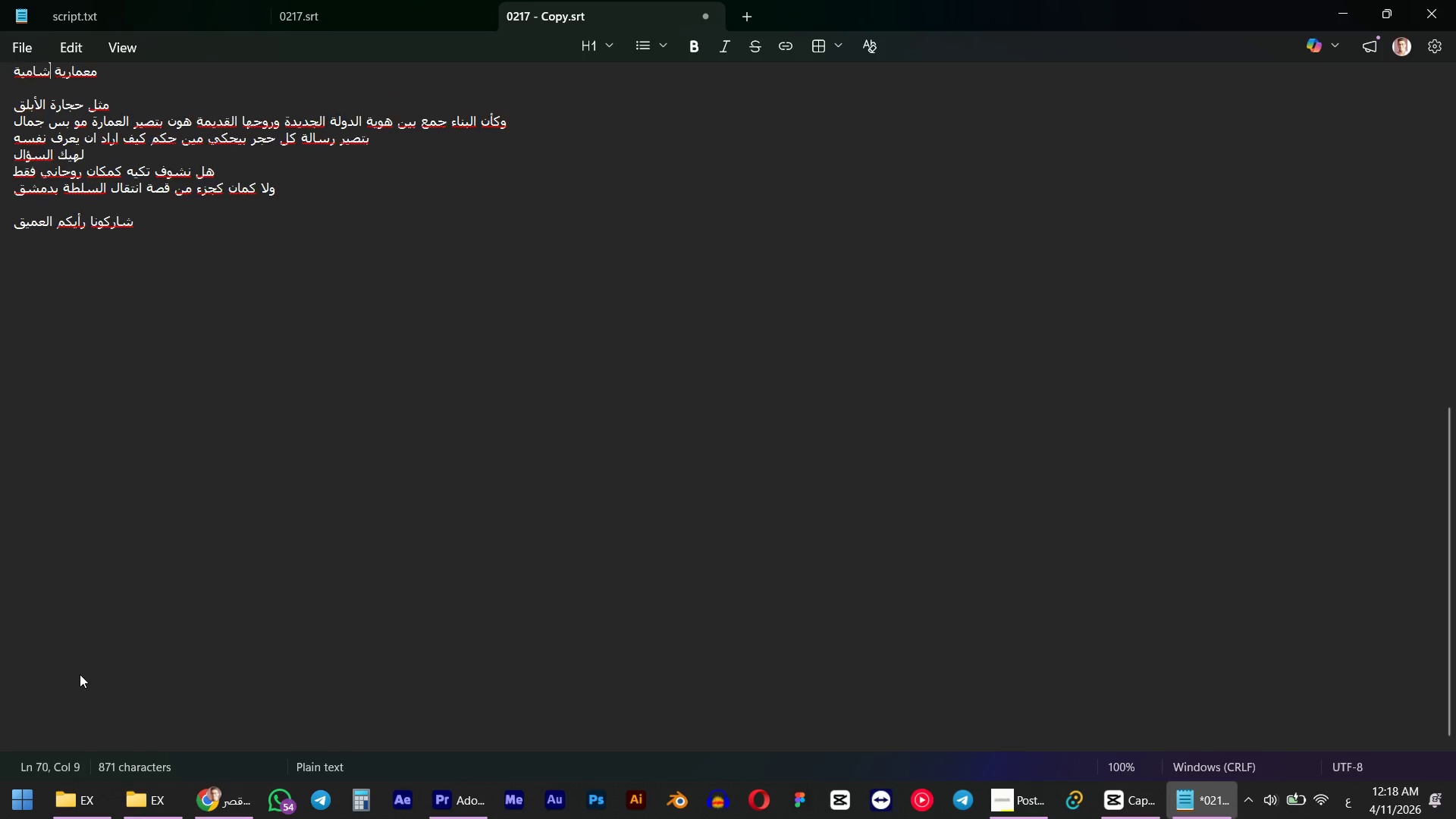 
key(ArrowUp)
 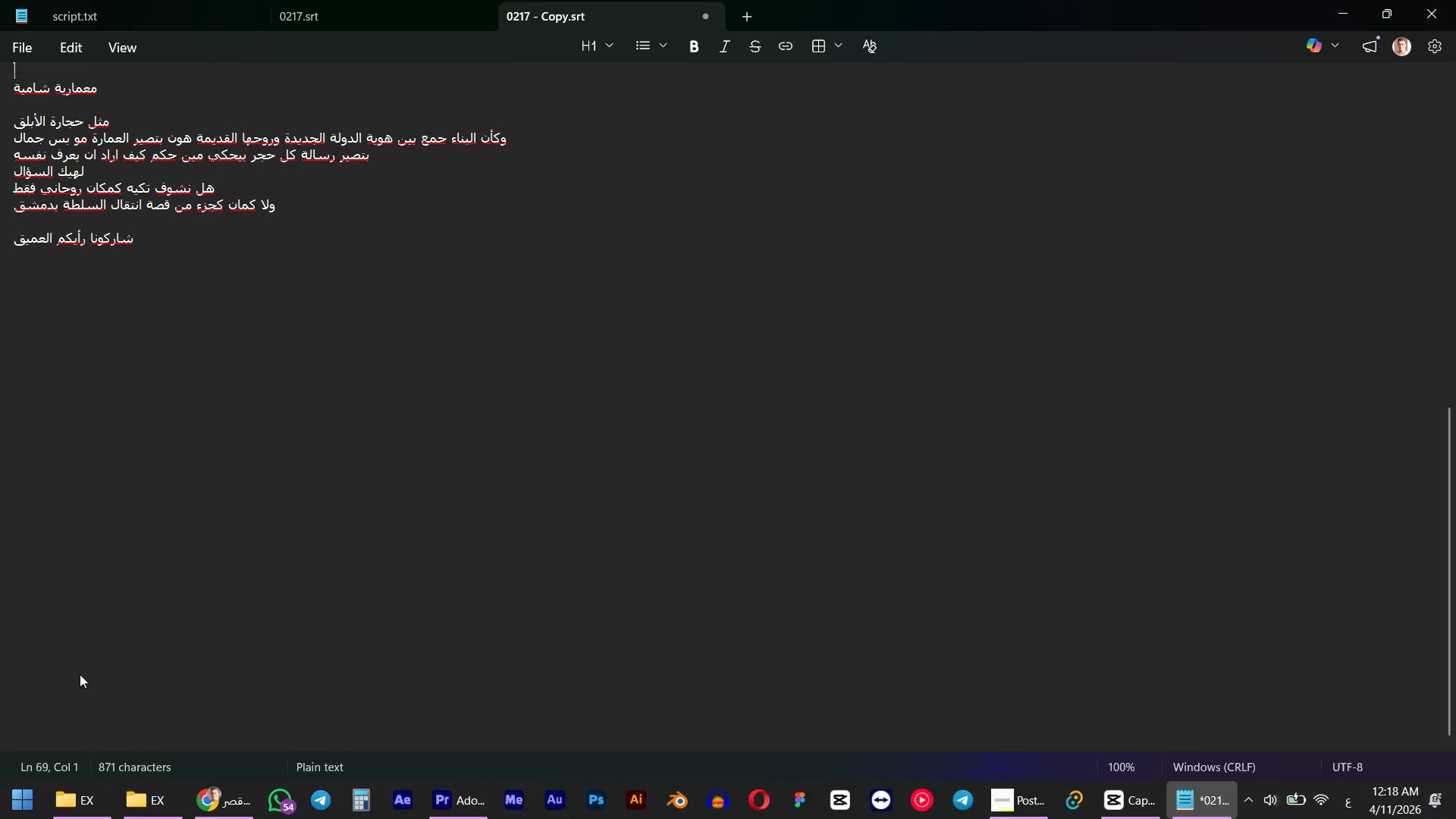 
key(ArrowUp)
 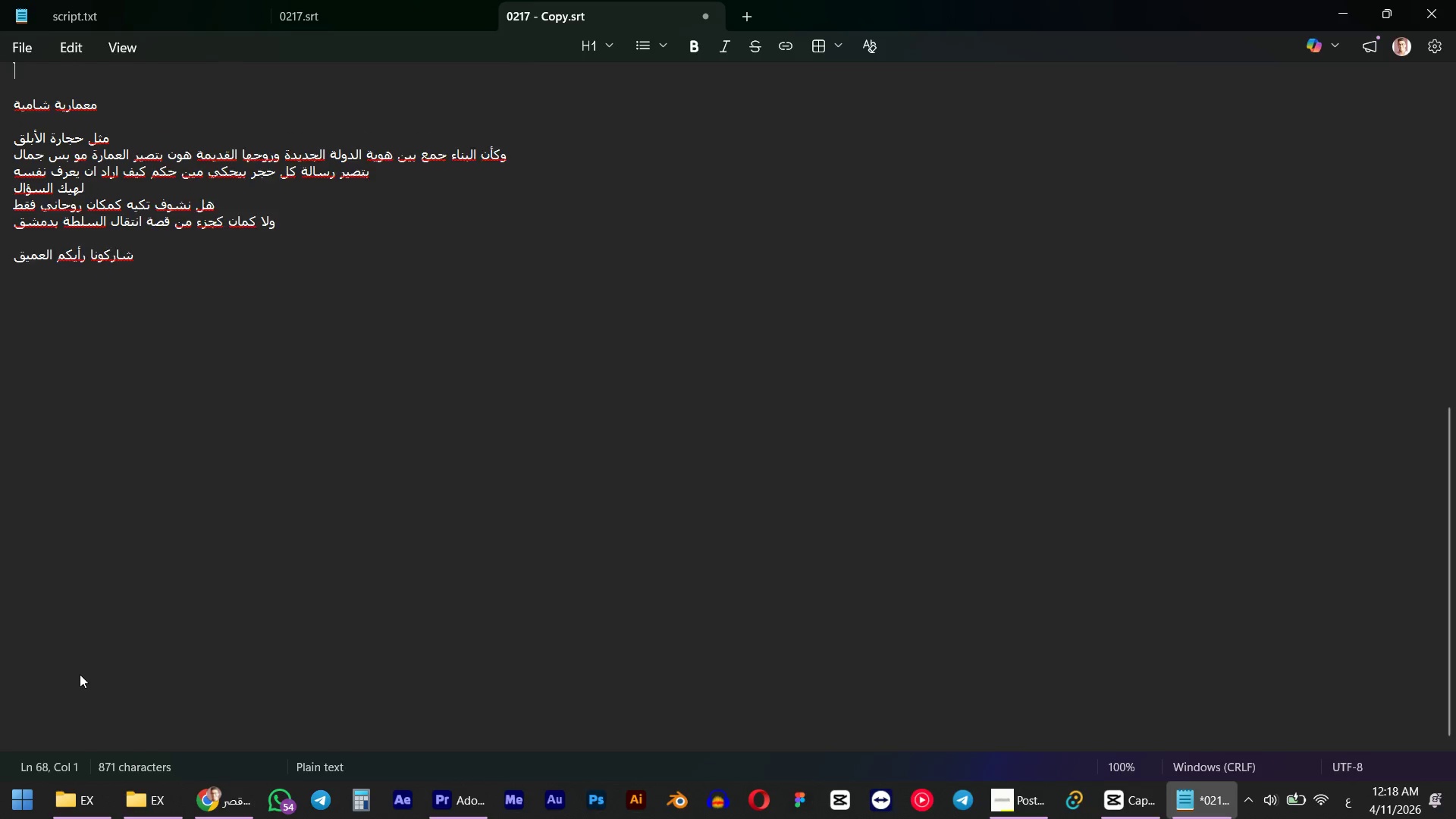 
key(ArrowUp)
 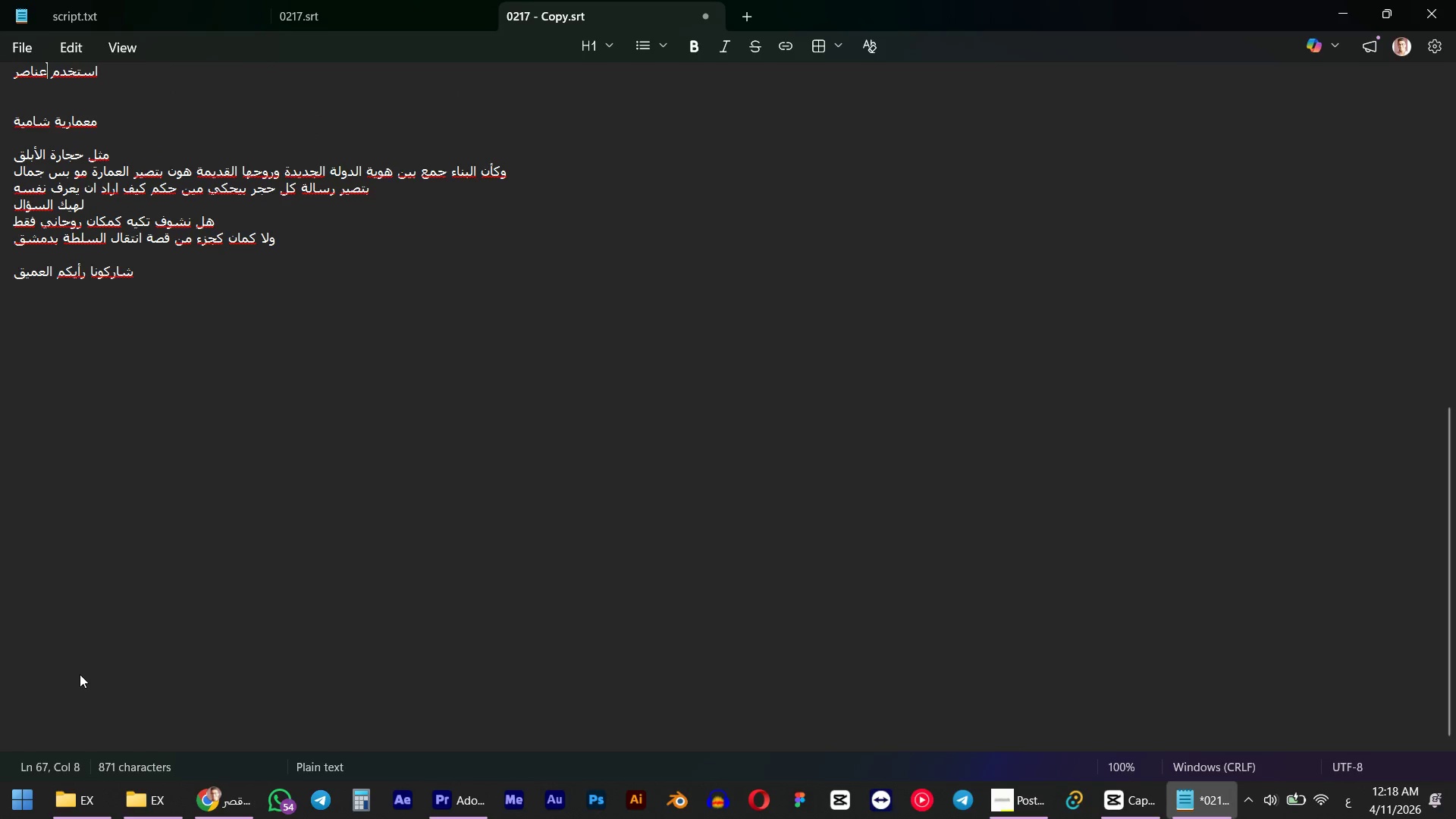 
key(ArrowUp)
 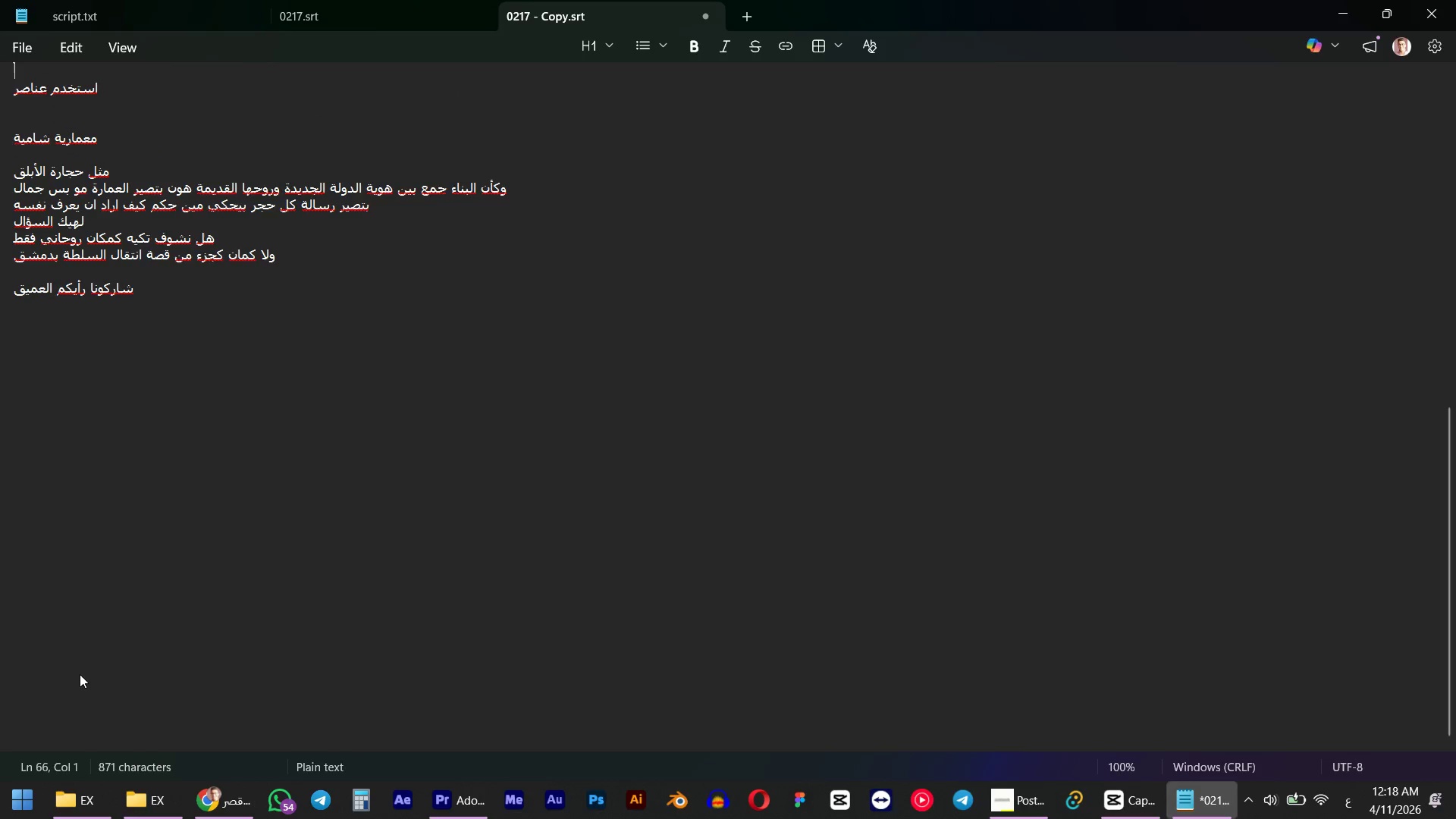 
key(ArrowUp)
 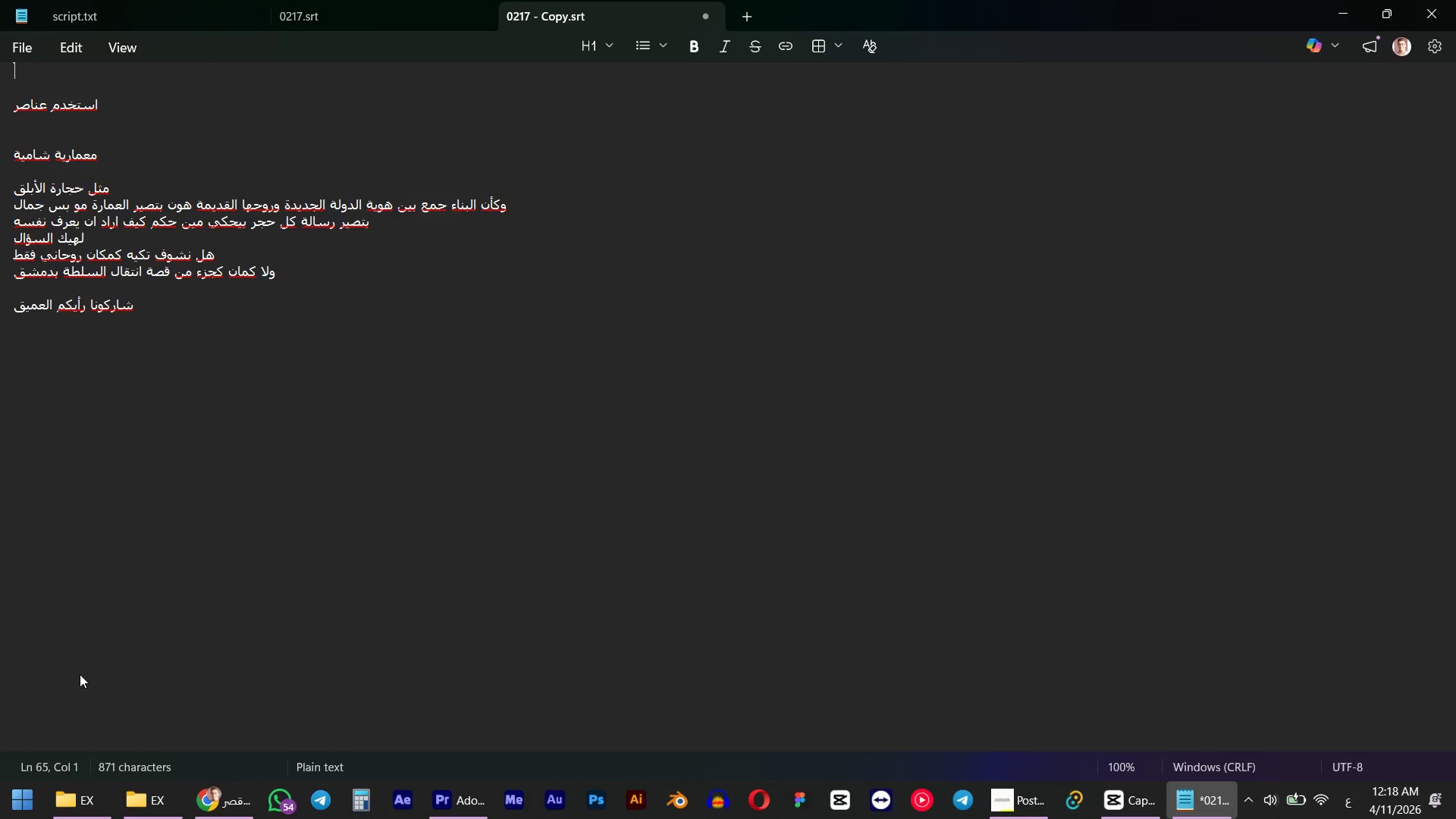 
key(ArrowUp)
 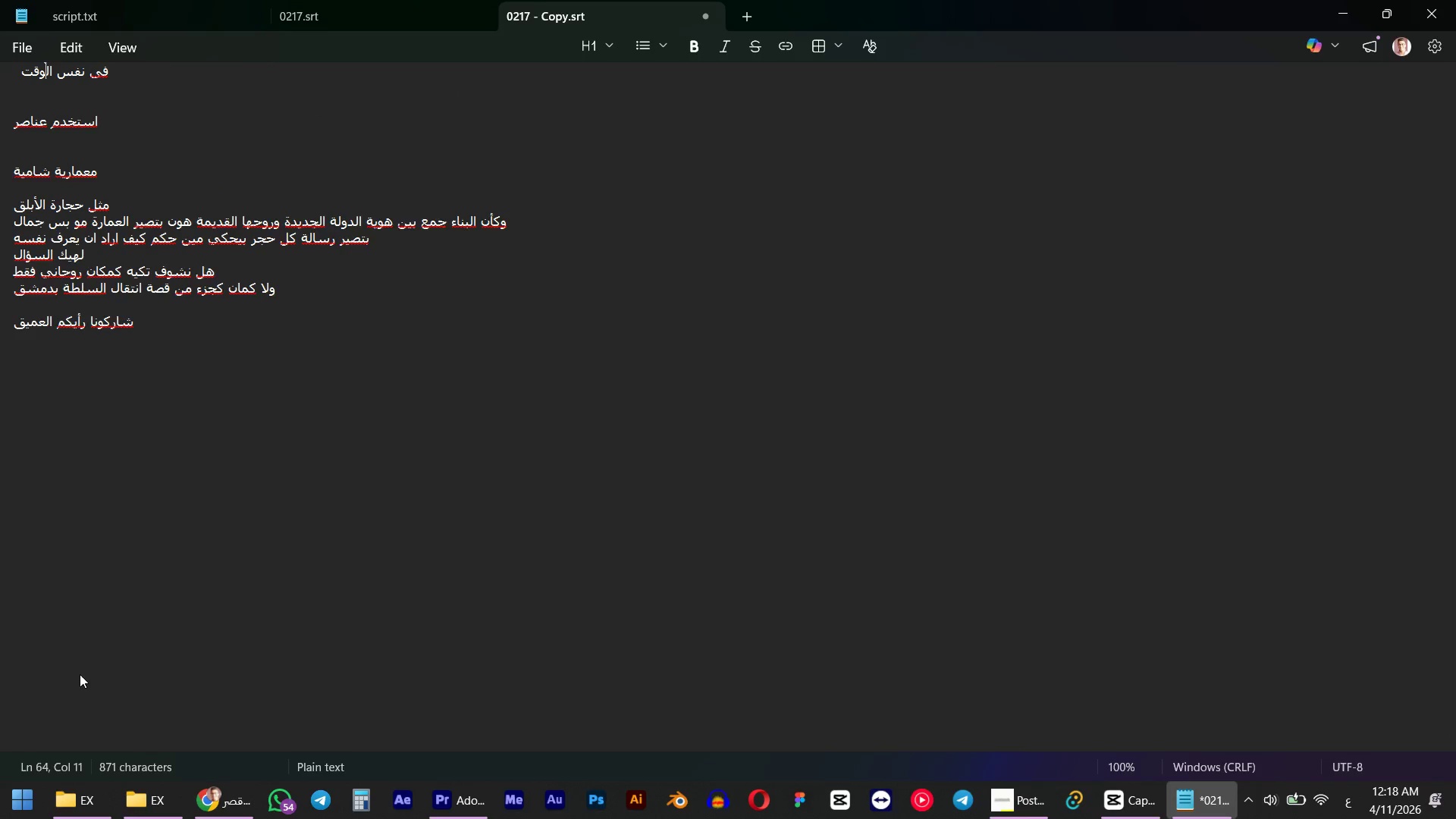 
key(ArrowUp)
 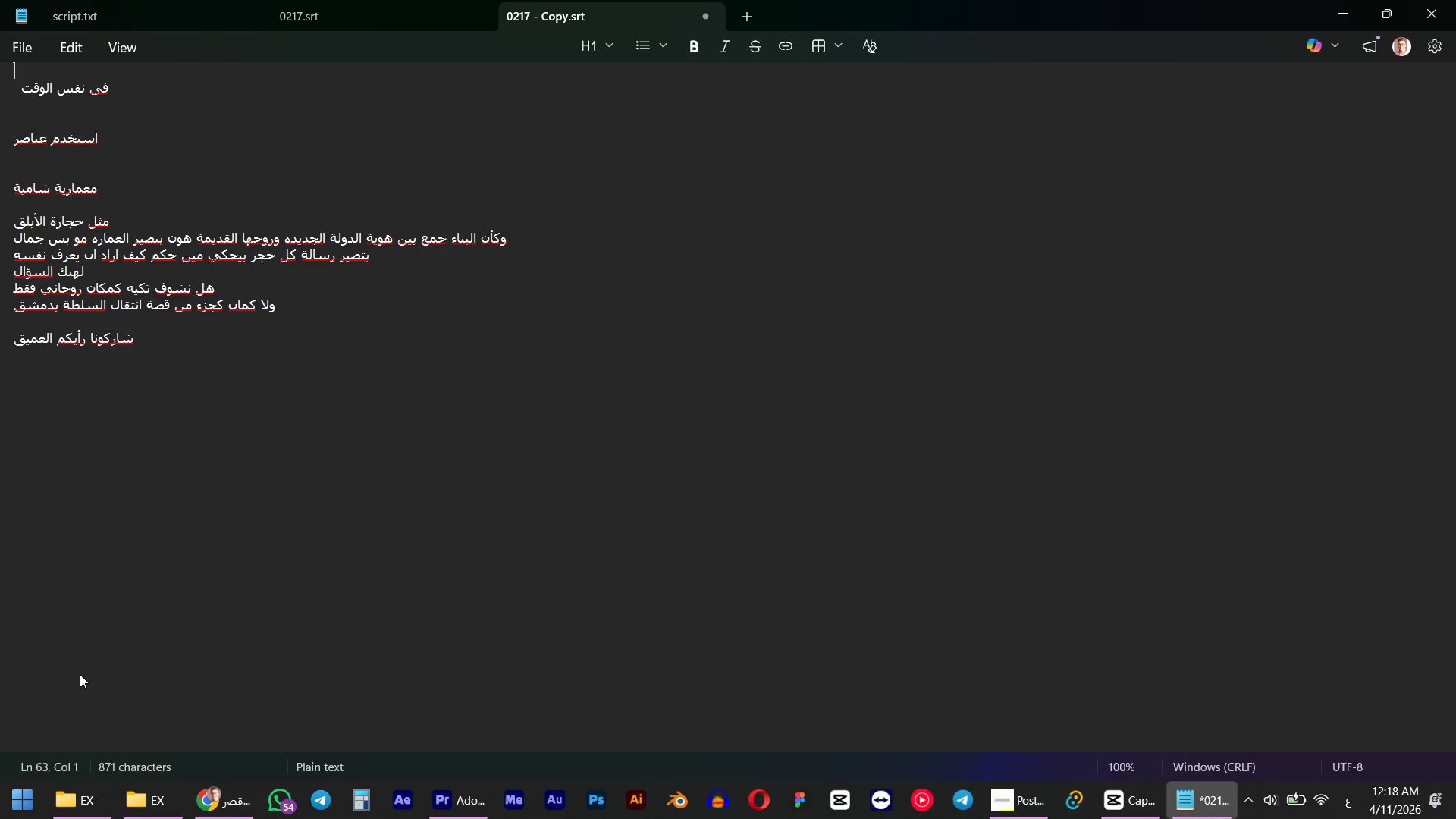 
key(ArrowUp)
 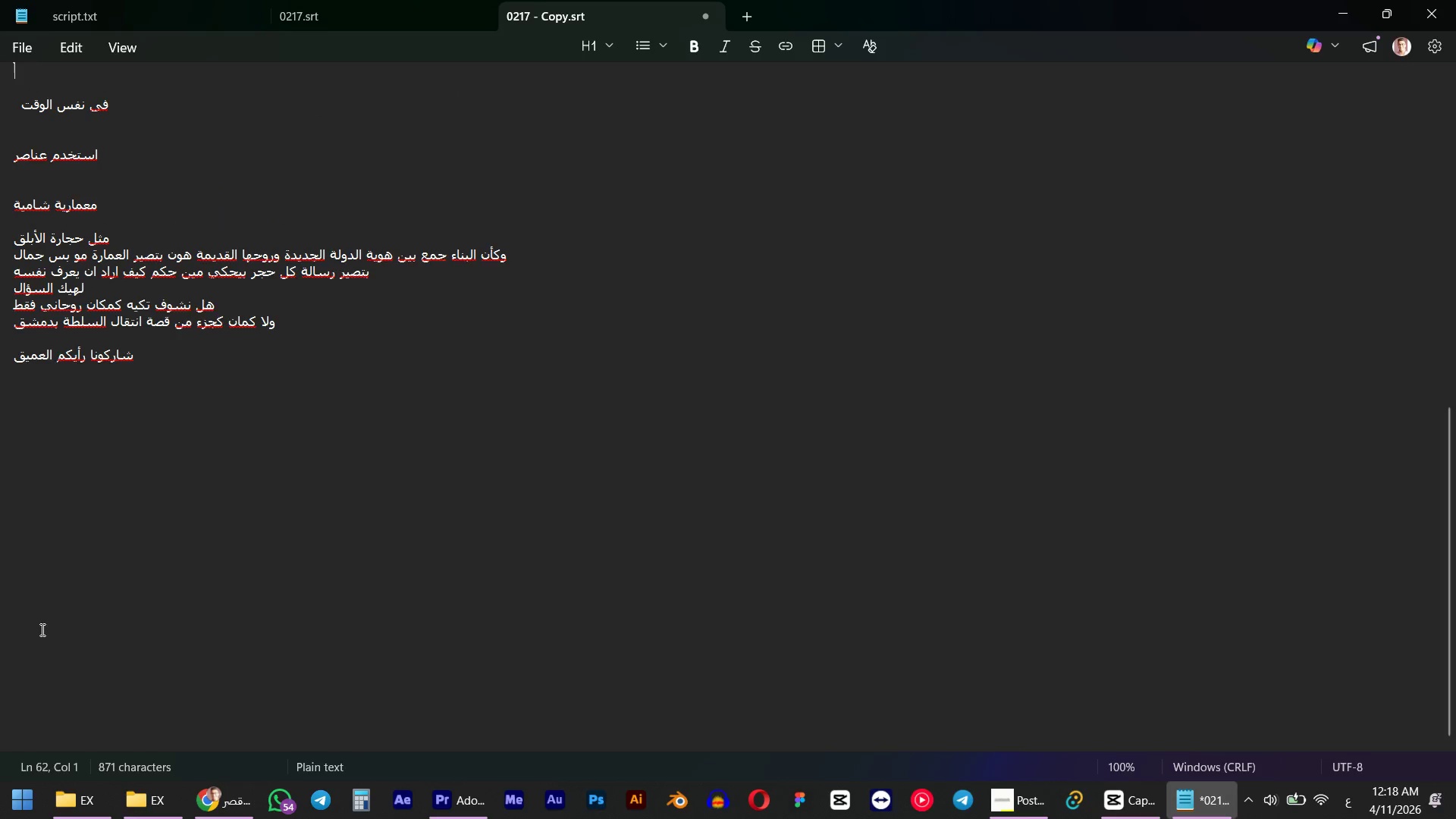 
key(ArrowUp)
 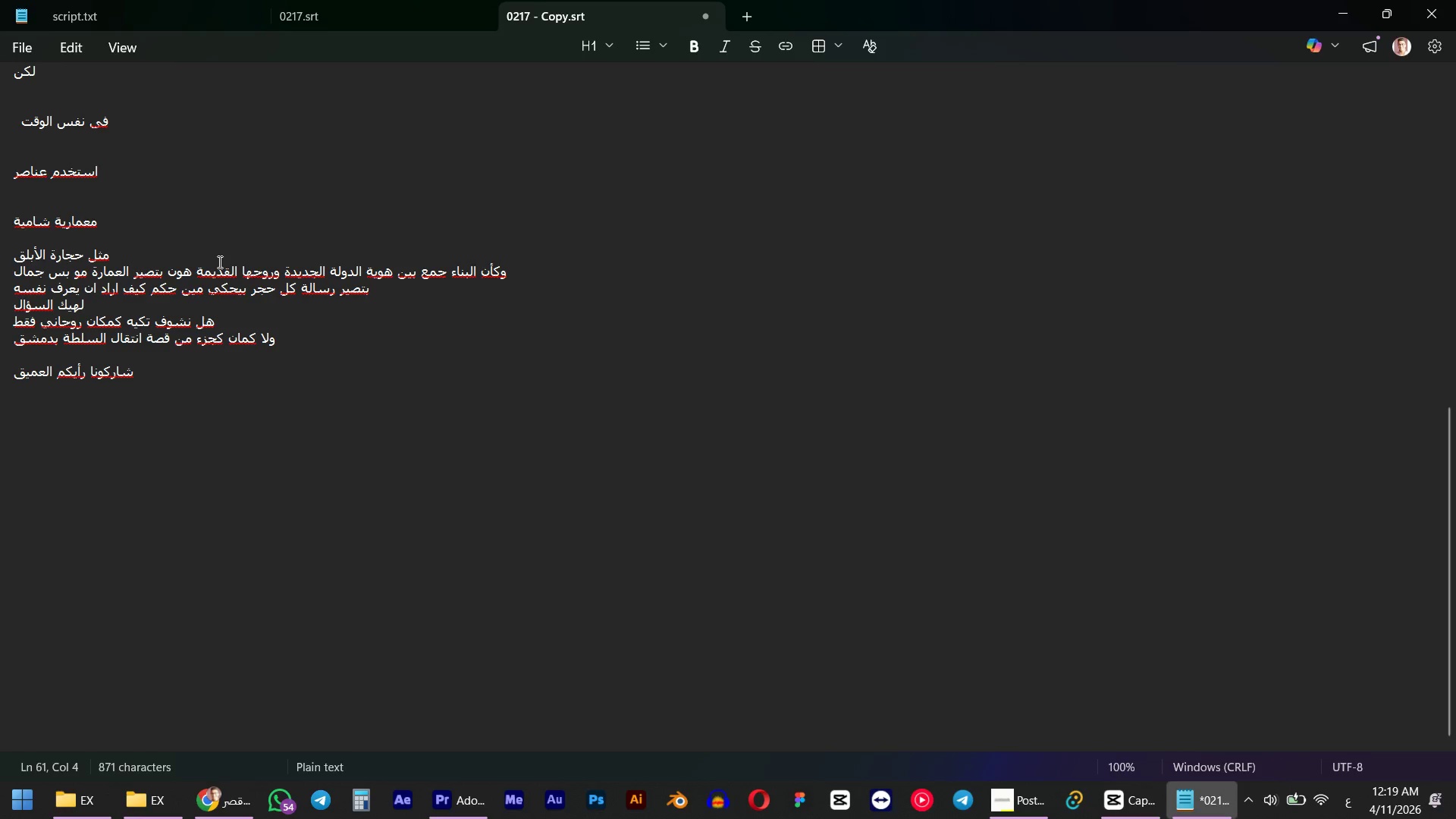 
wait(27.08)
 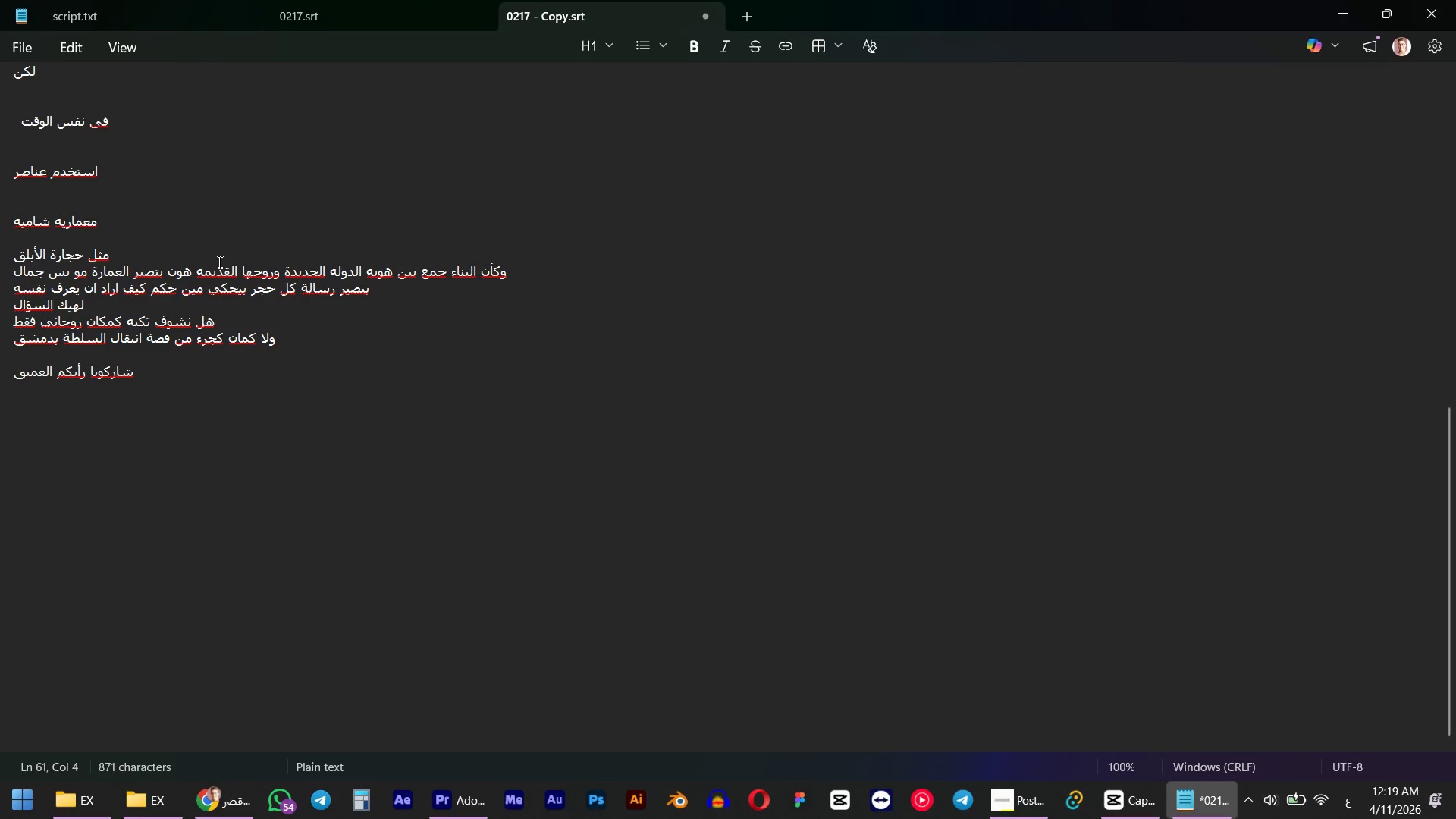 
scroll: coordinate [104, 172], scroll_direction: up, amount: 22.0
 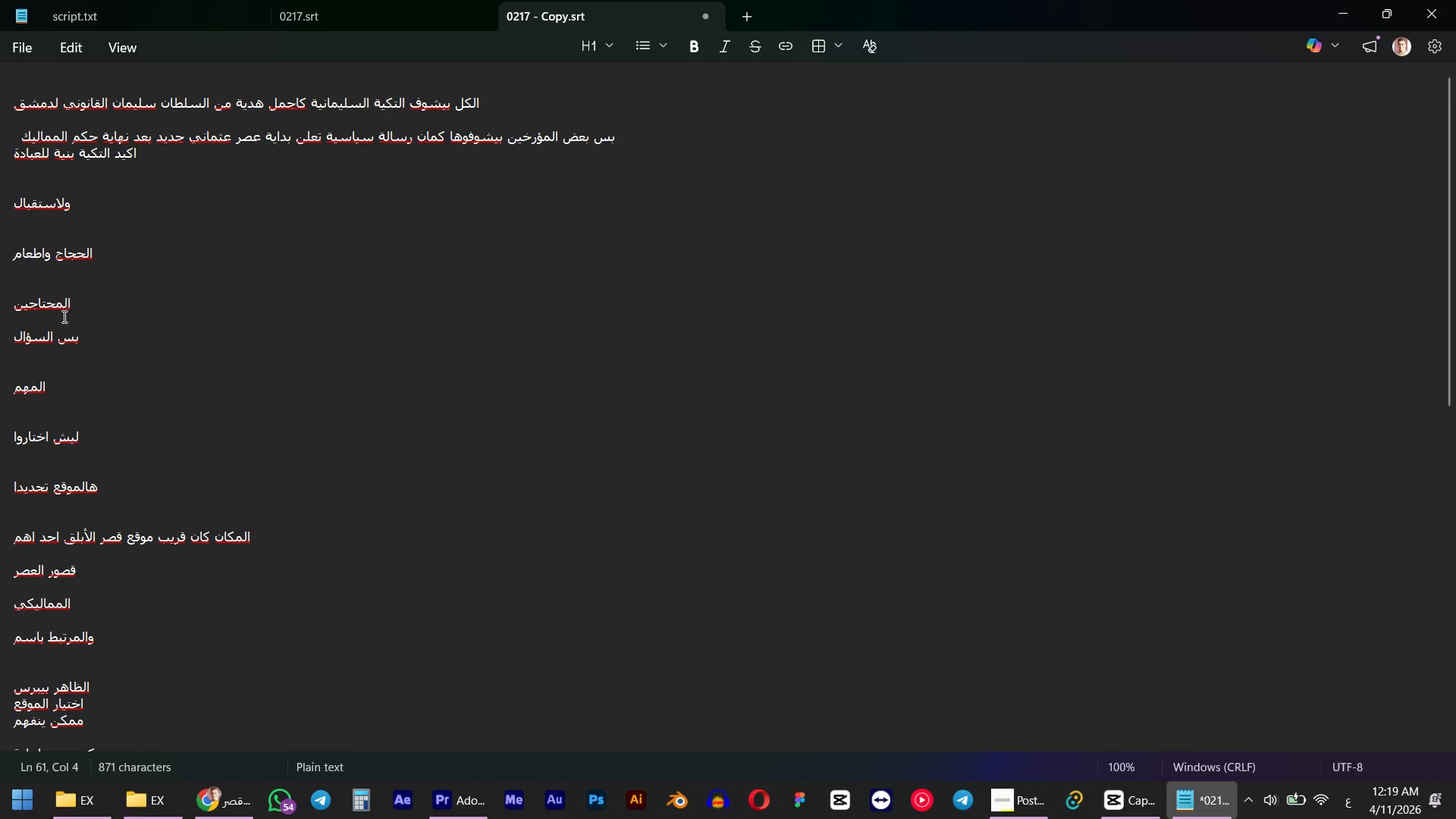 
left_click_drag(start_coordinate=[77, 283], to_coordinate=[0, 287])
 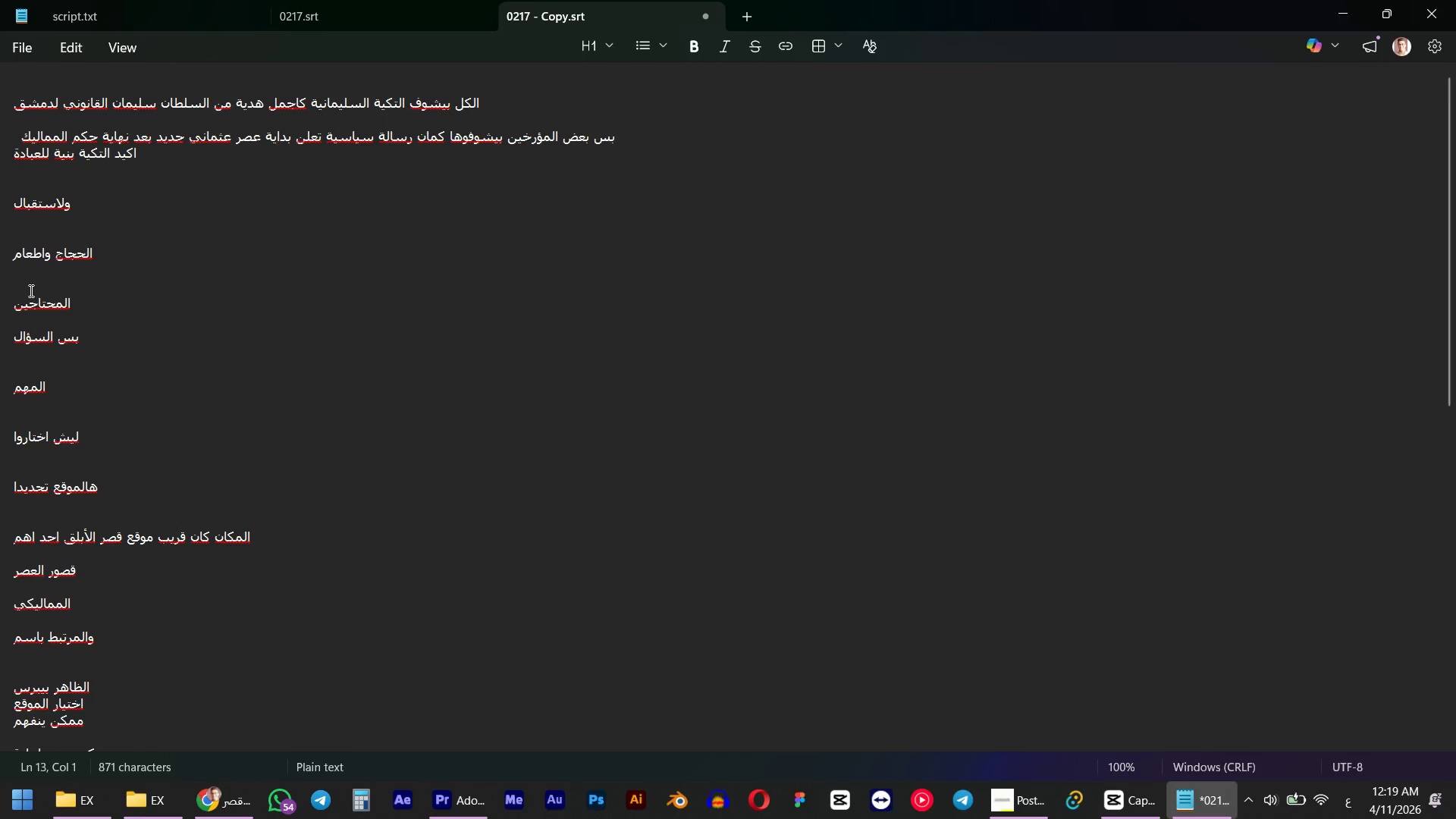 
key(Backspace)
 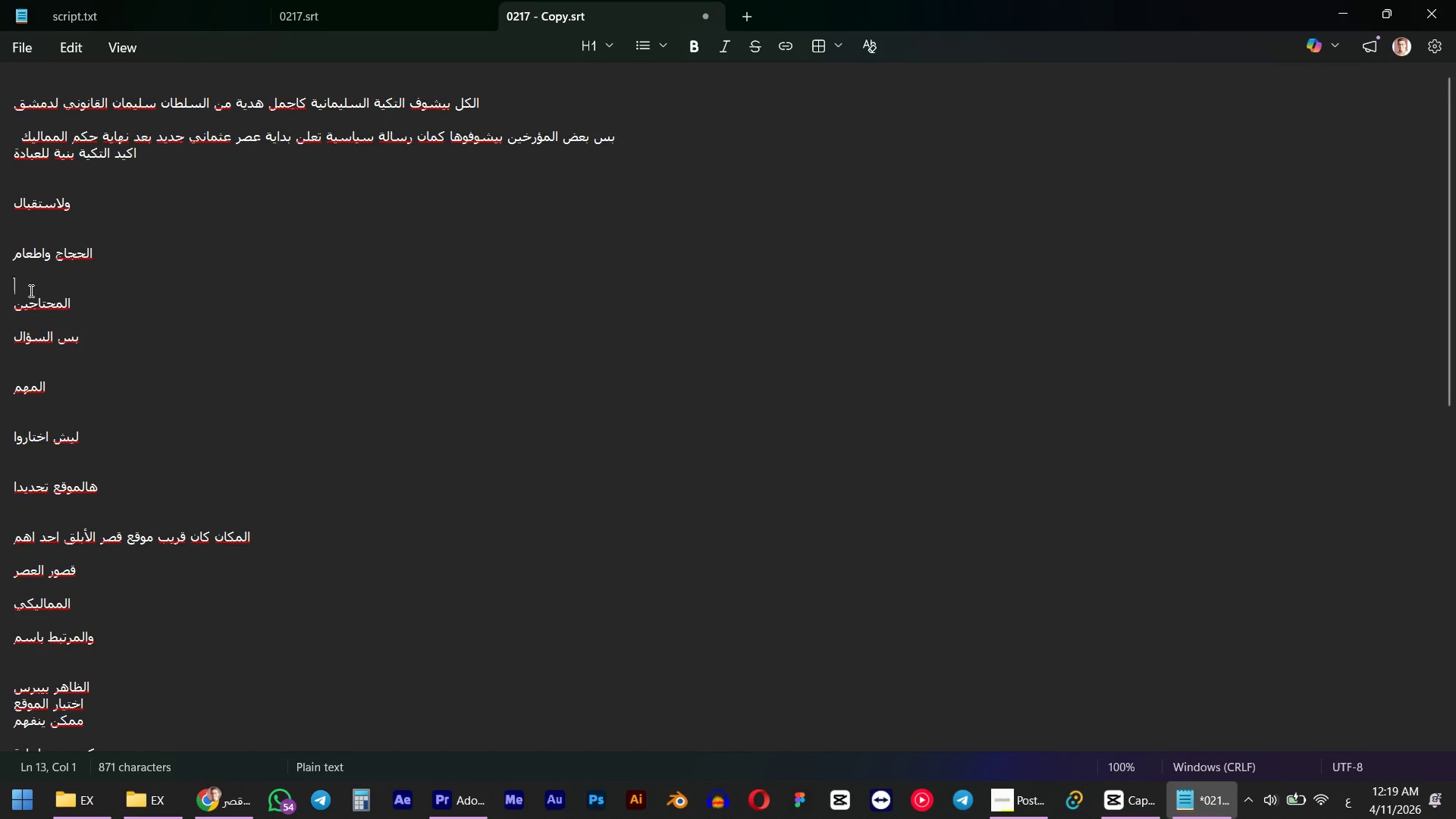 
key(Backspace)
 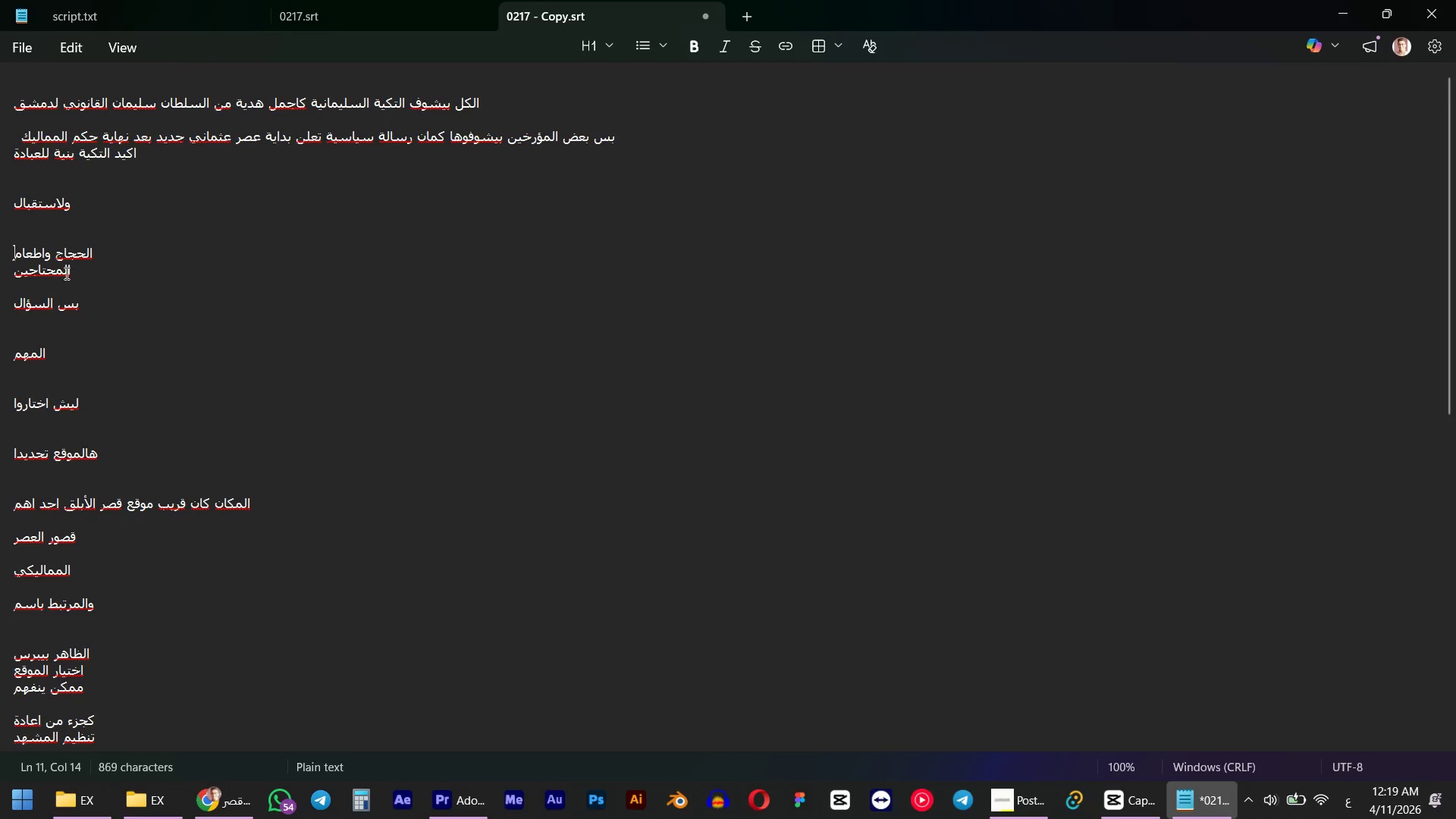 
left_click([72, 271])
 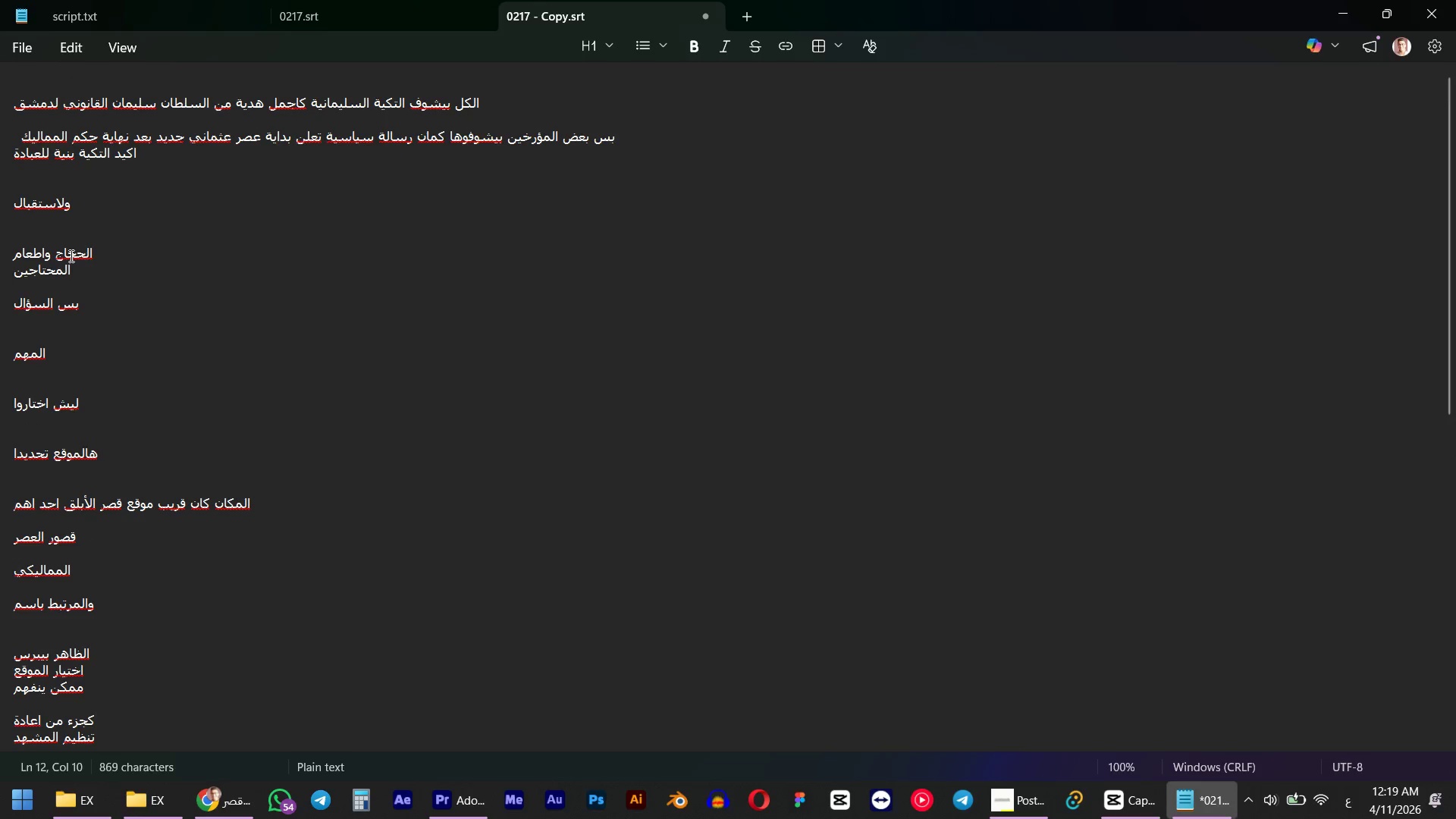 
key(ArrowLeft)
 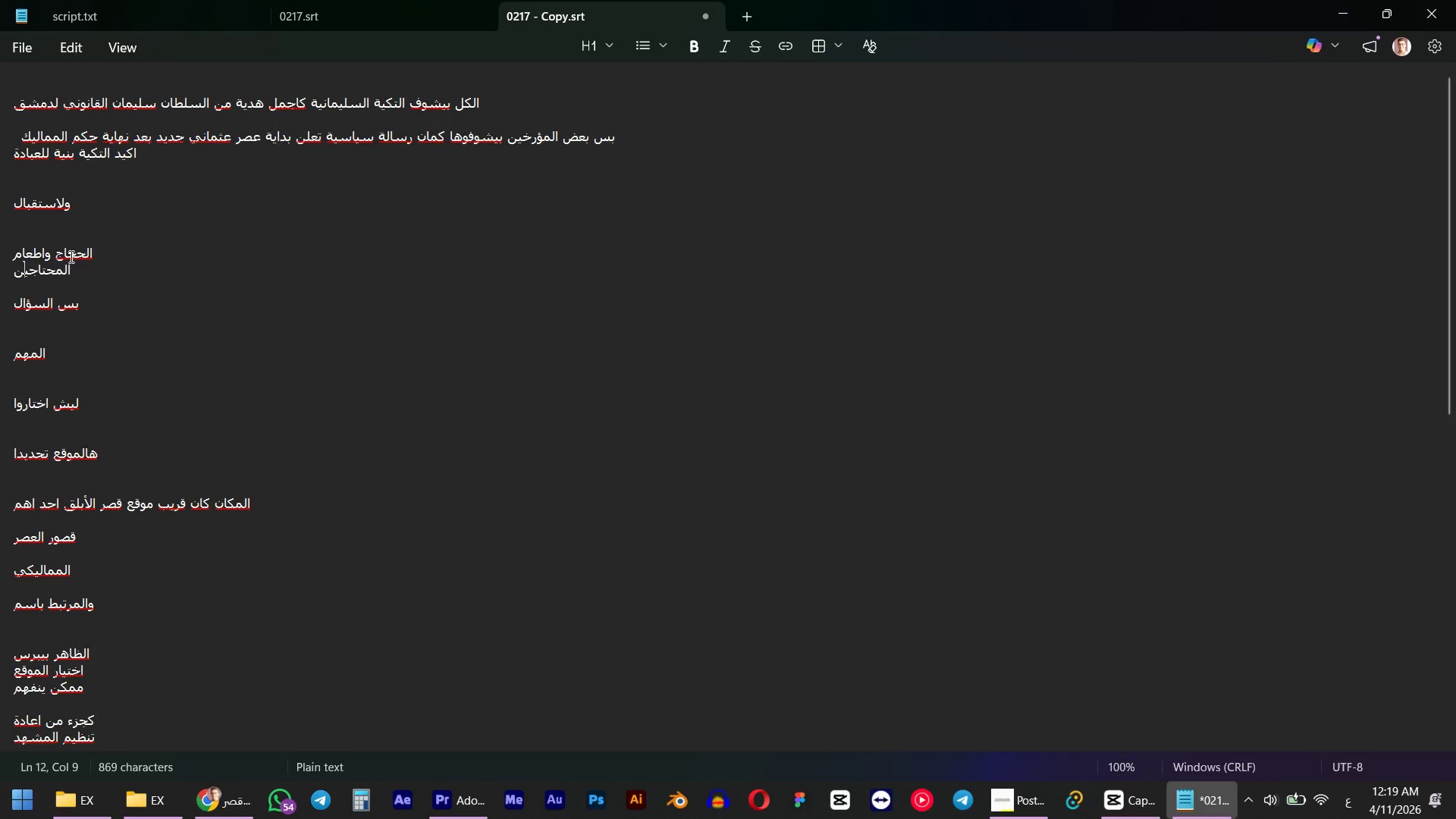 
key(ArrowRight)
 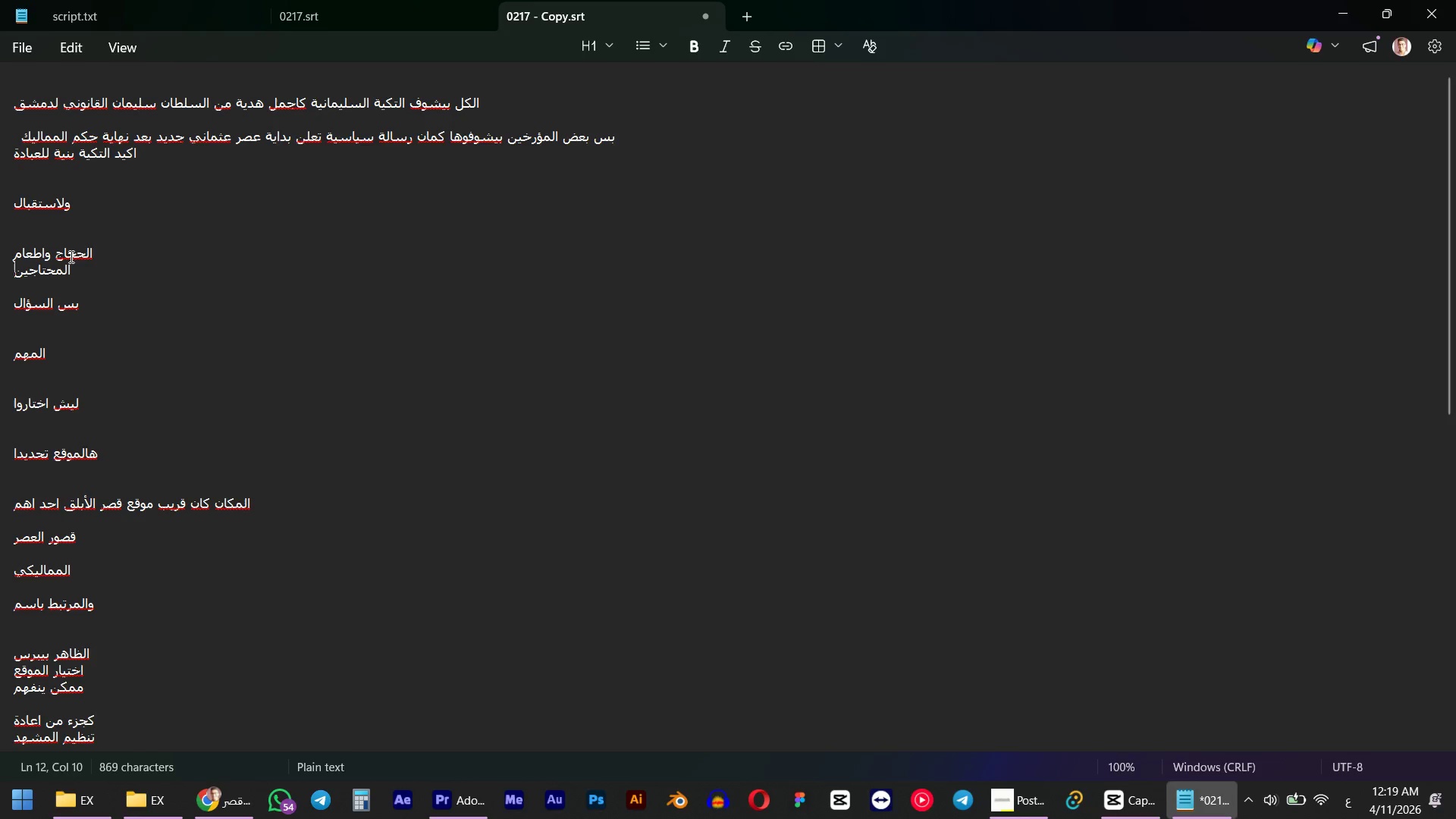 
key(ArrowRight)
 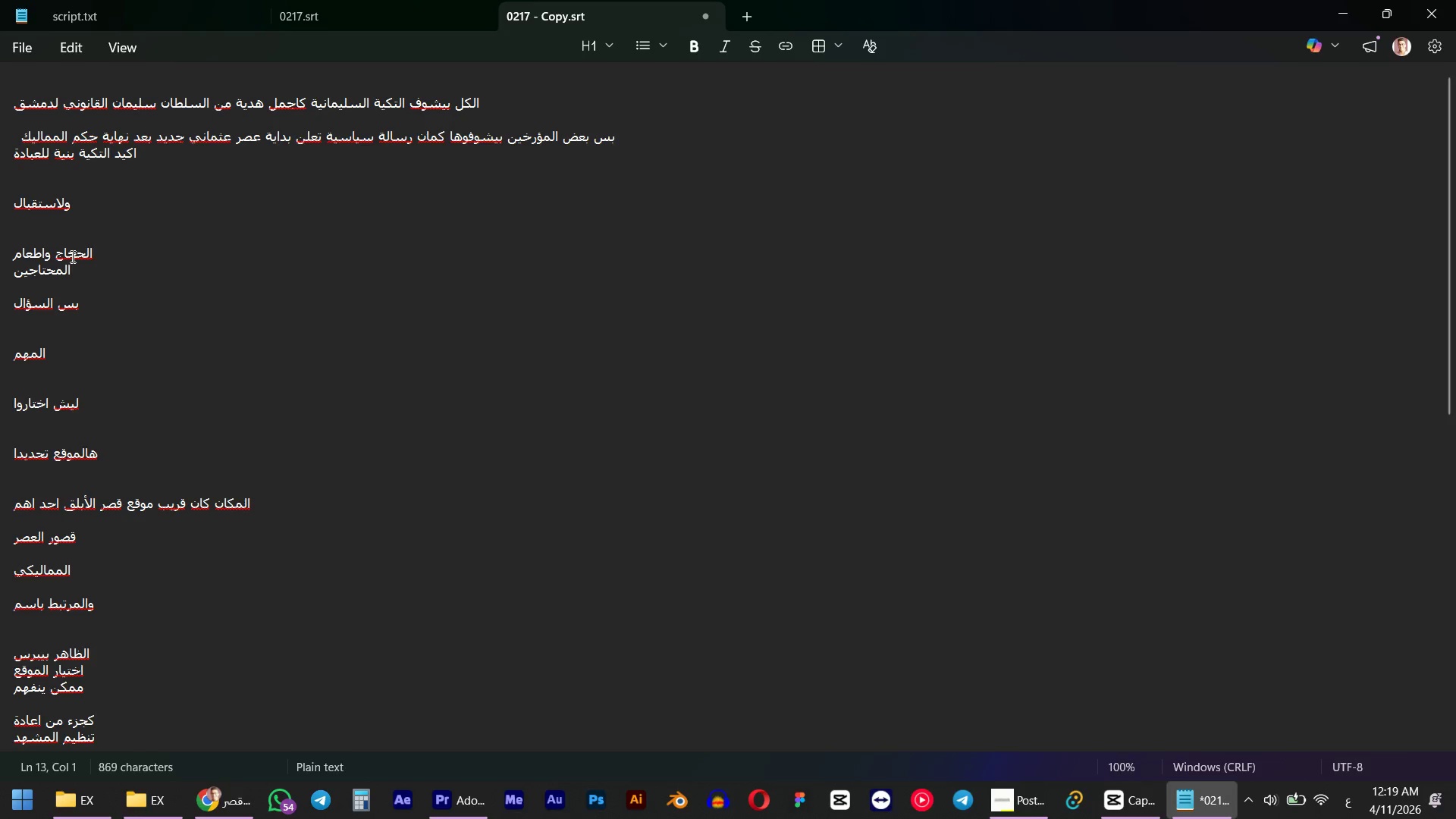 
key(Backspace)
 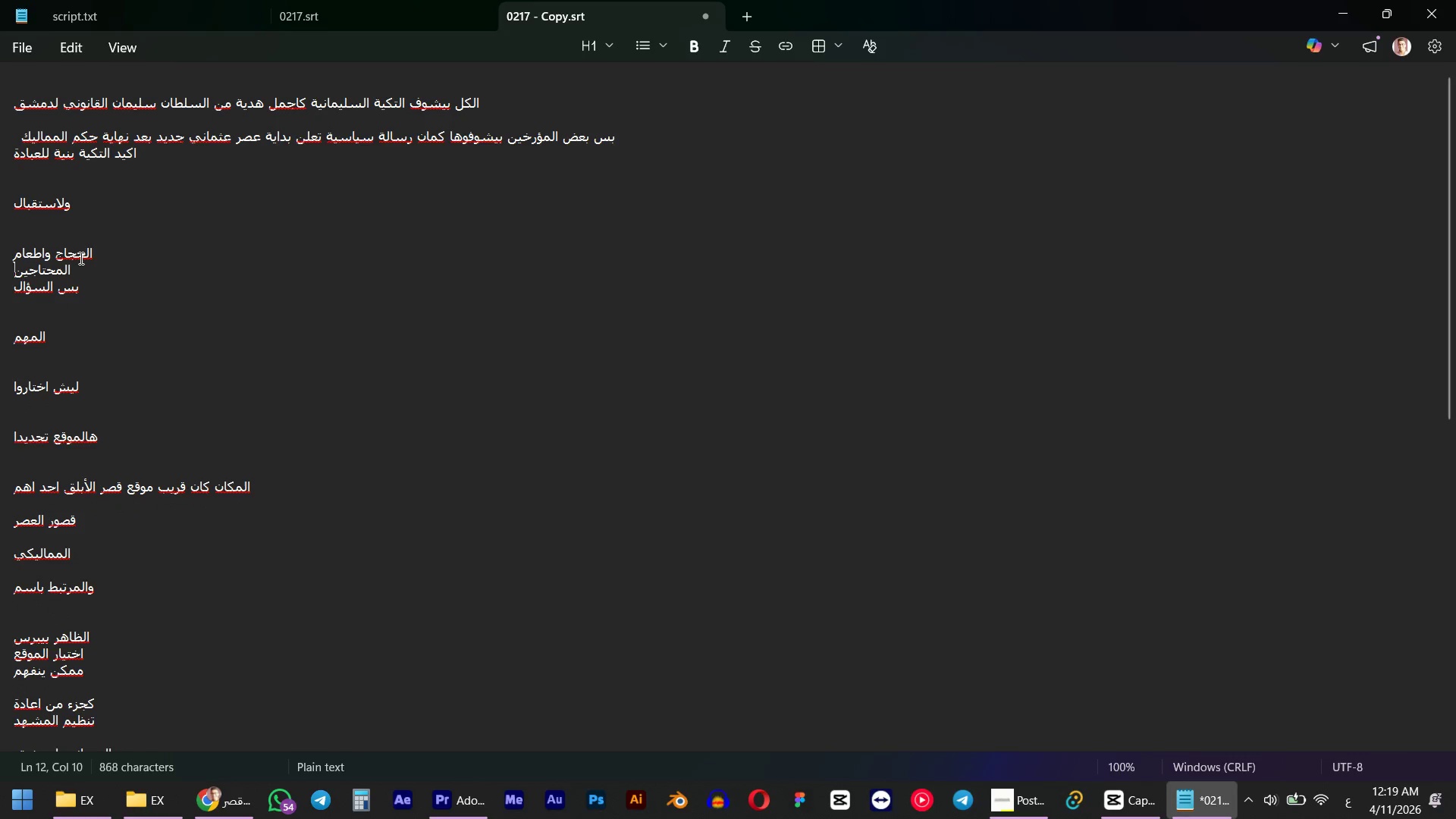 
left_click([80, 259])
 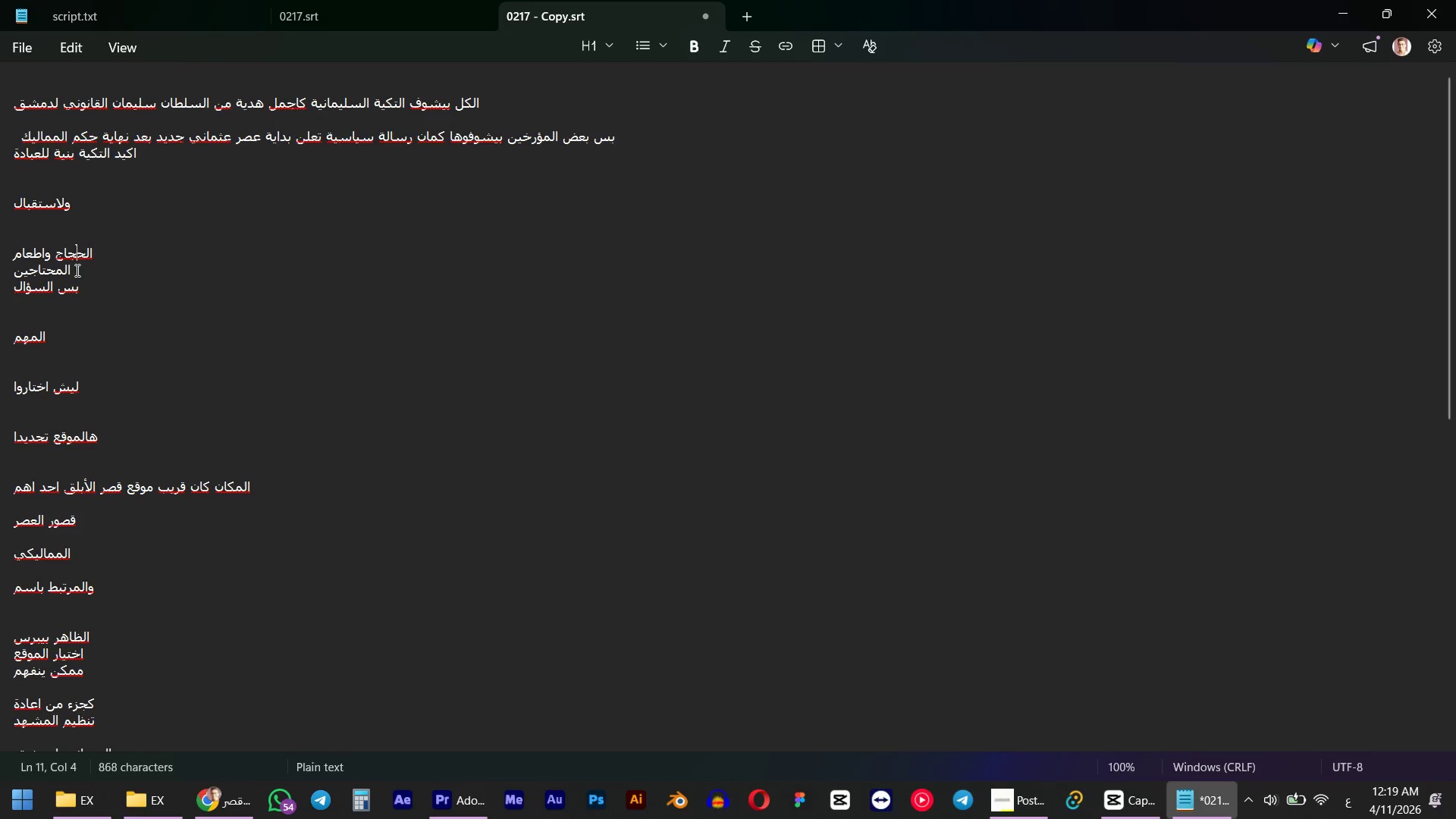 
left_click([72, 269])
 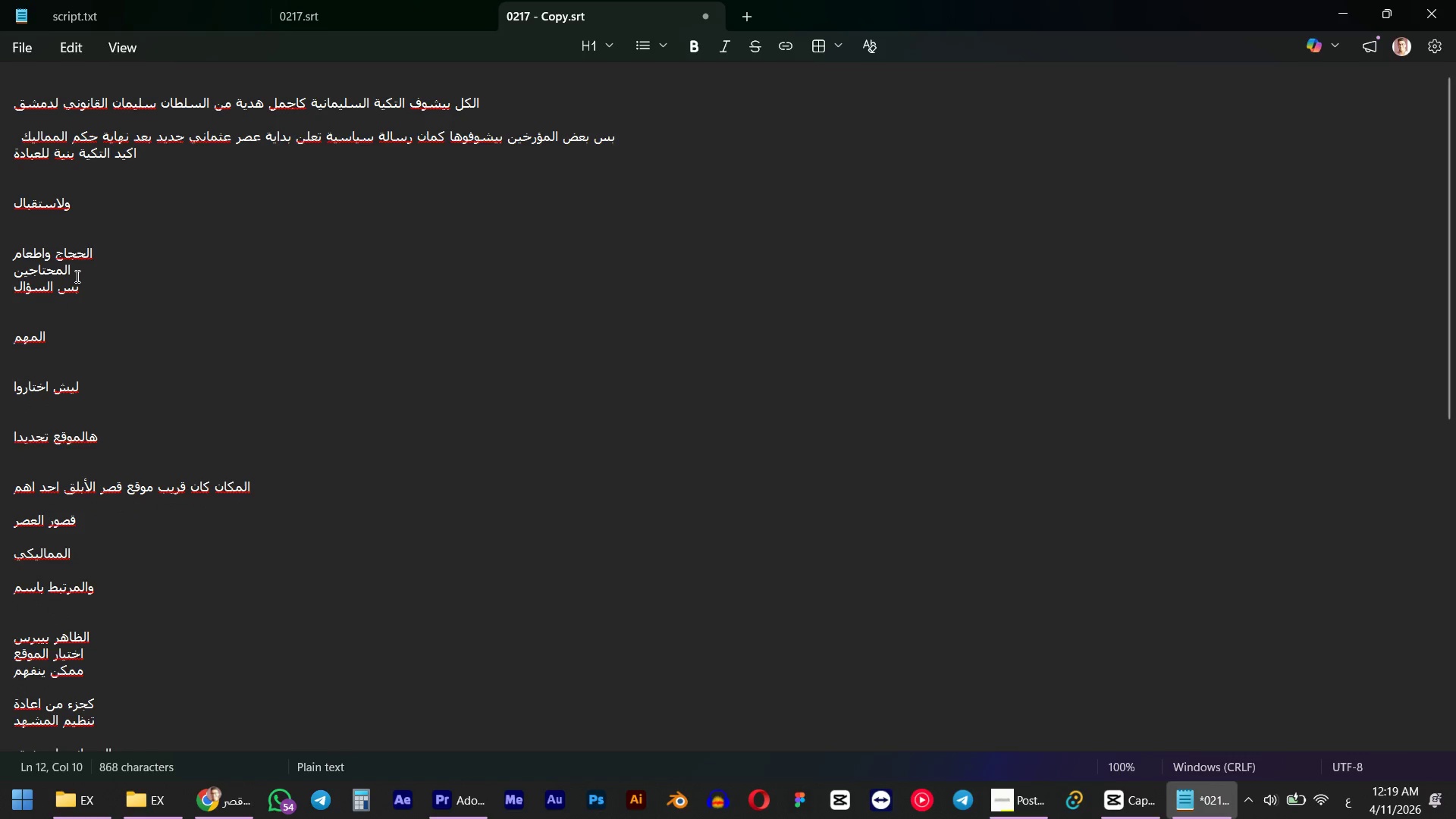 
key(ArrowLeft)
 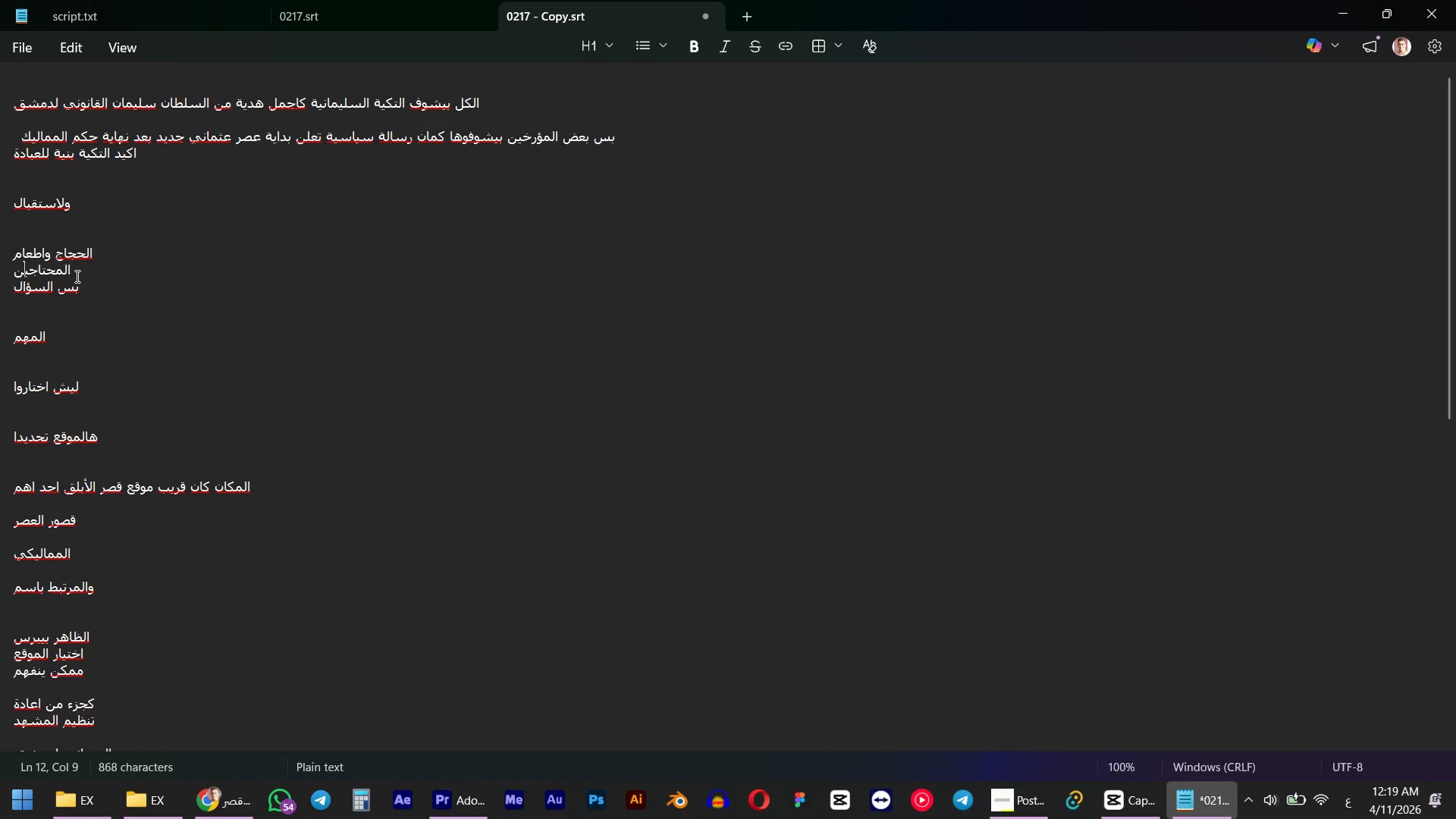 
key(ArrowRight)
 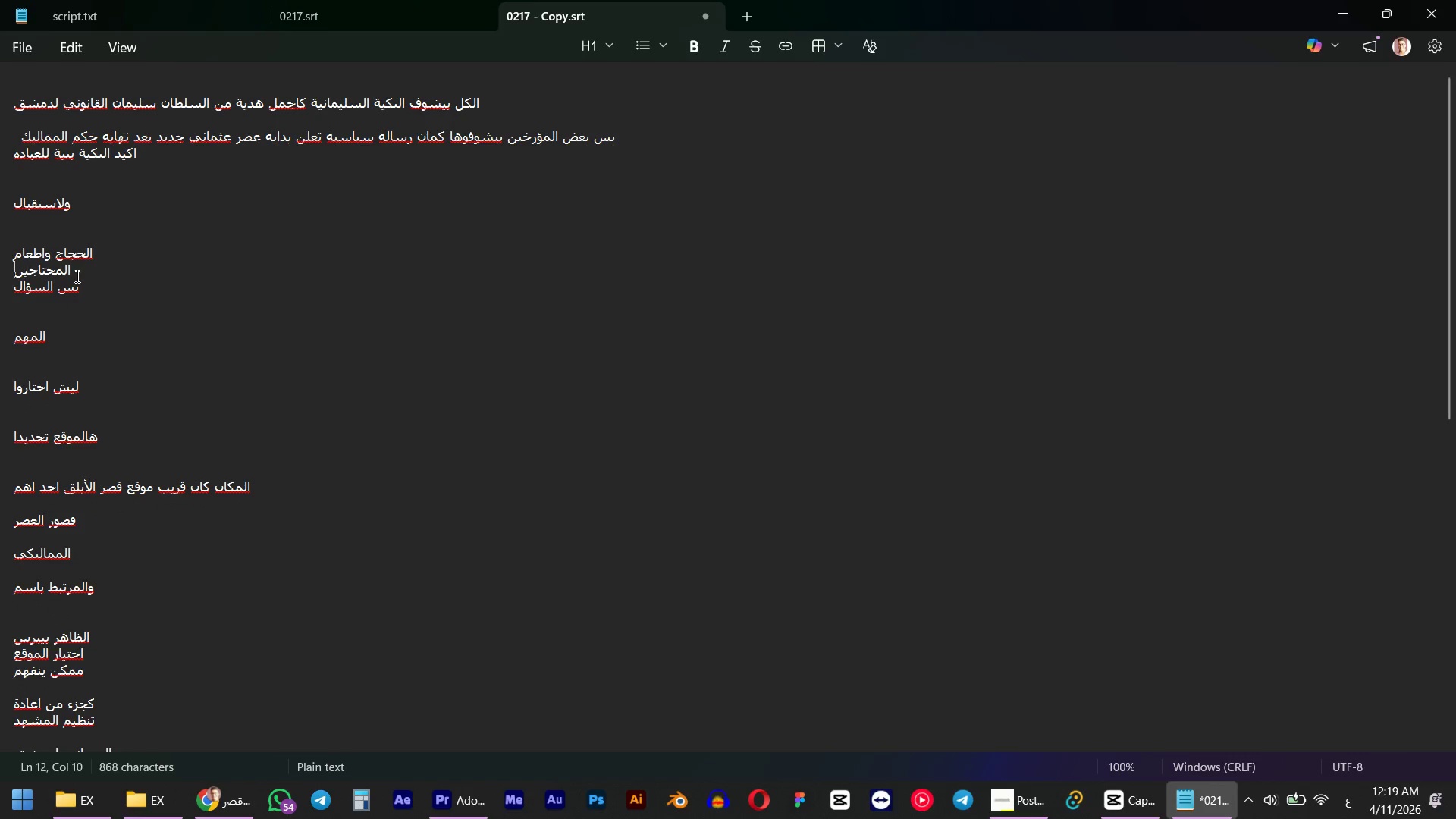 
key(ArrowRight)
 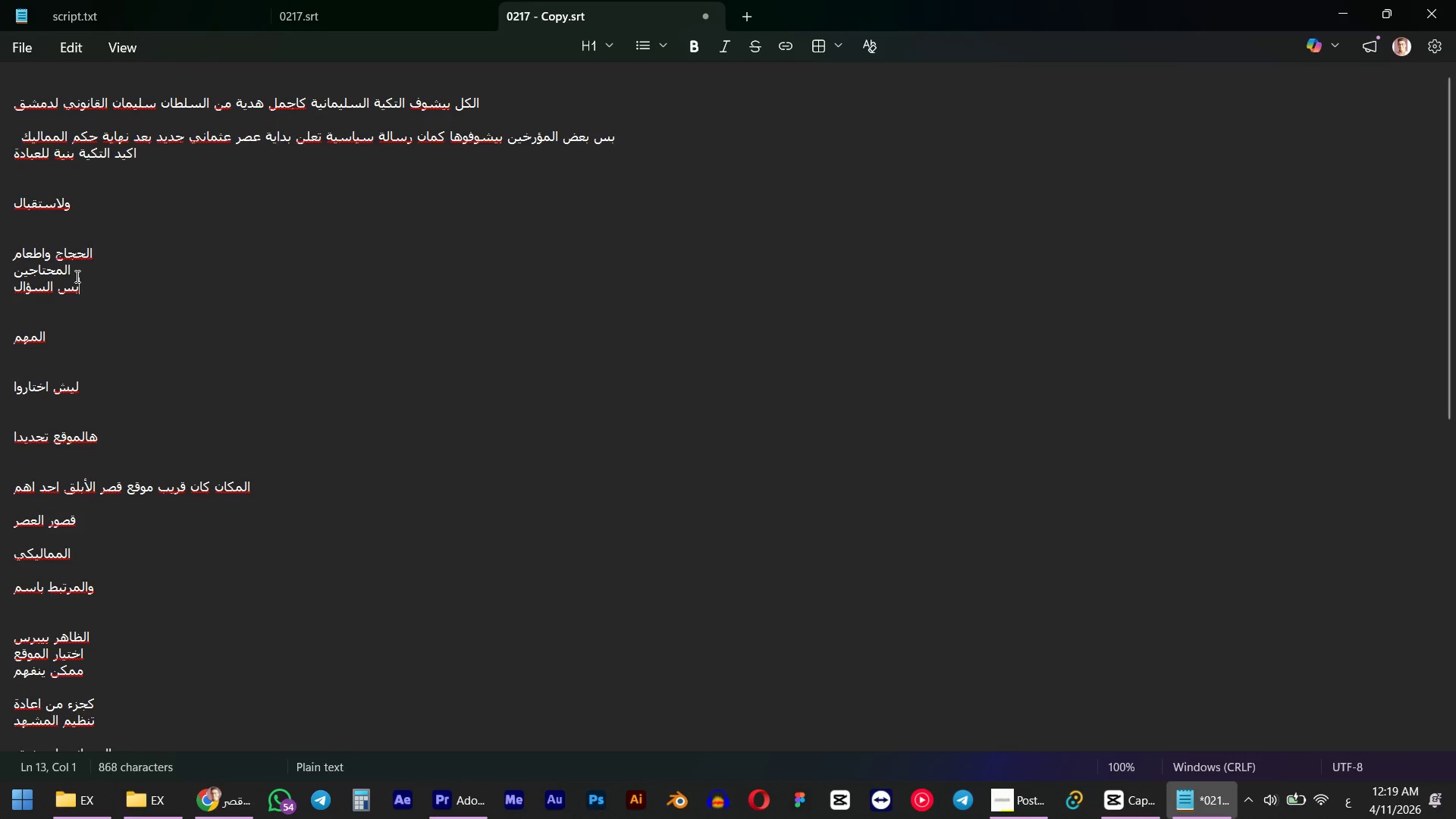 
key(ArrowUp)
 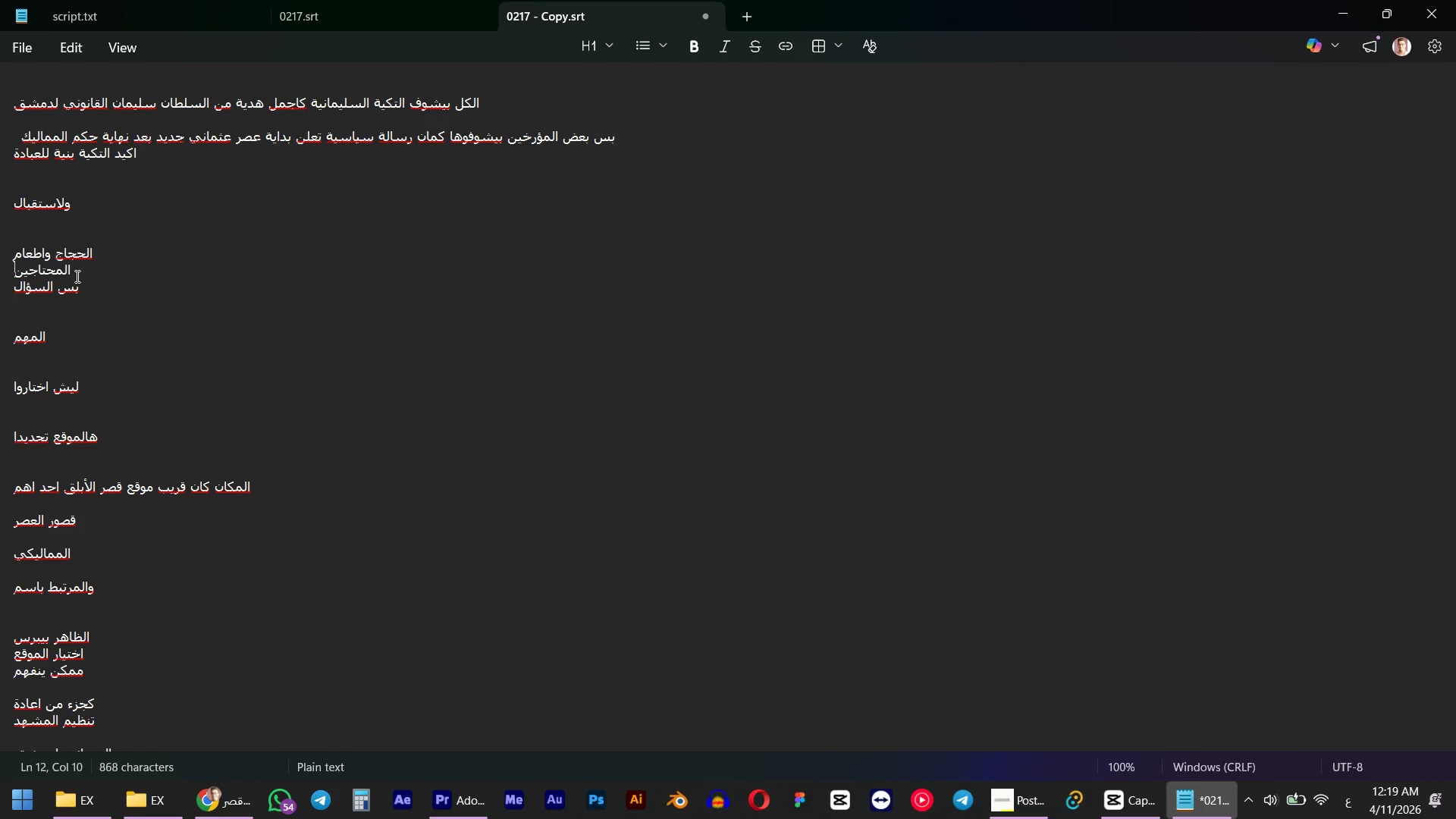 
key(ArrowUp)
 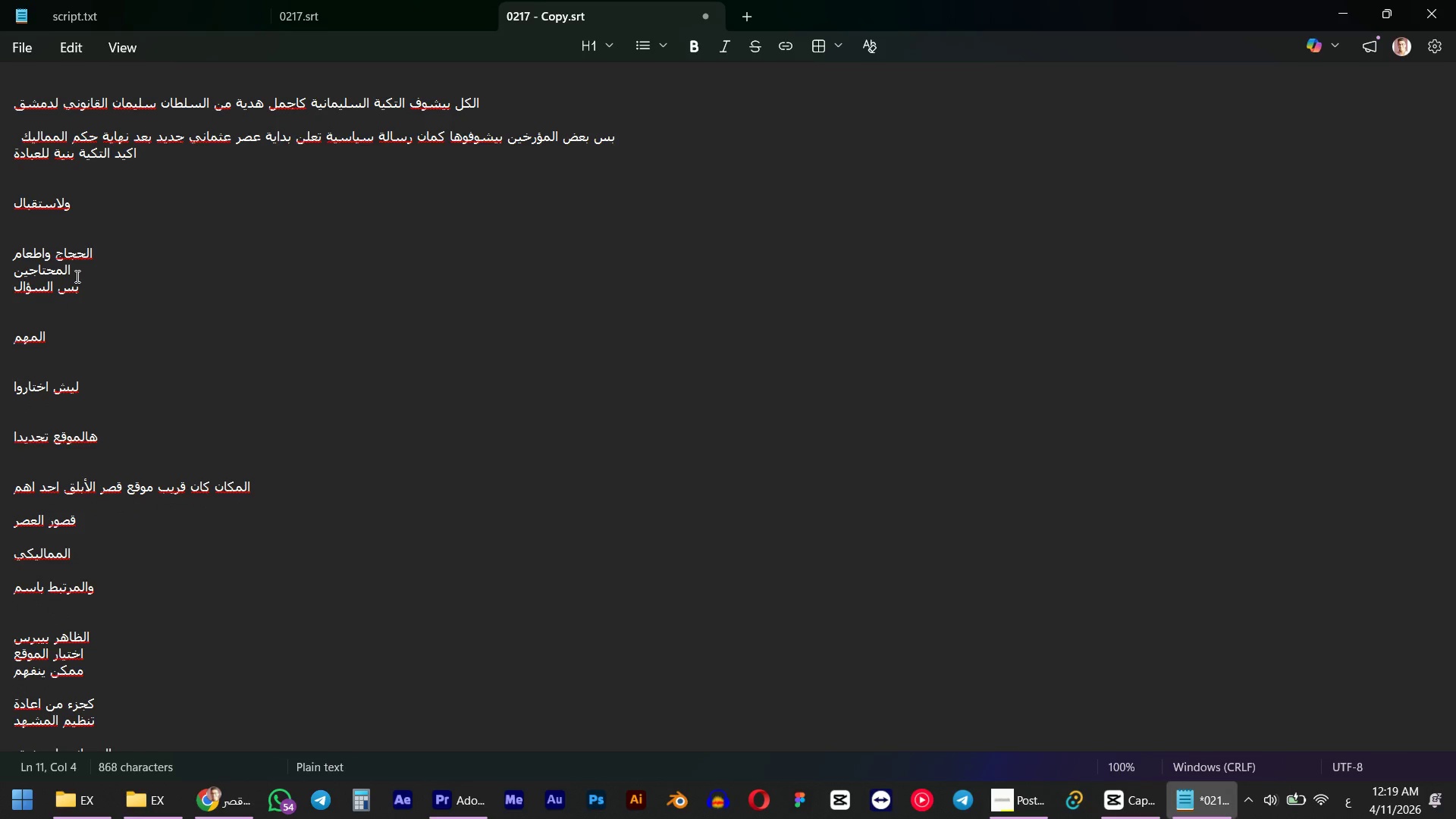 
key(ArrowUp)
 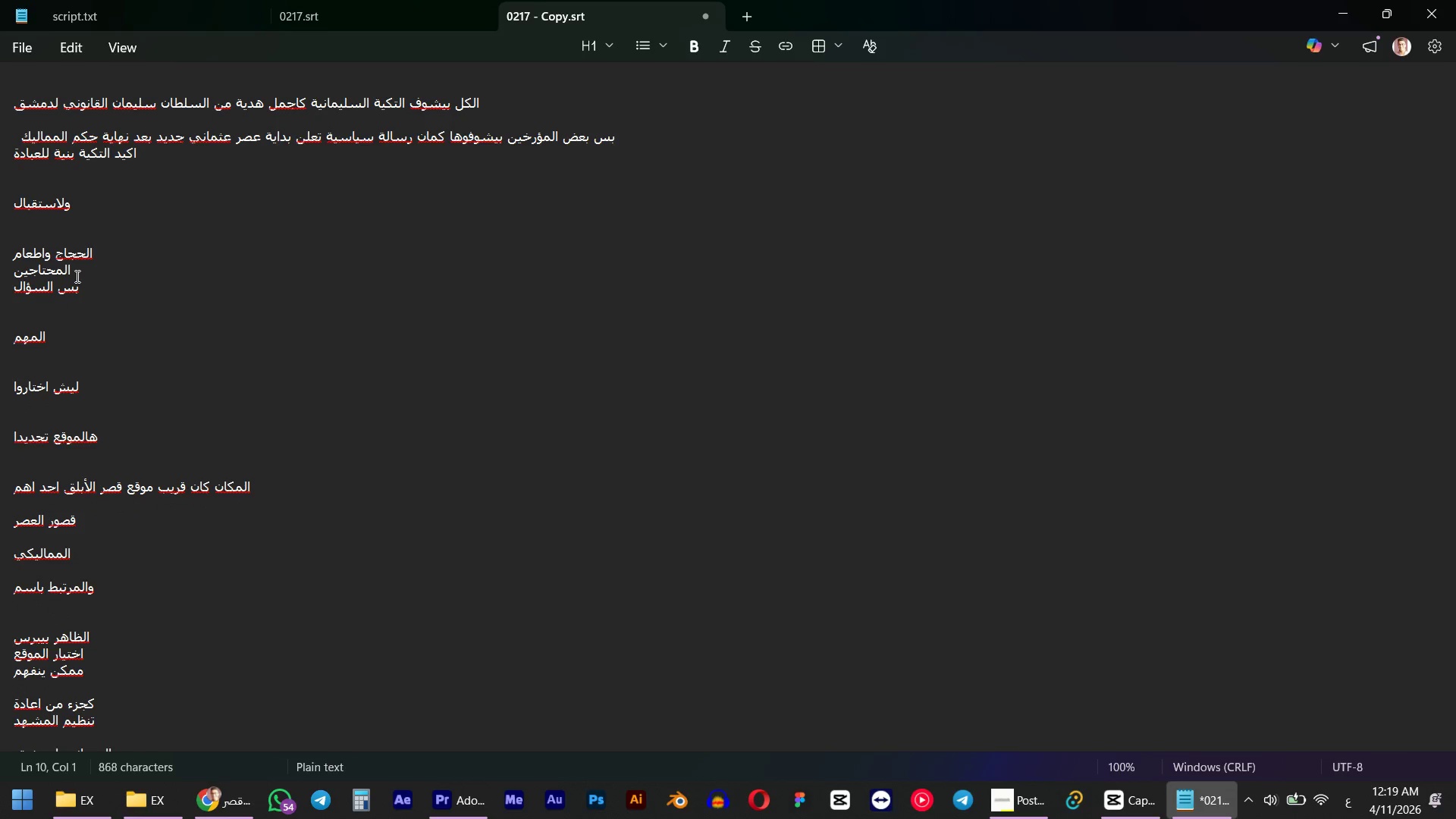 
key(Backspace)
 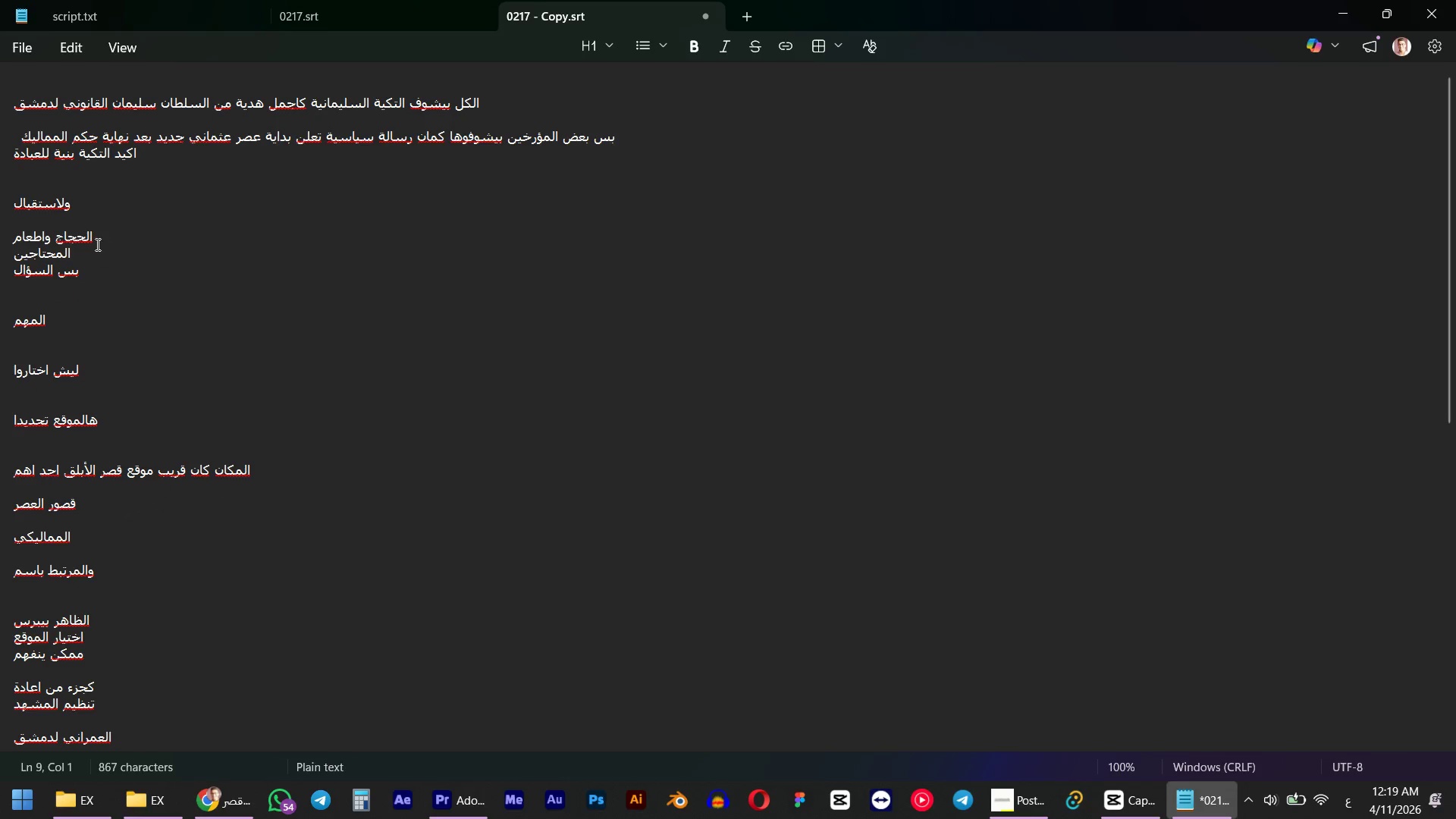 
left_click([88, 232])
 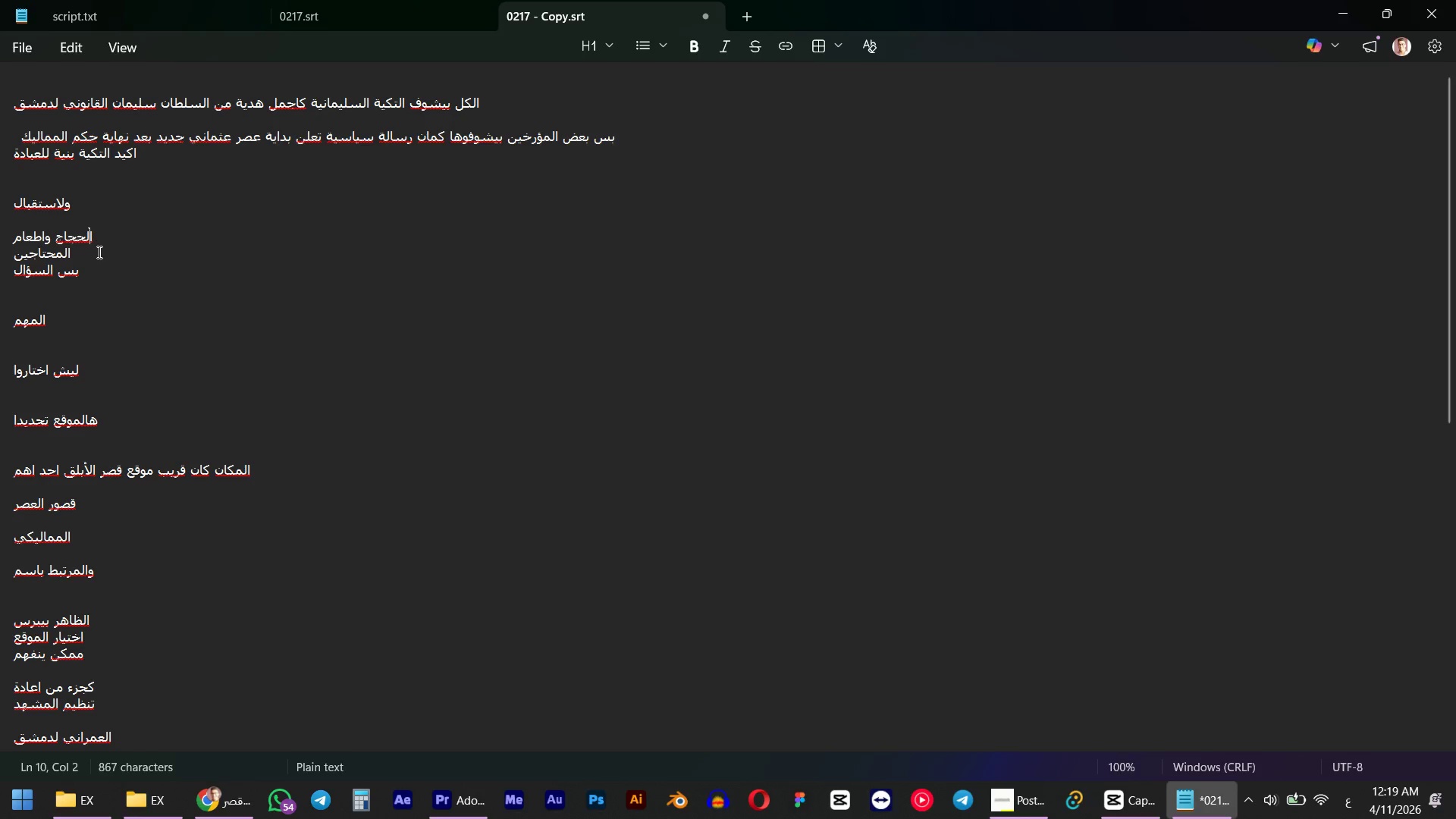 
key(ArrowLeft)
 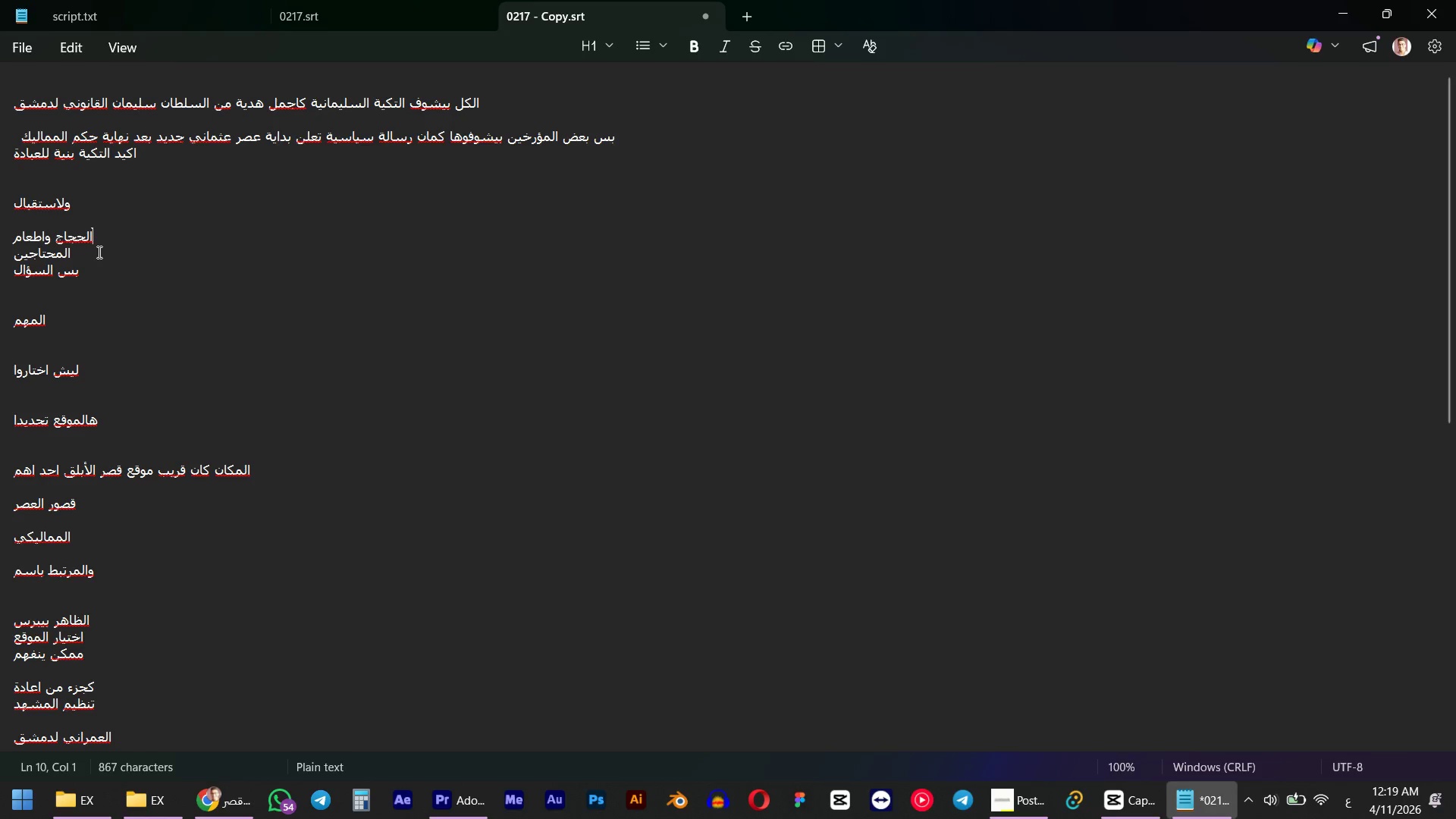 
key(Backspace)
 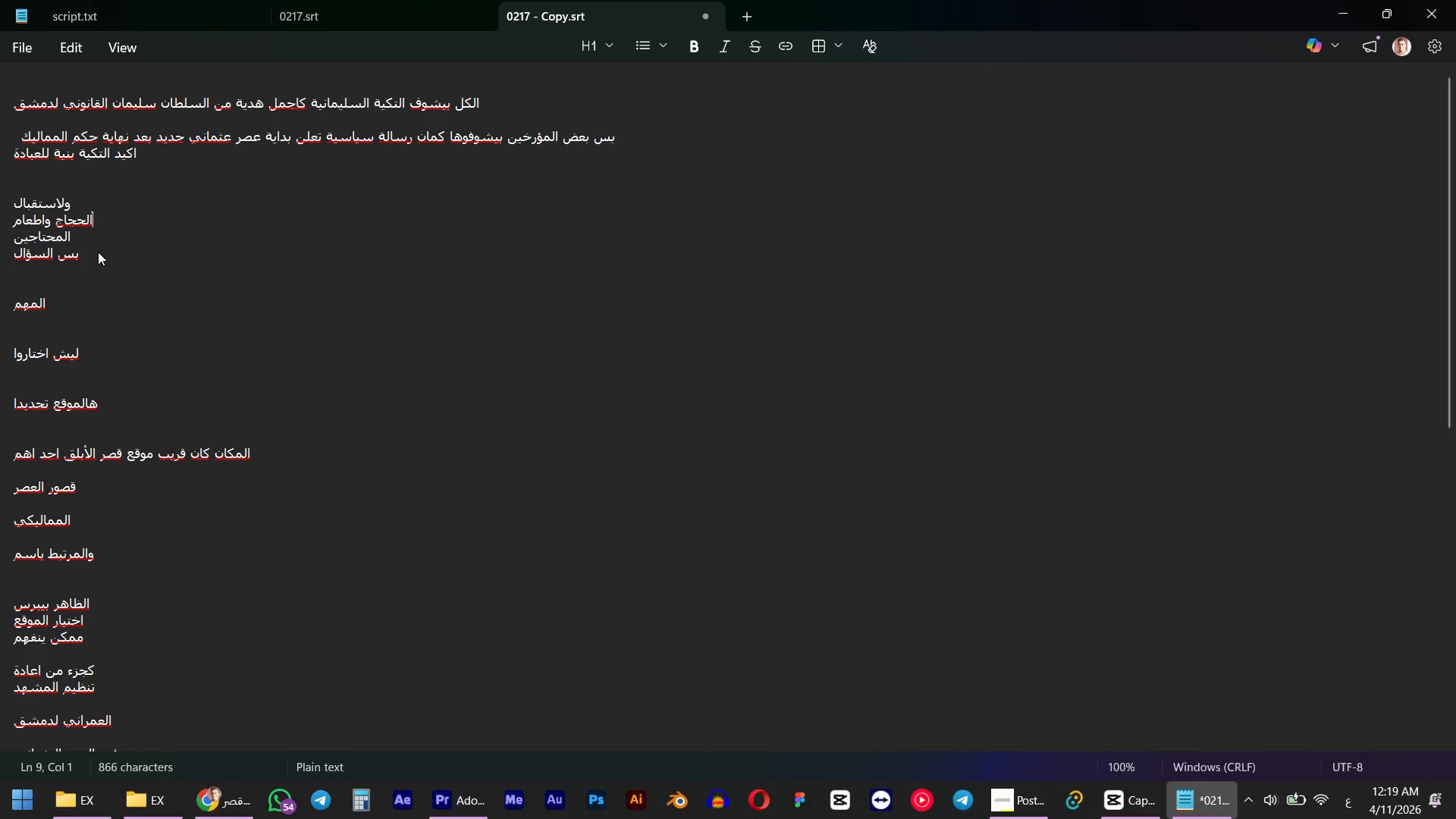 
key(Backspace)
 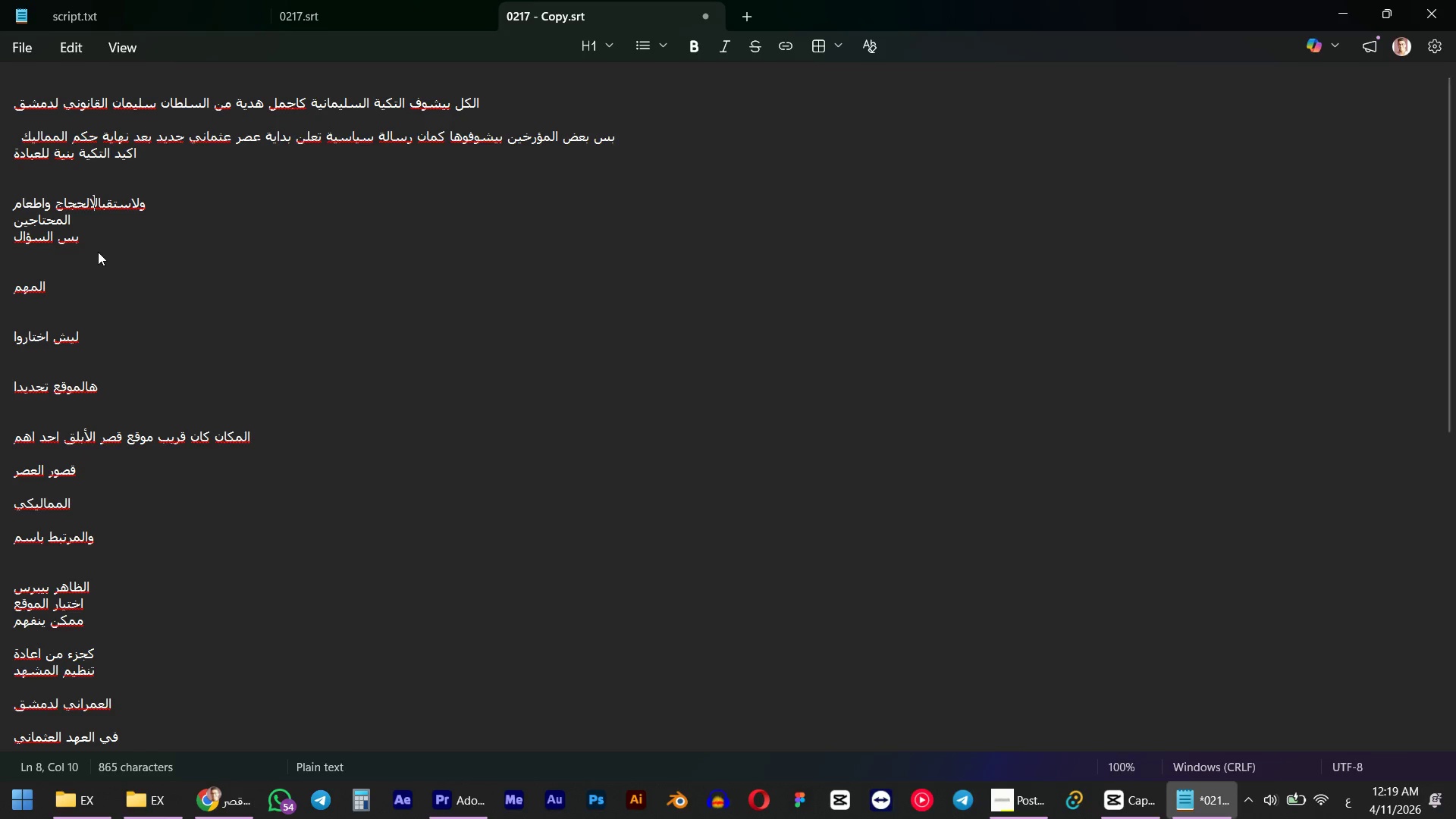 
key(Space)
 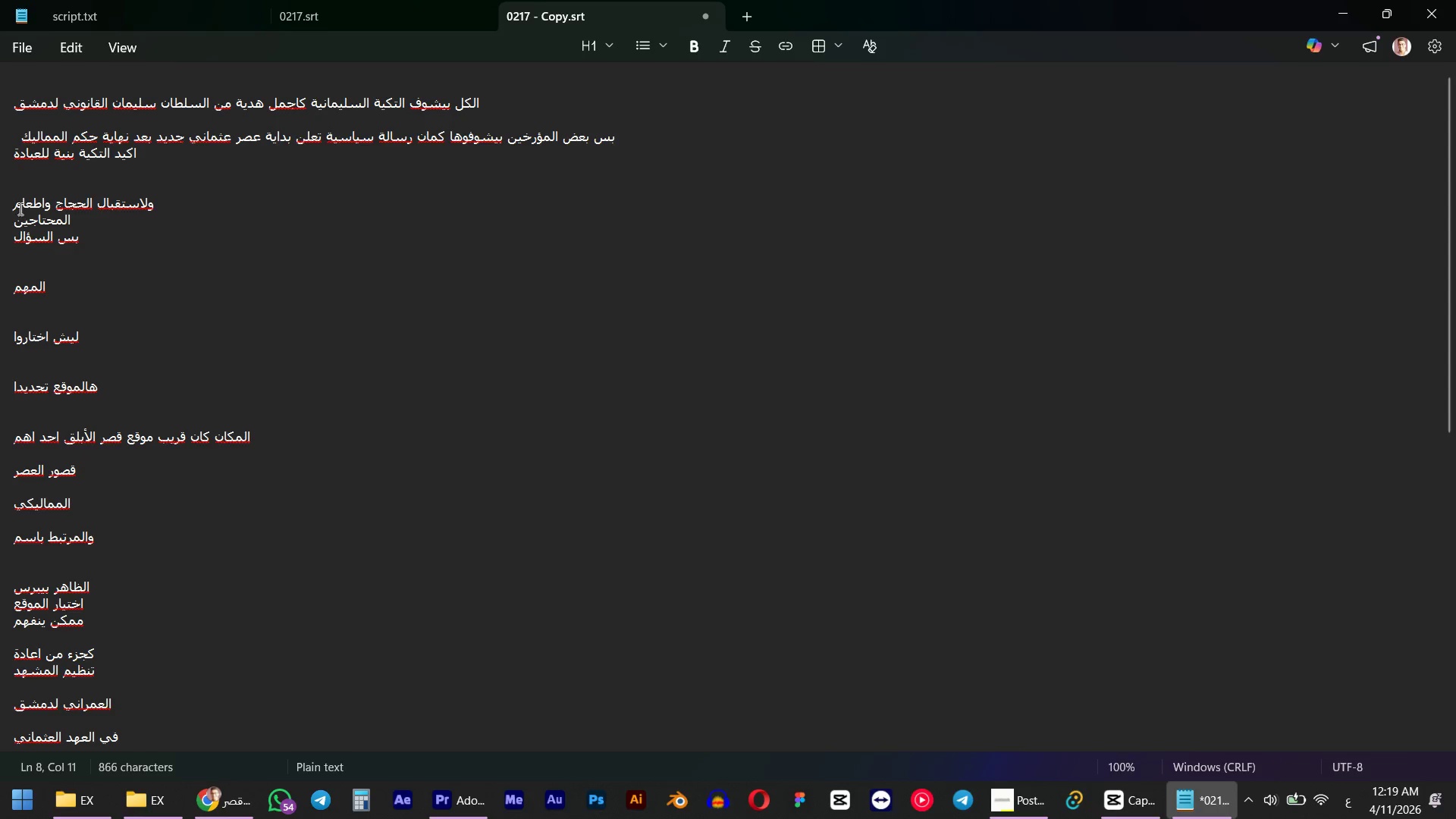 
left_click([69, 224])
 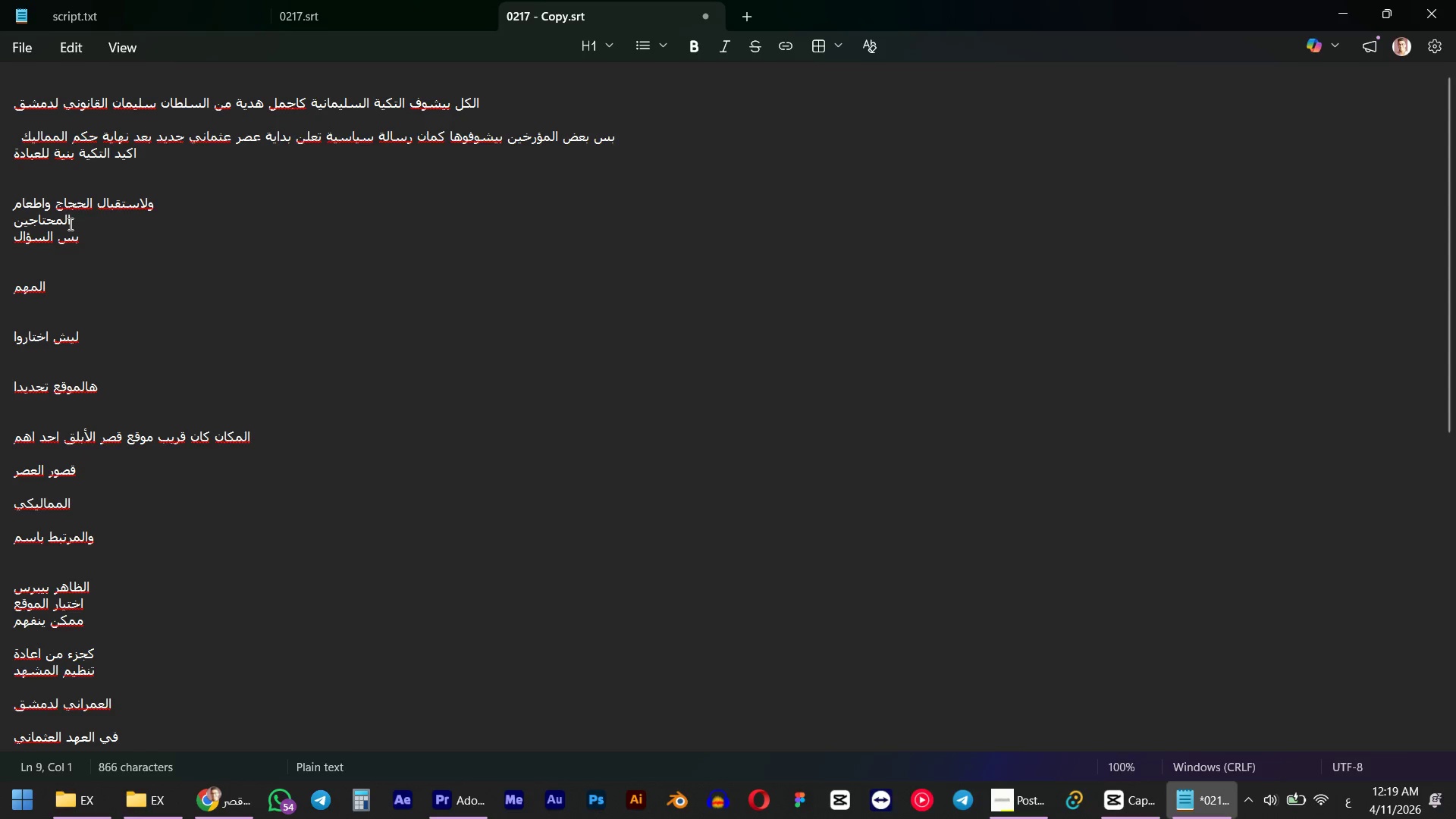 
key(Backspace)
 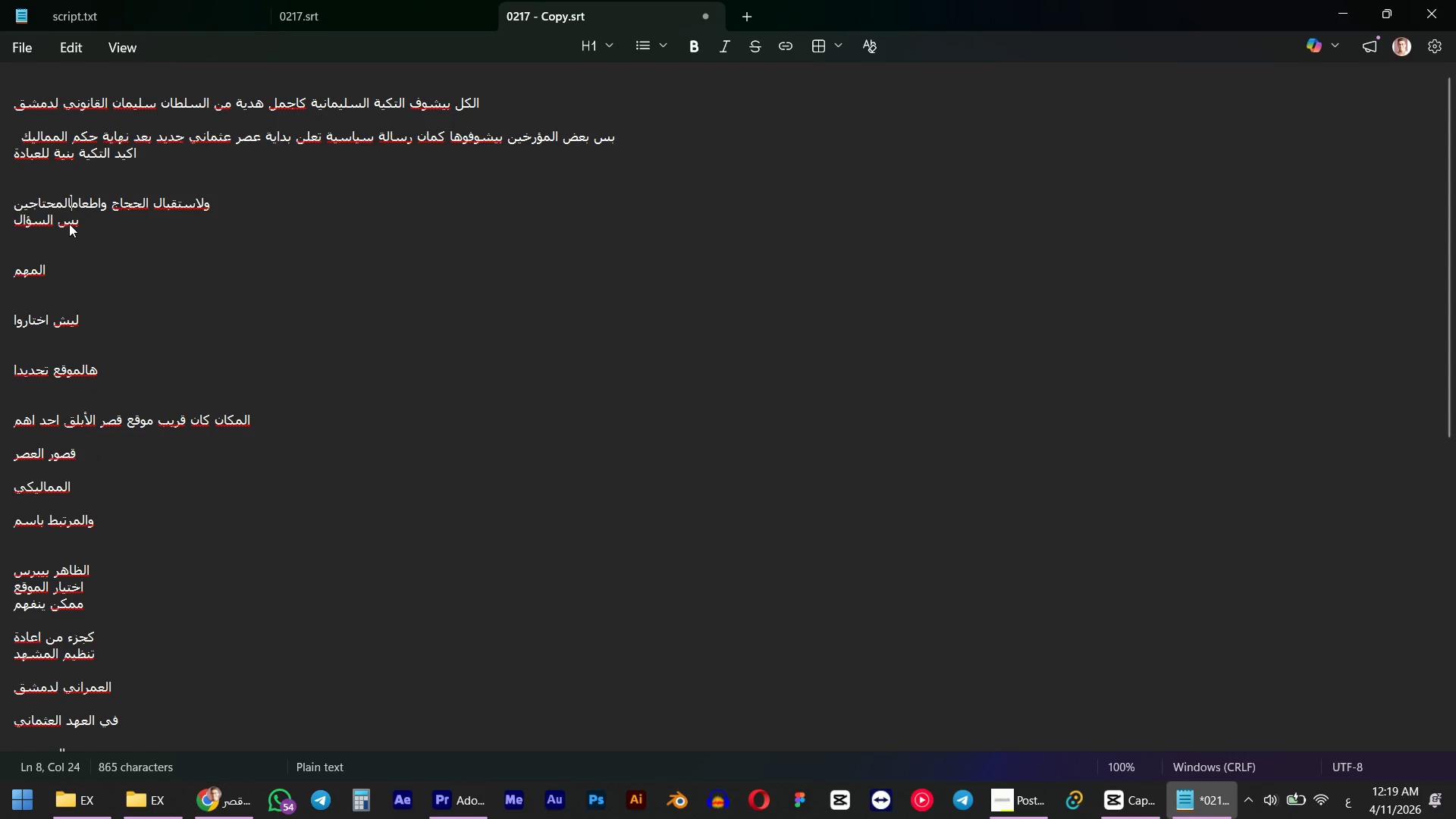 
key(Space)
 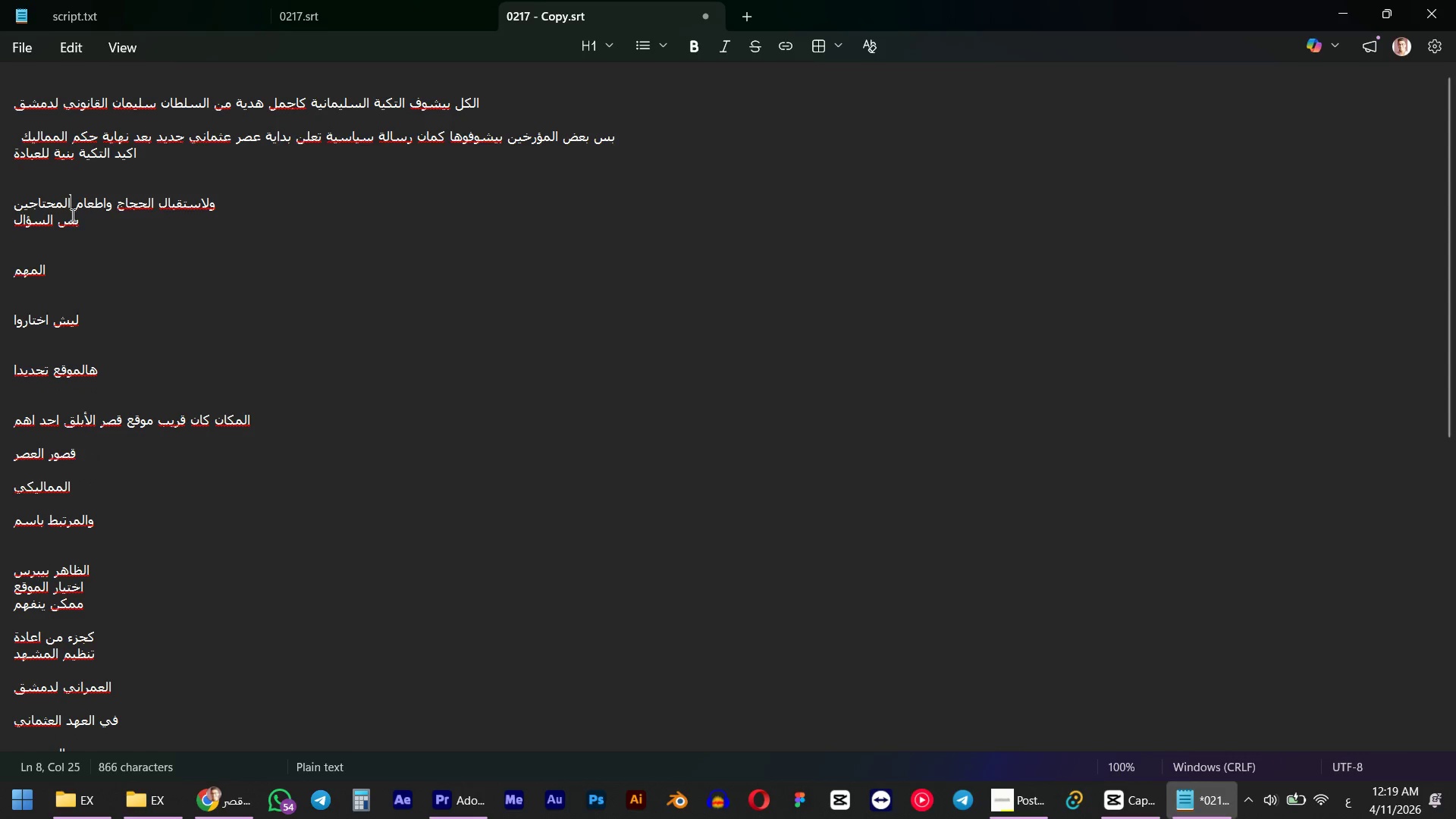 
scroll: coordinate [71, 217], scroll_direction: up, amount: 4.0
 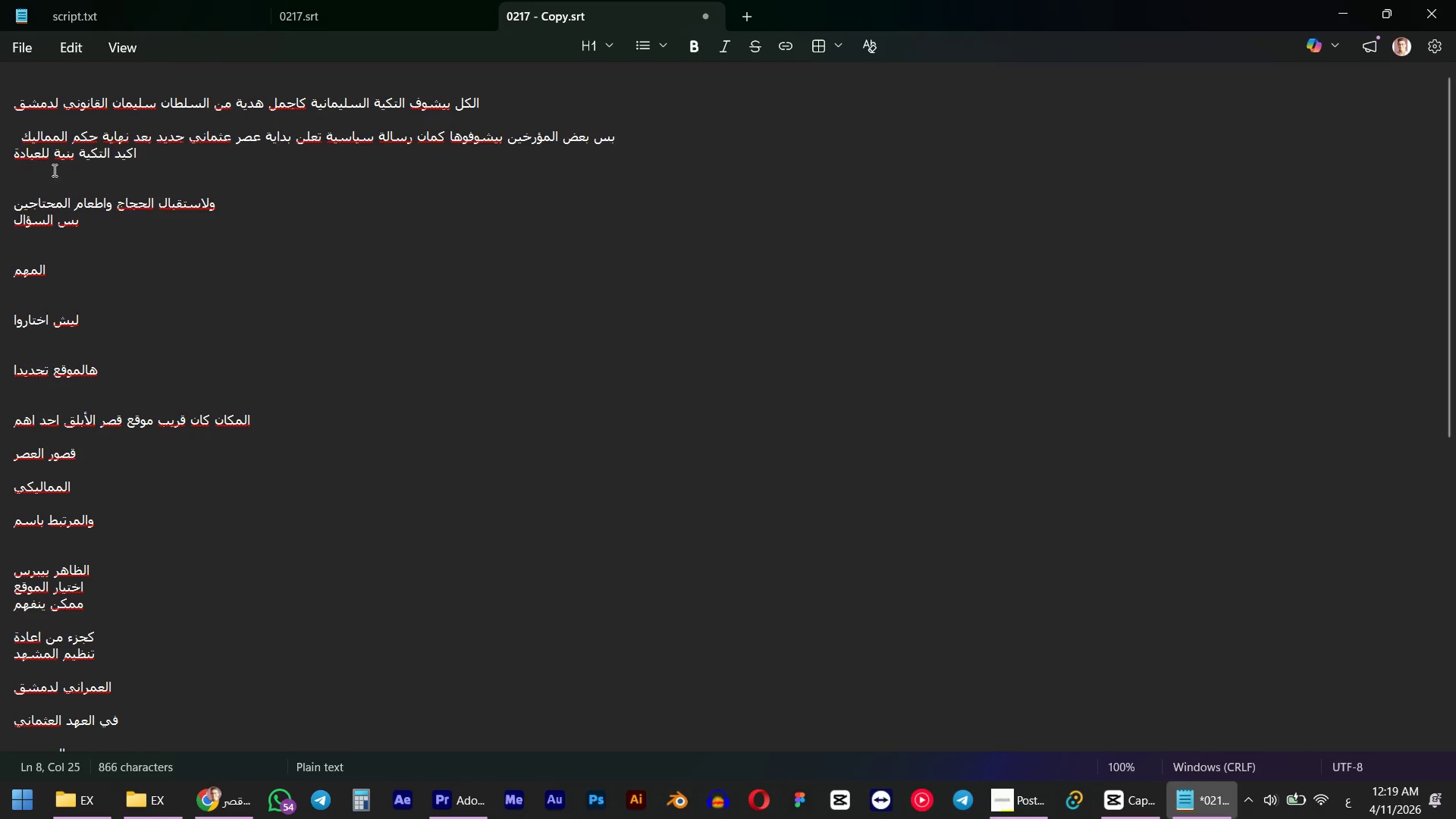 
wait(5.76)
 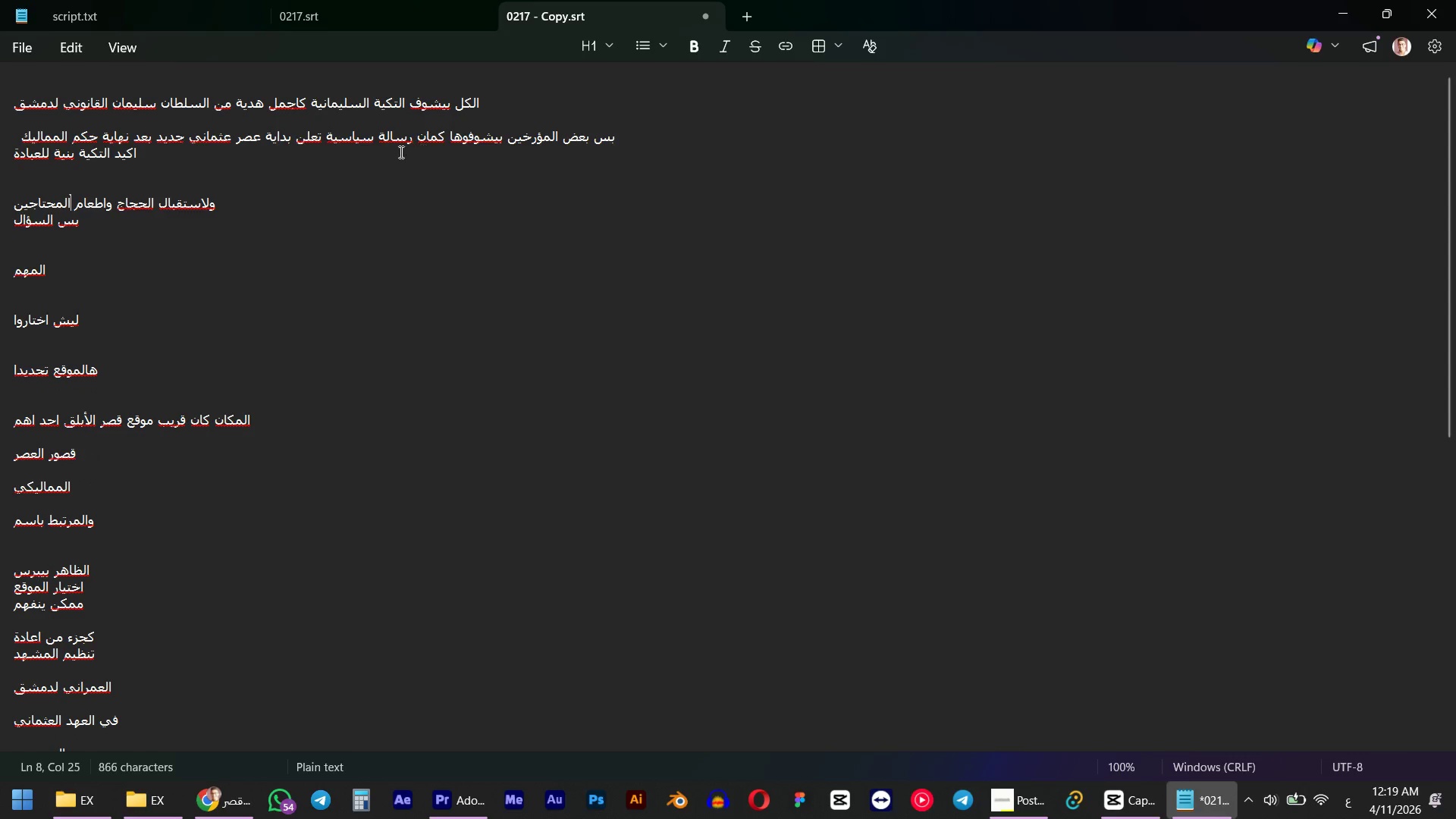 
left_click([208, 195])
 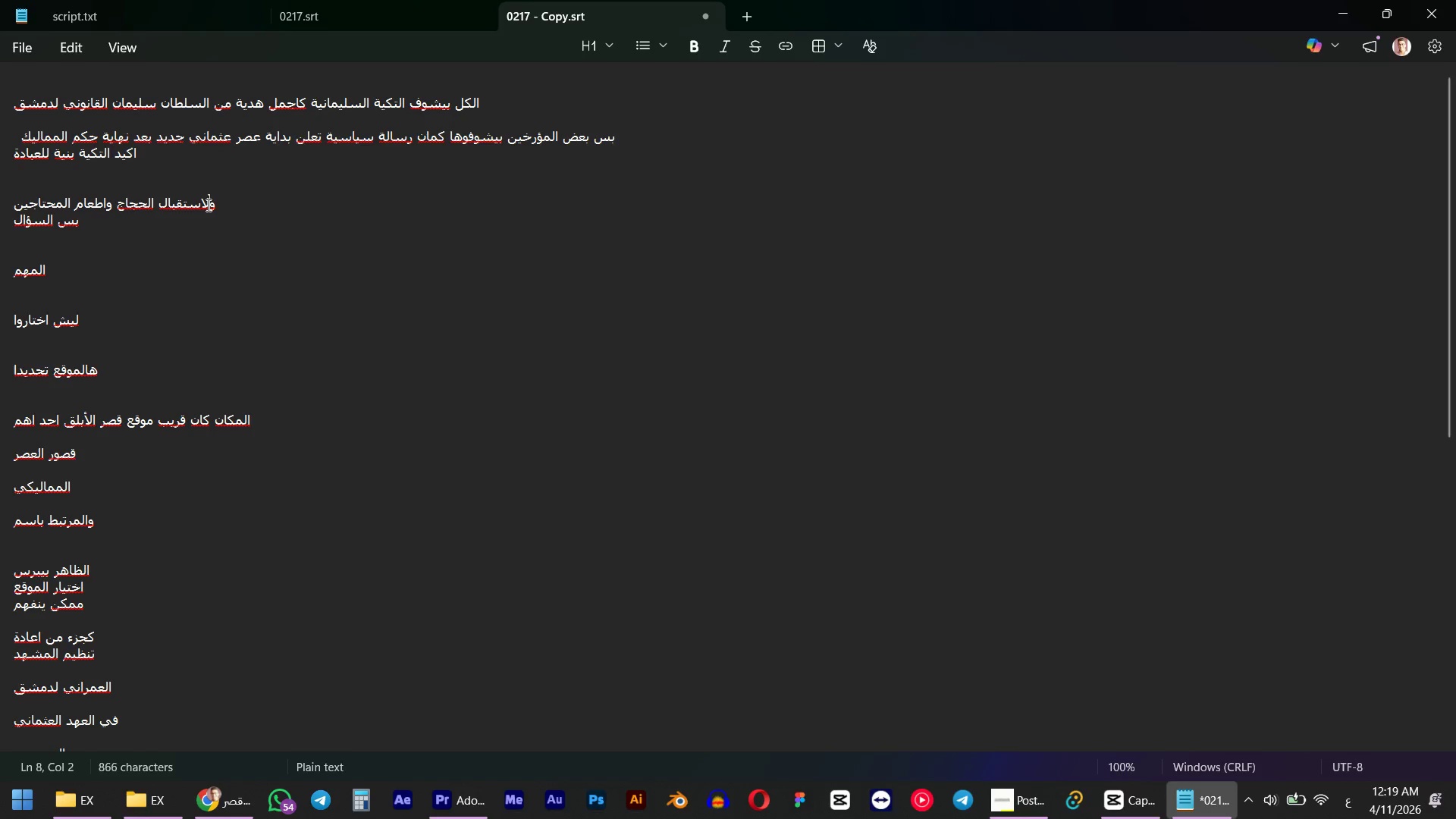 
key(ArrowLeft)
 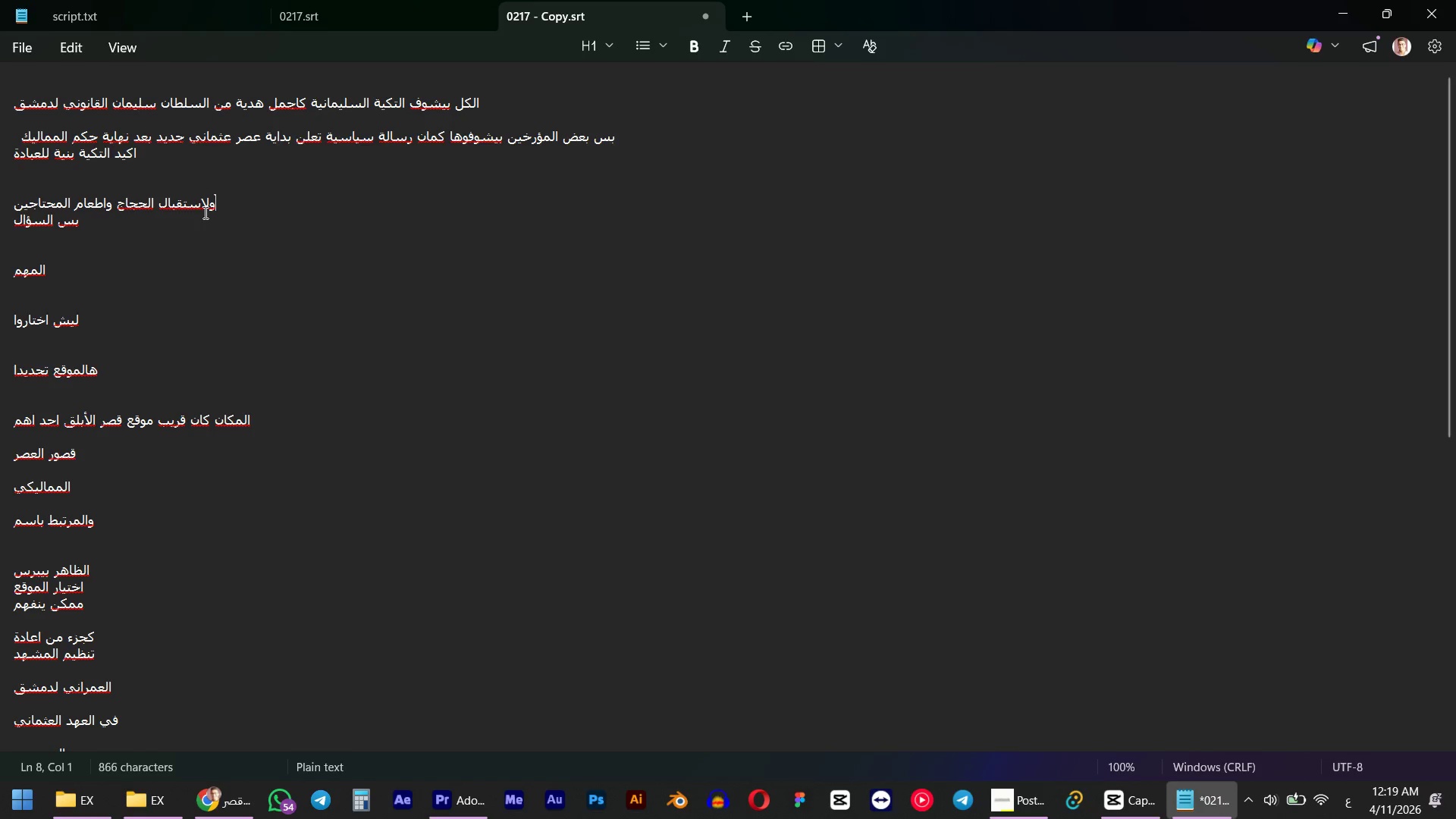 
key(Backspace)
 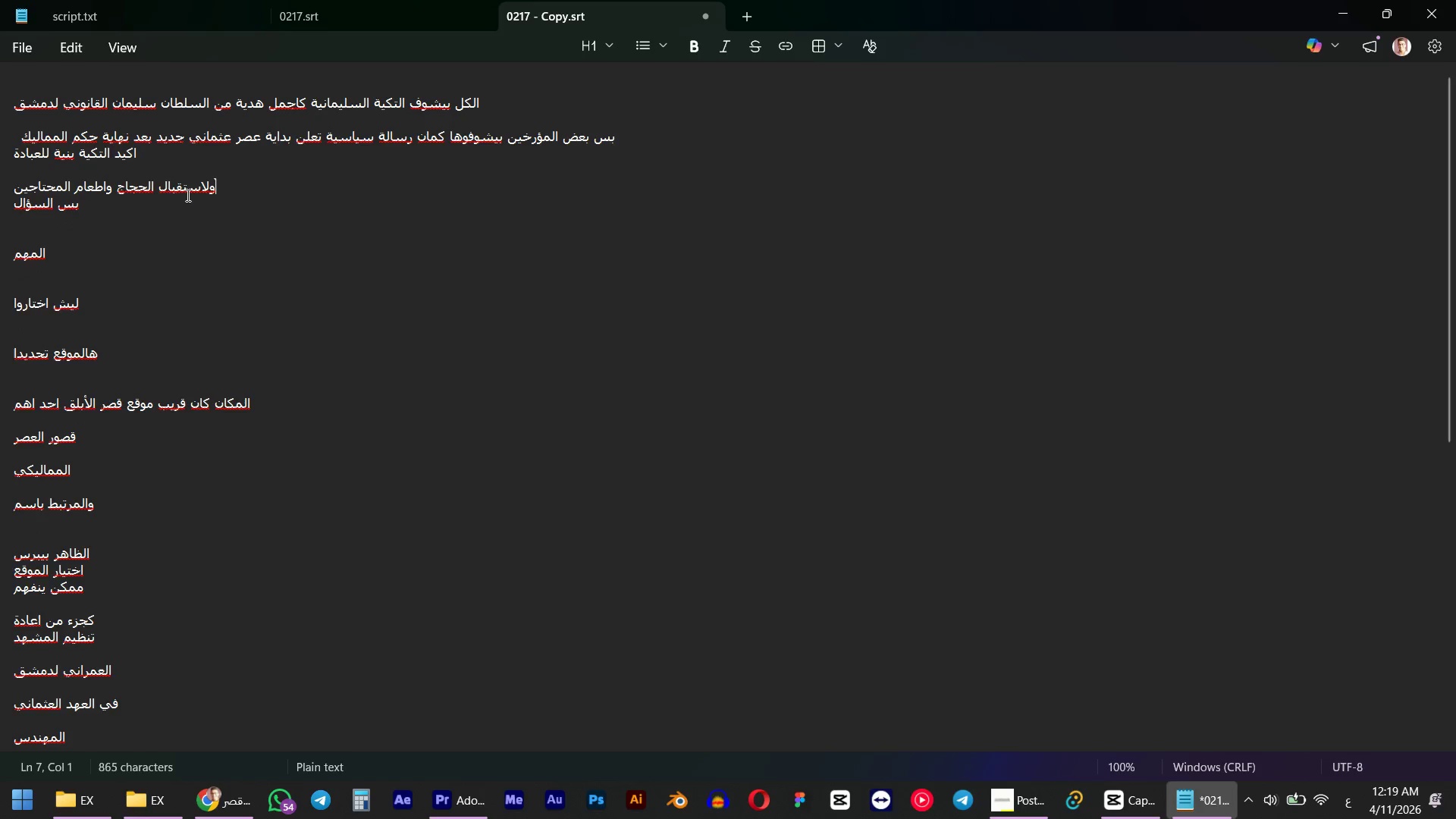 
key(Backspace)
 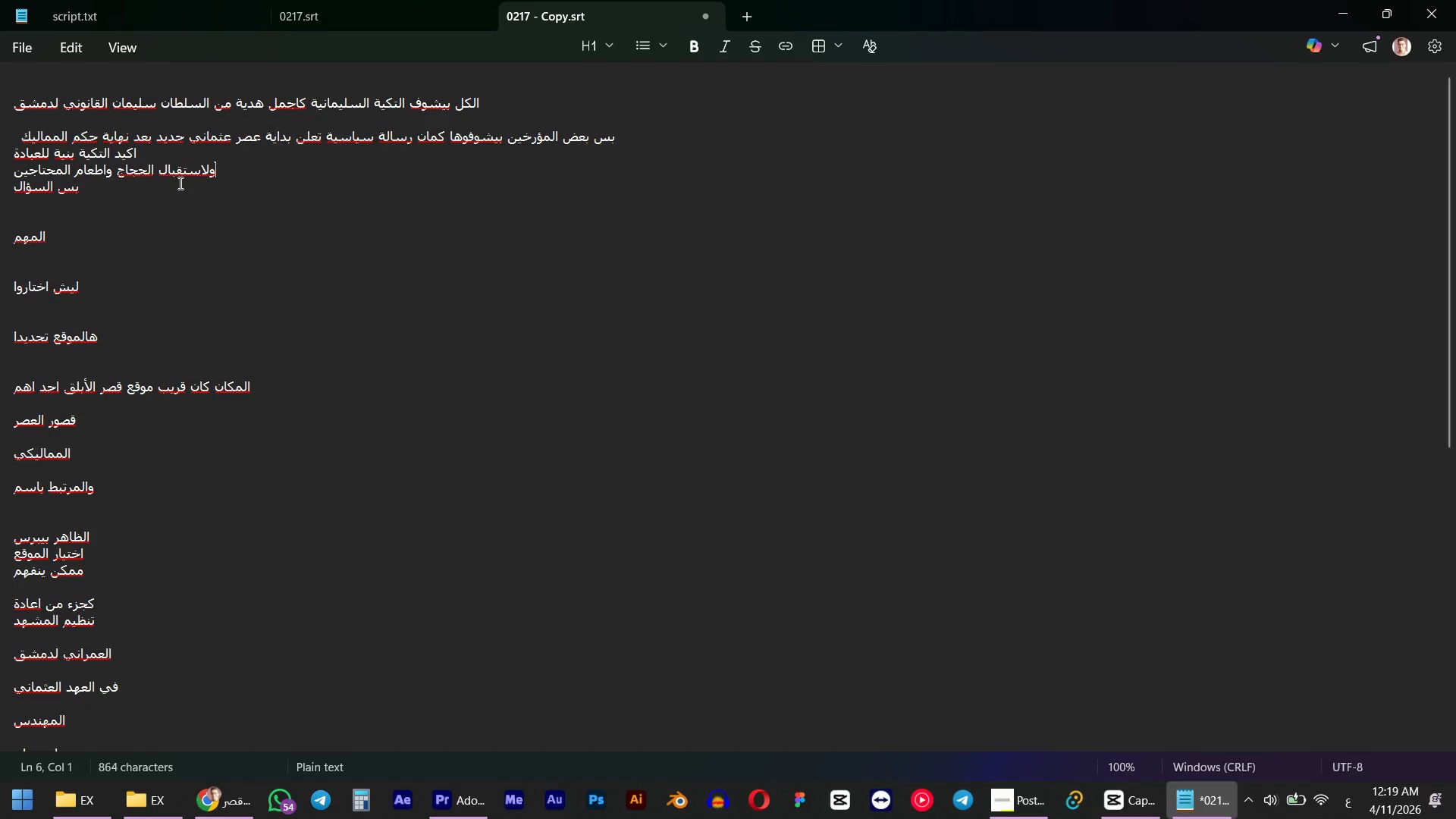 
key(Backspace)
 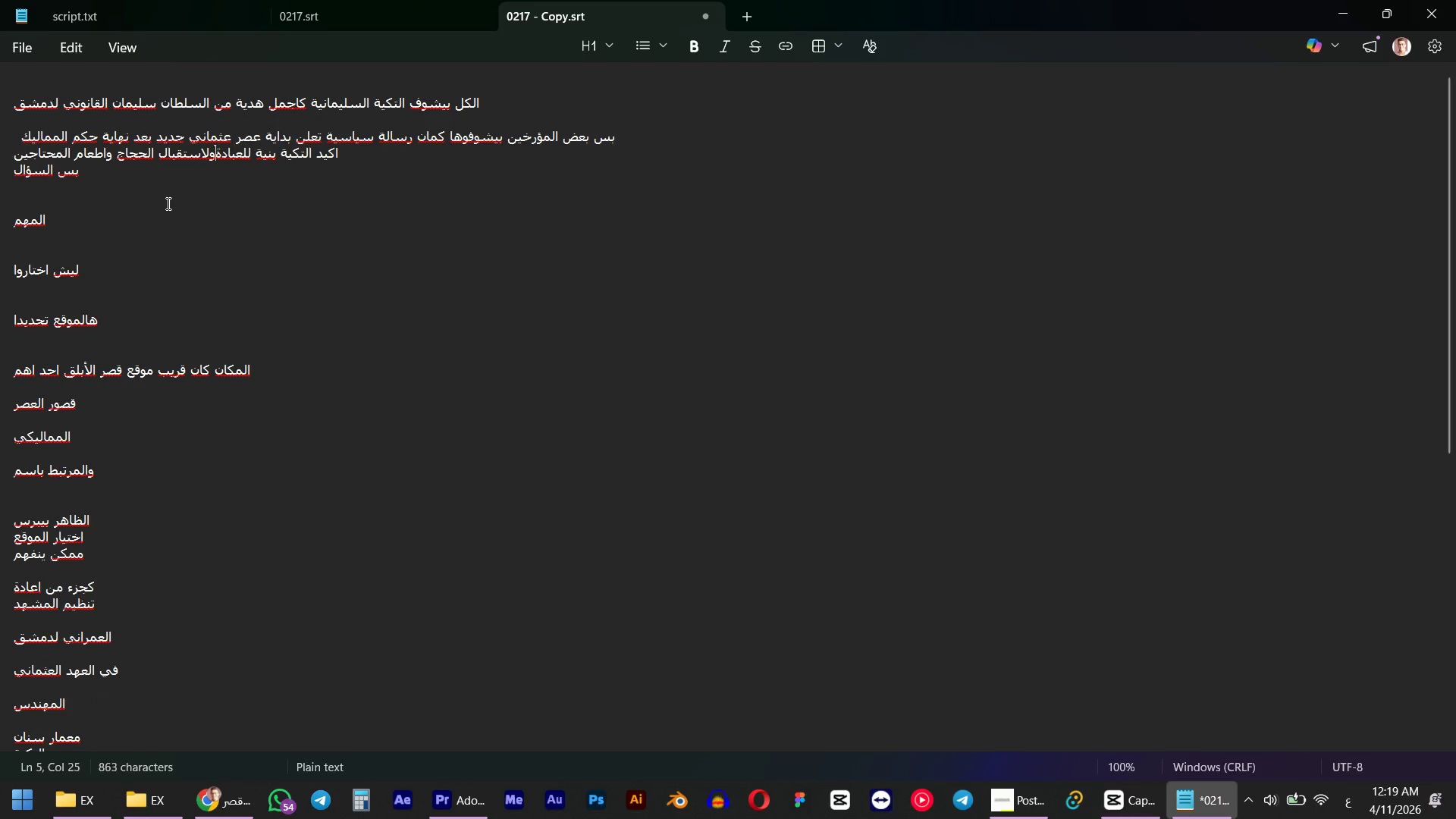 
key(Space)
 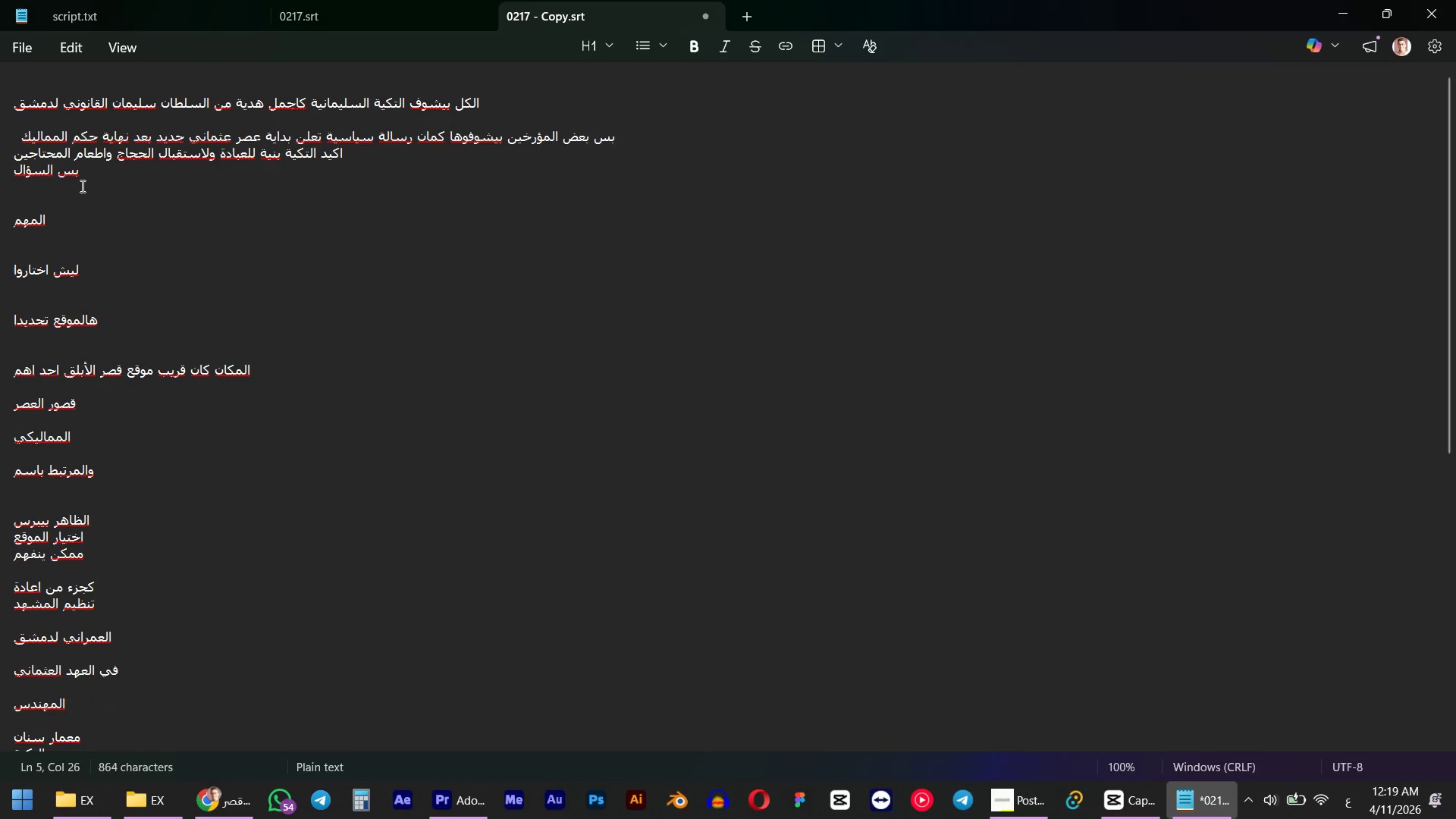 
left_click([45, 228])
 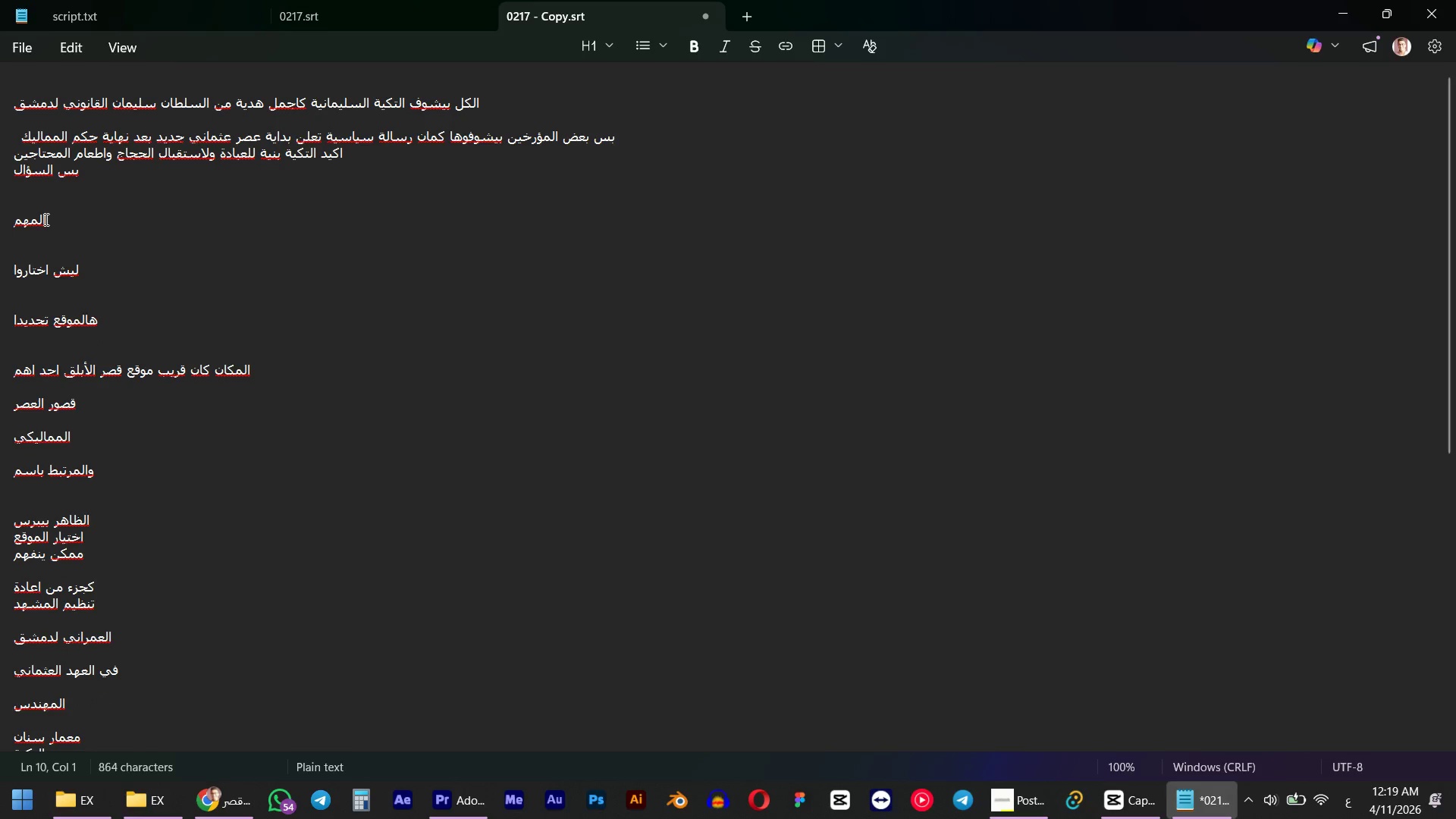 
key(Shift+ShiftRight)
 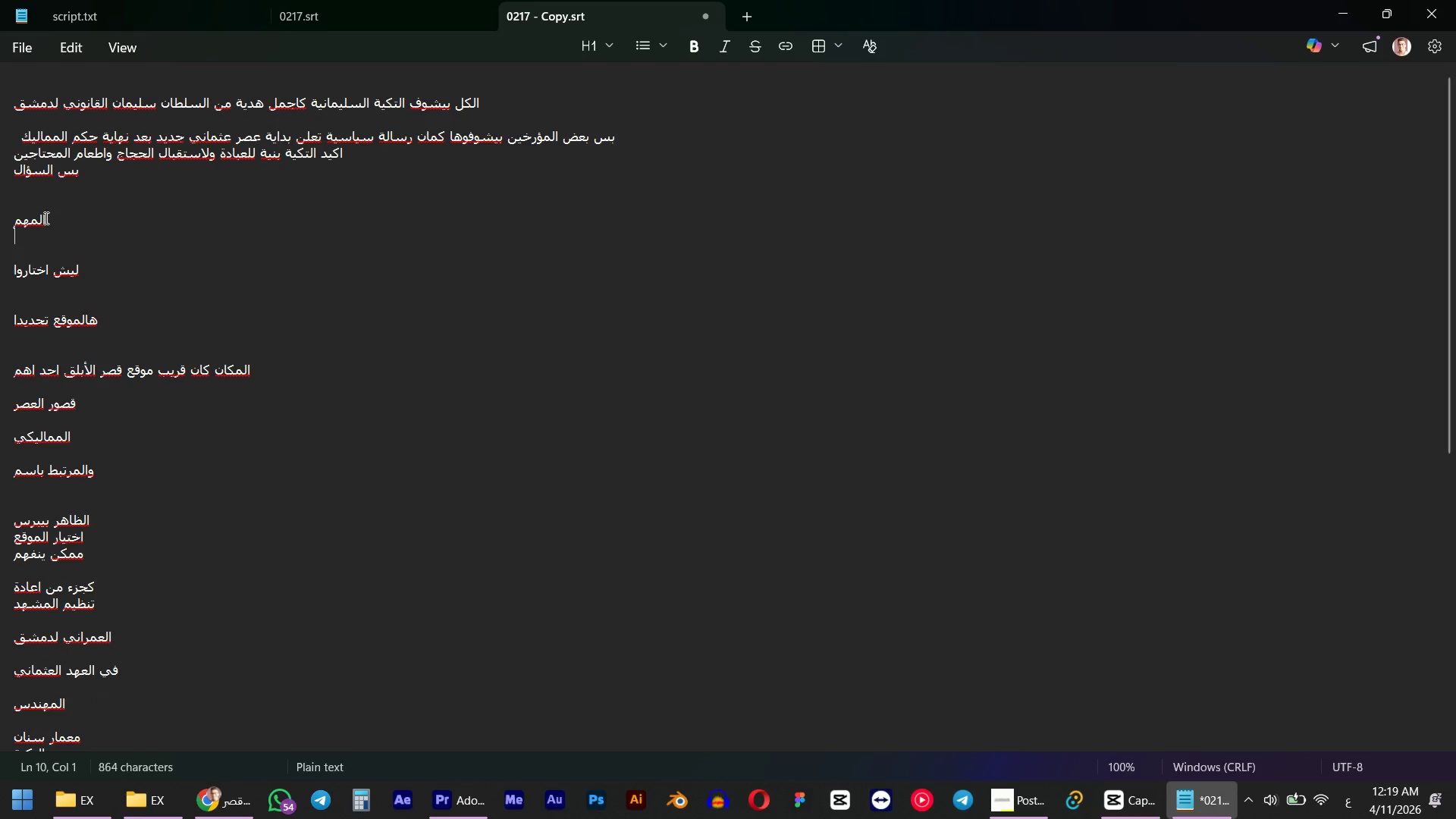 
key(ArrowUp)
 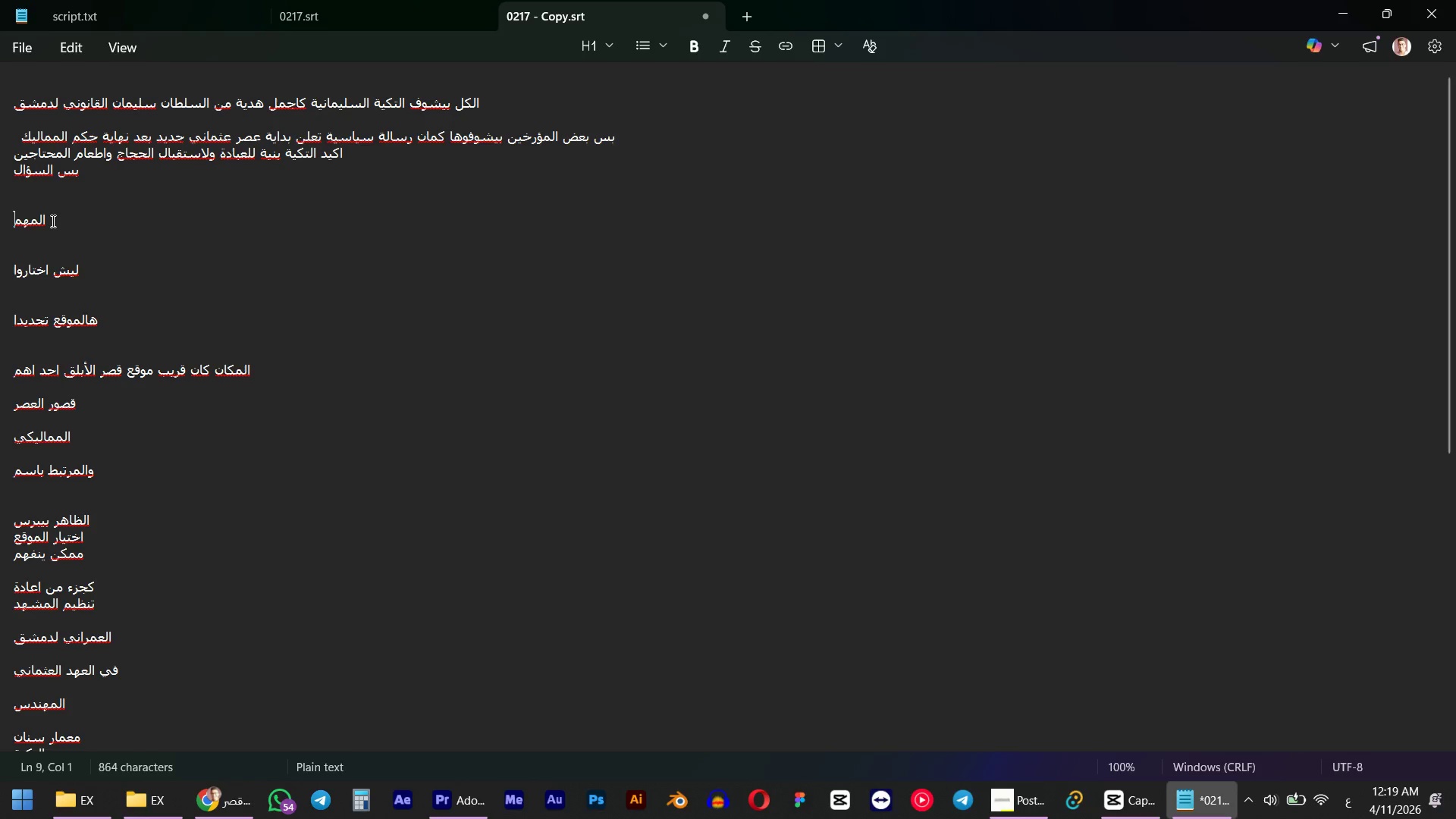 
key(ArrowRight)
 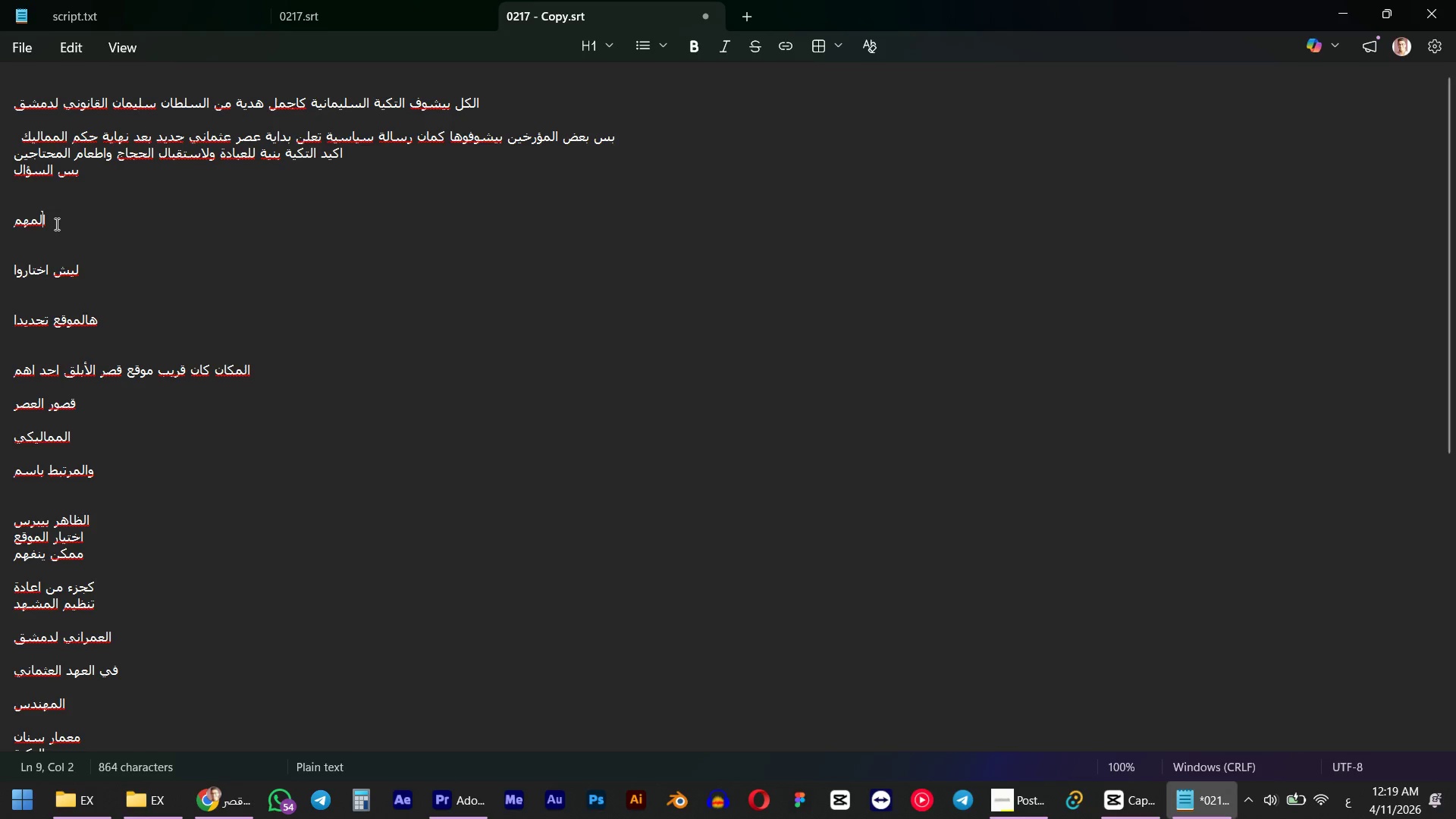 
key(ArrowLeft)
 